 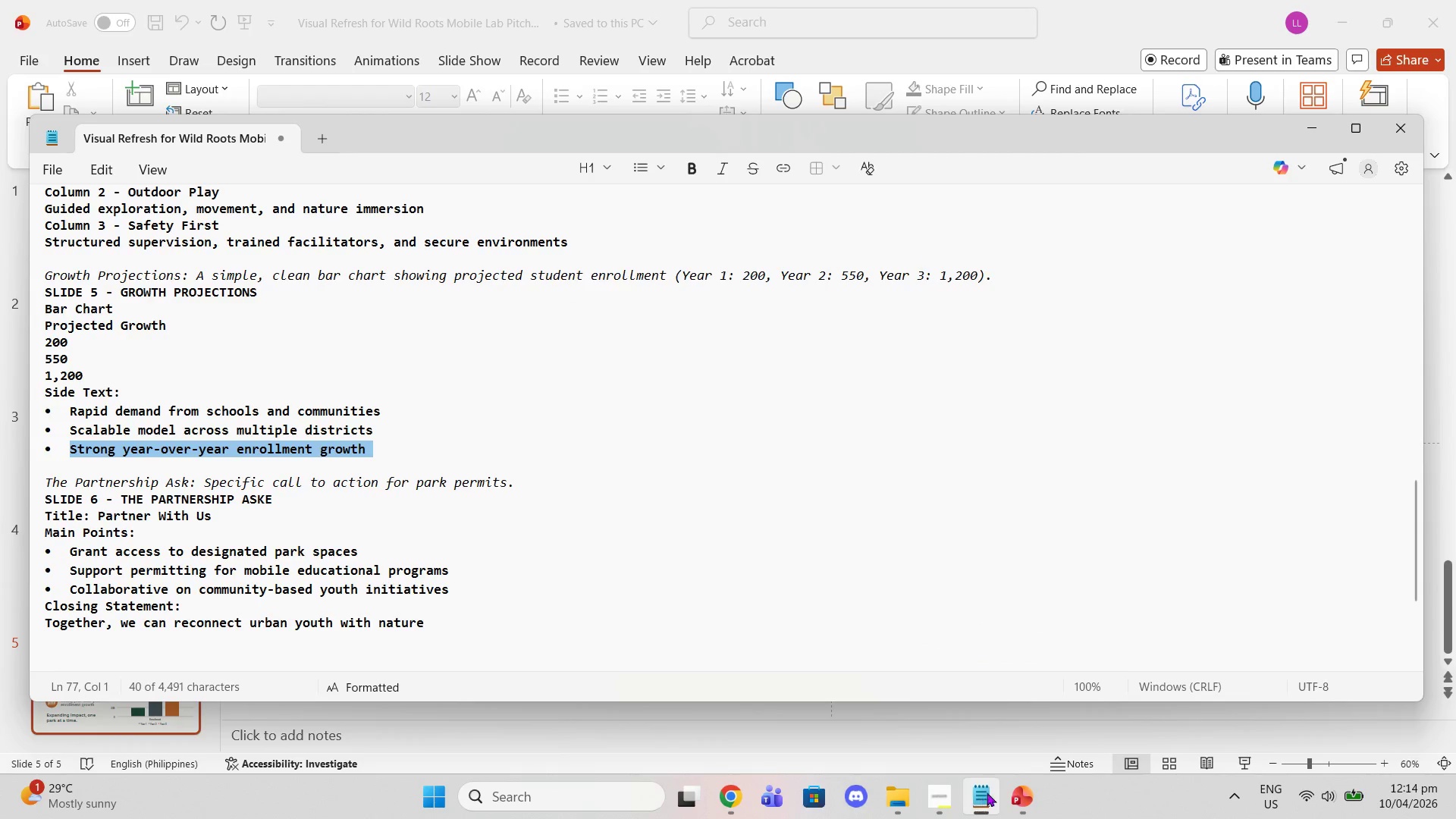 
left_click([1115, 16])
 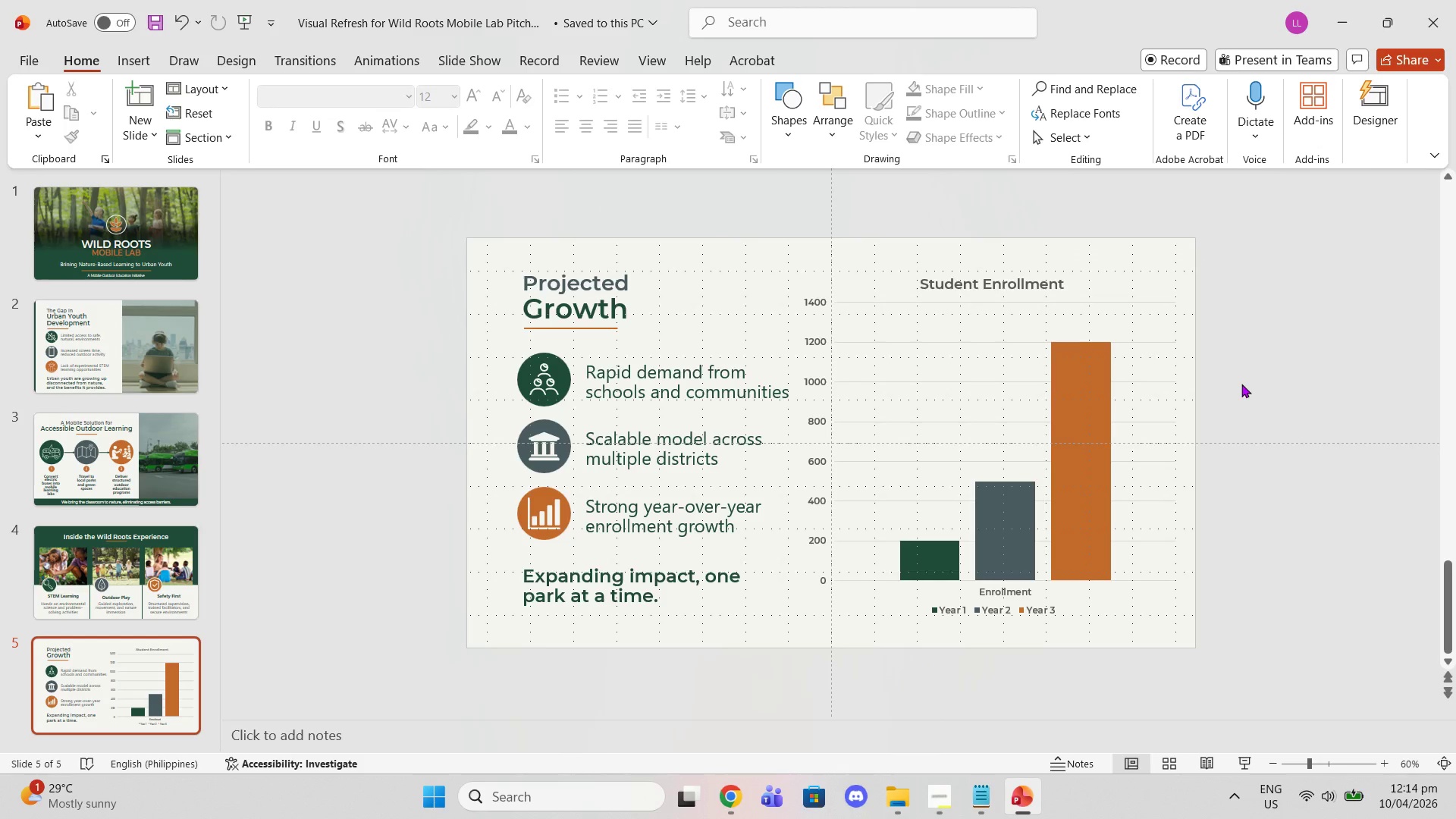 
wait(14.89)
 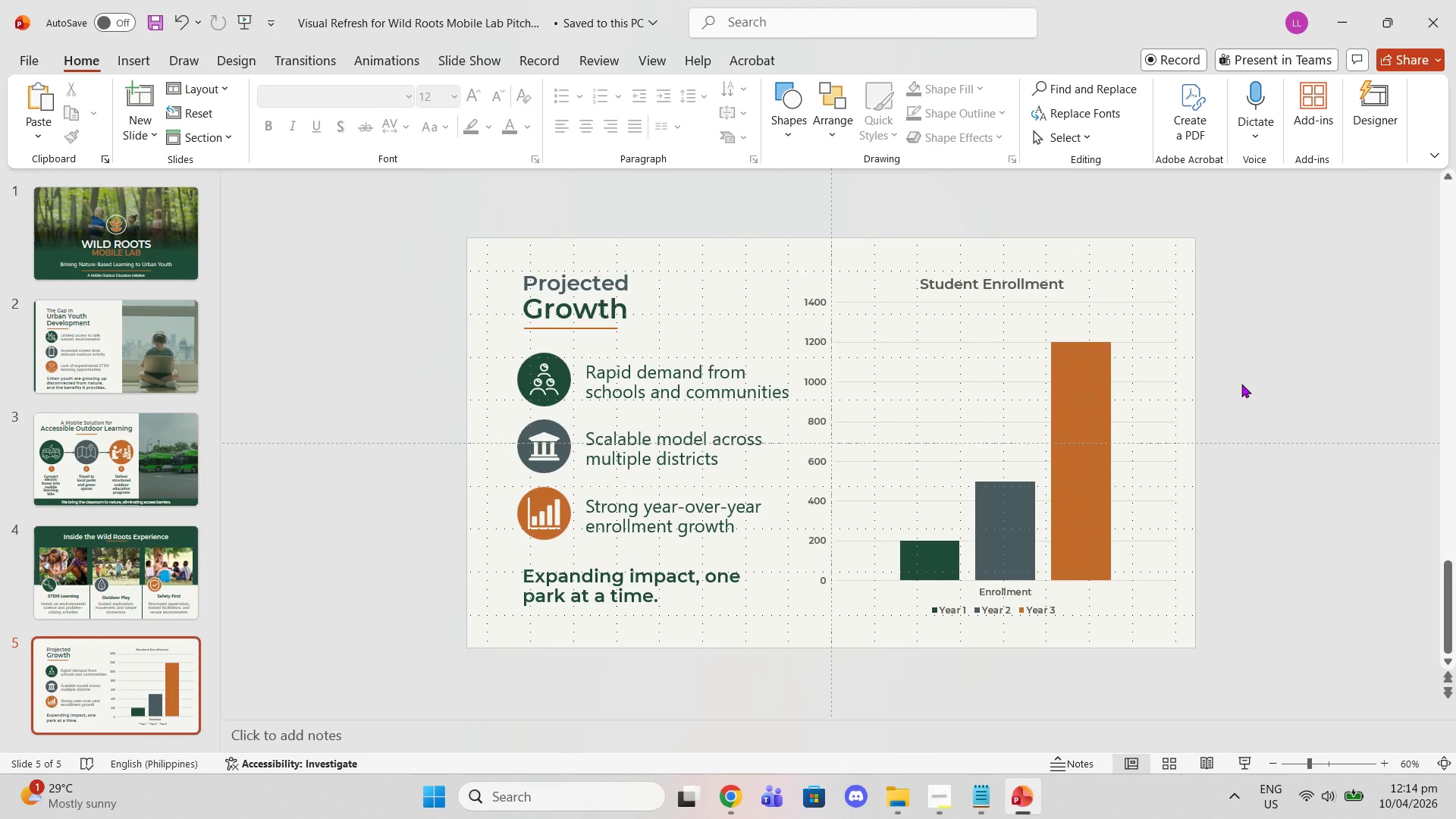 
scroll: coordinate [1118, 443], scroll_direction: down, amount: 1.0
 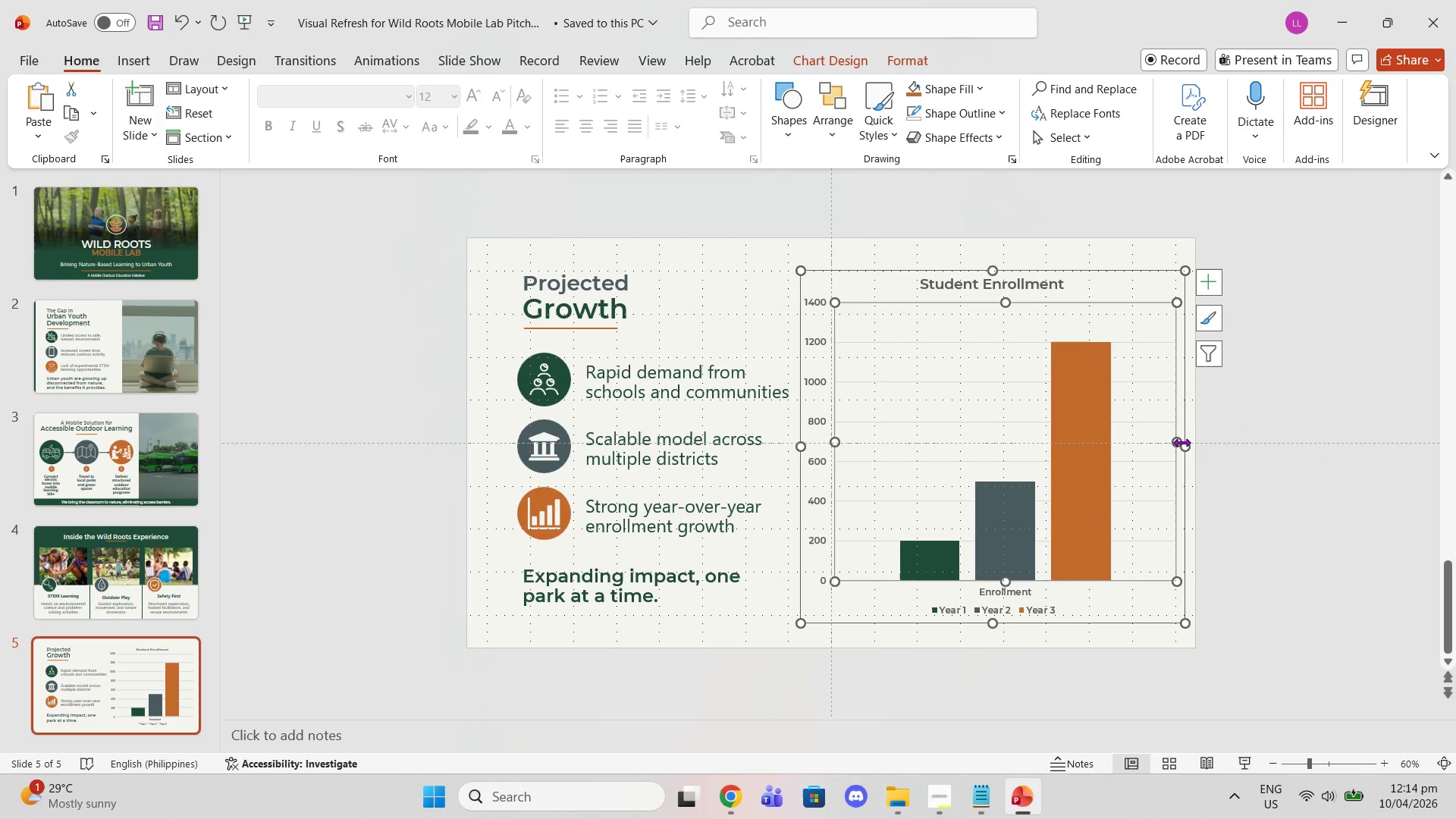 
left_click_drag(start_coordinate=[1185, 445], to_coordinate=[1191, 448])
 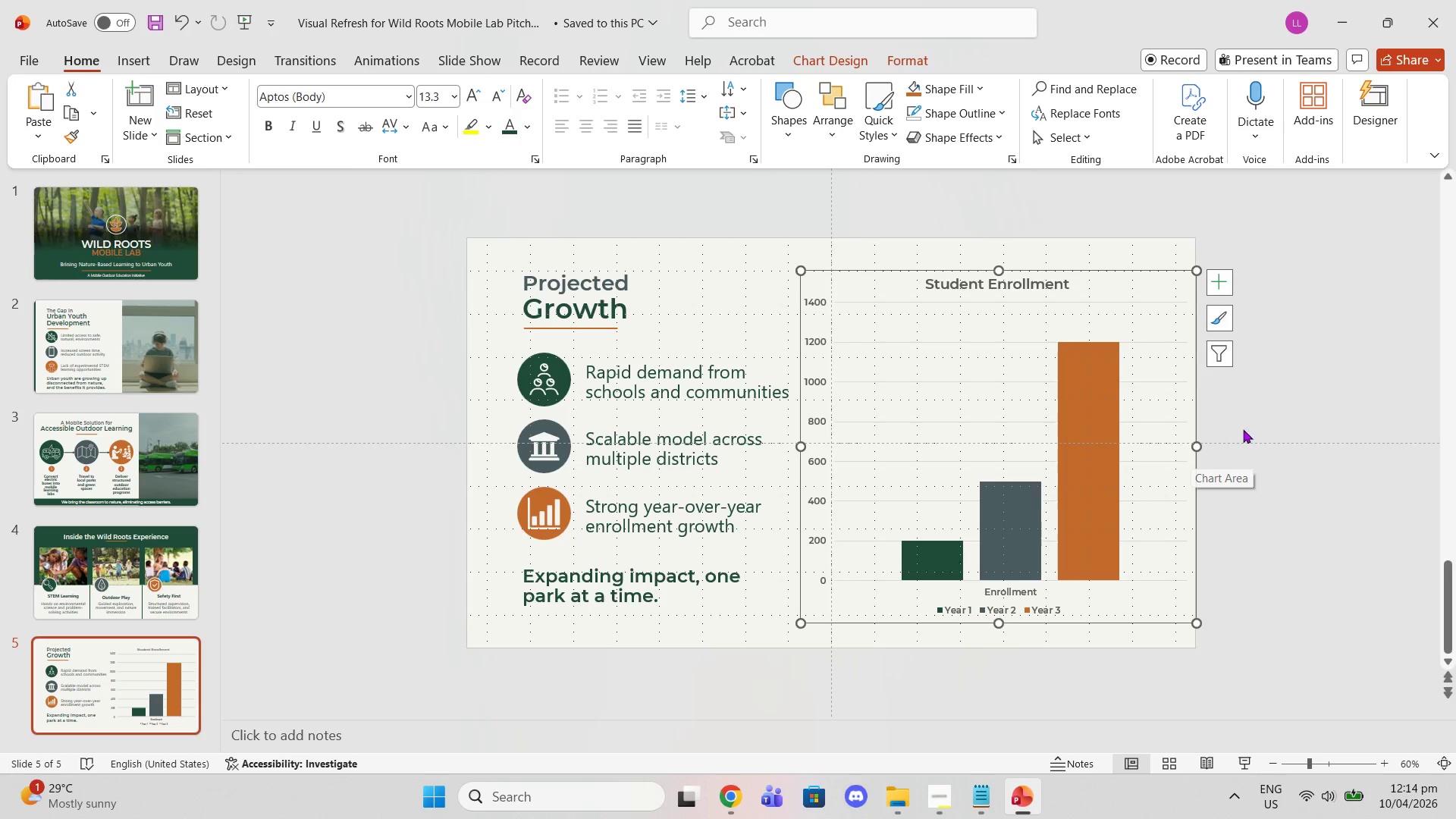 
left_click([1244, 429])
 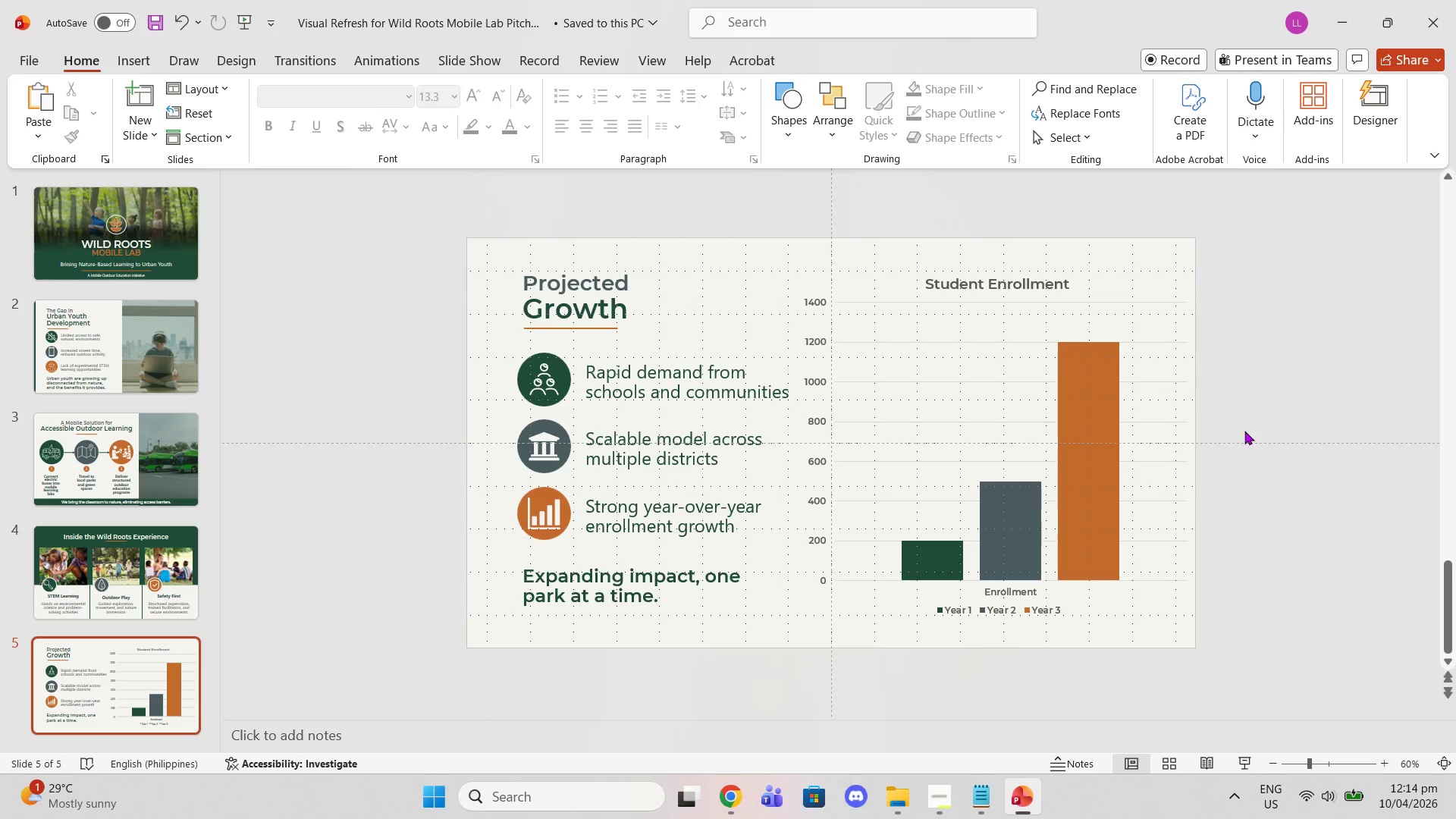 
left_click([1196, 428])
 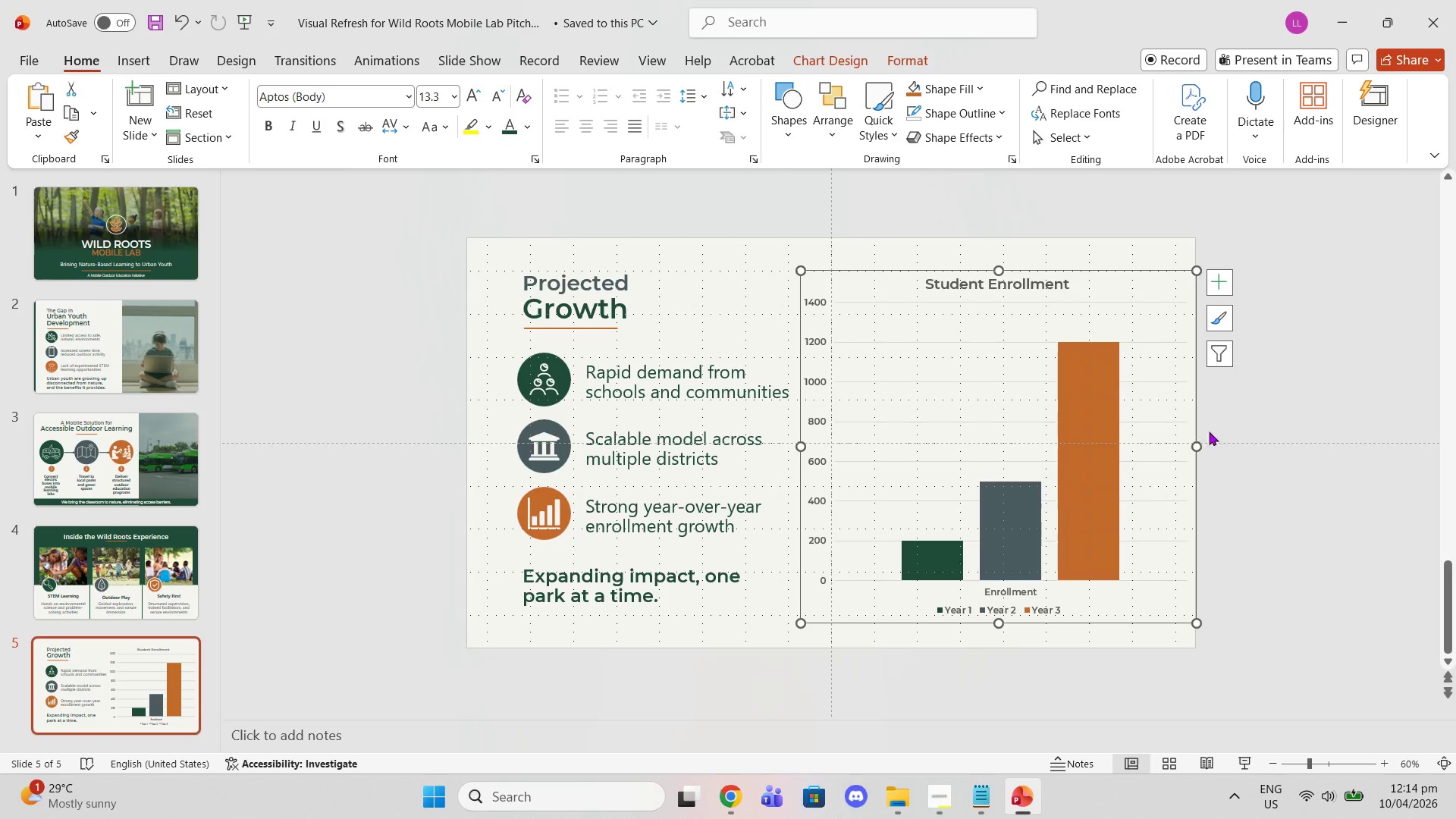 
left_click([1246, 438])
 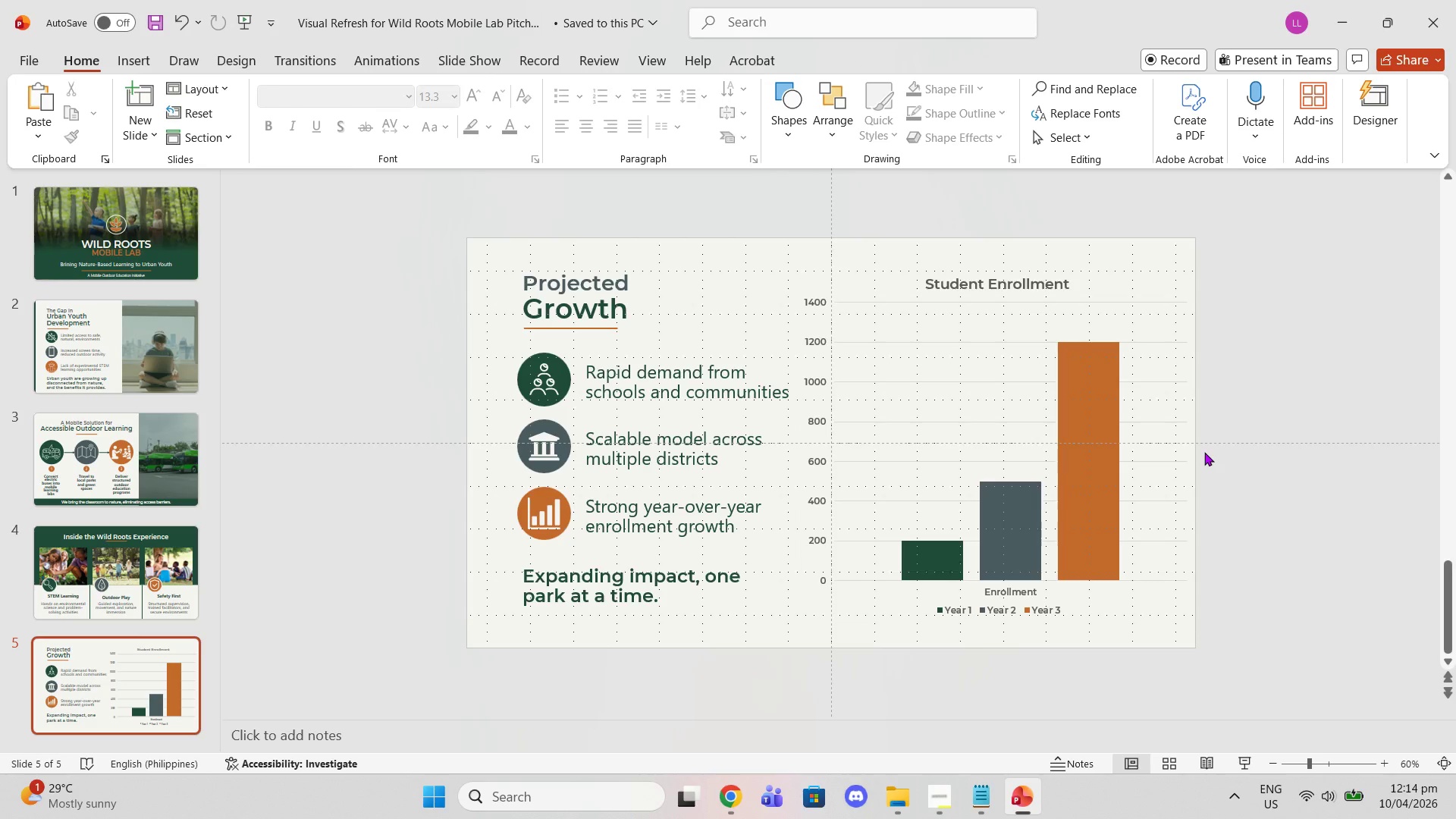 
left_click([1059, 417])
 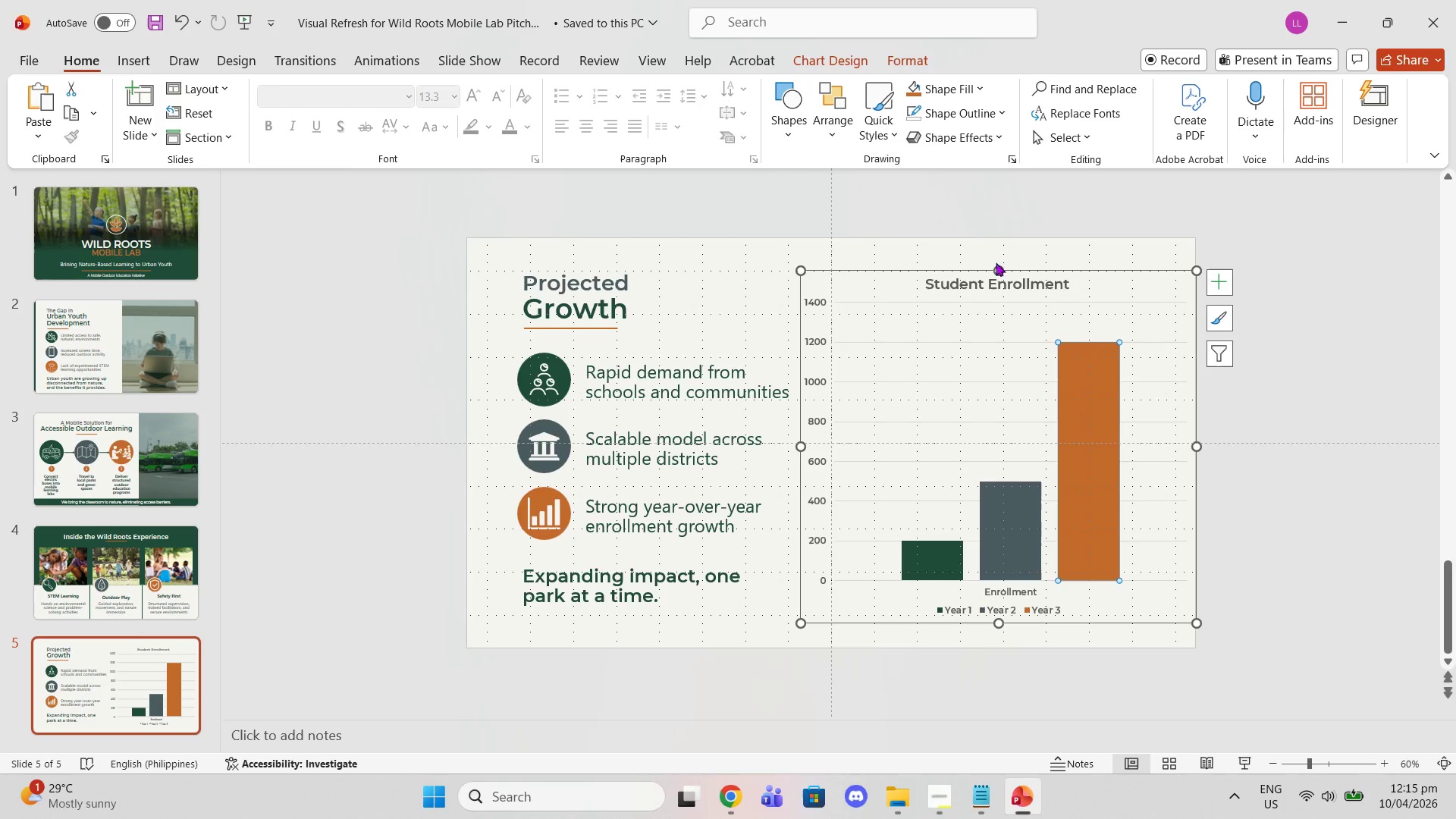 
left_click_drag(start_coordinate=[1001, 268], to_coordinate=[1006, 306])
 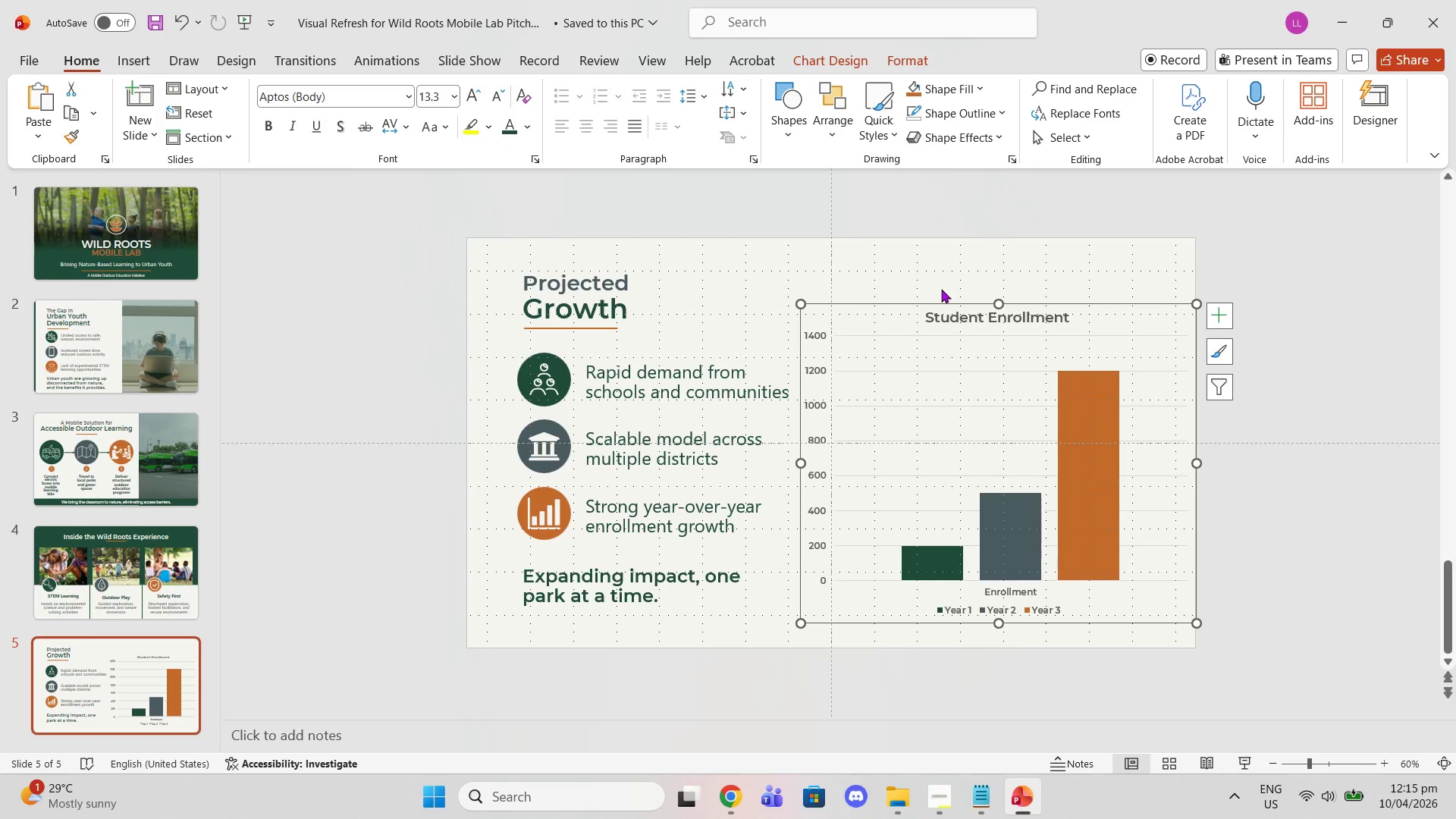 
left_click_drag(start_coordinate=[943, 302], to_coordinate=[940, 285])
 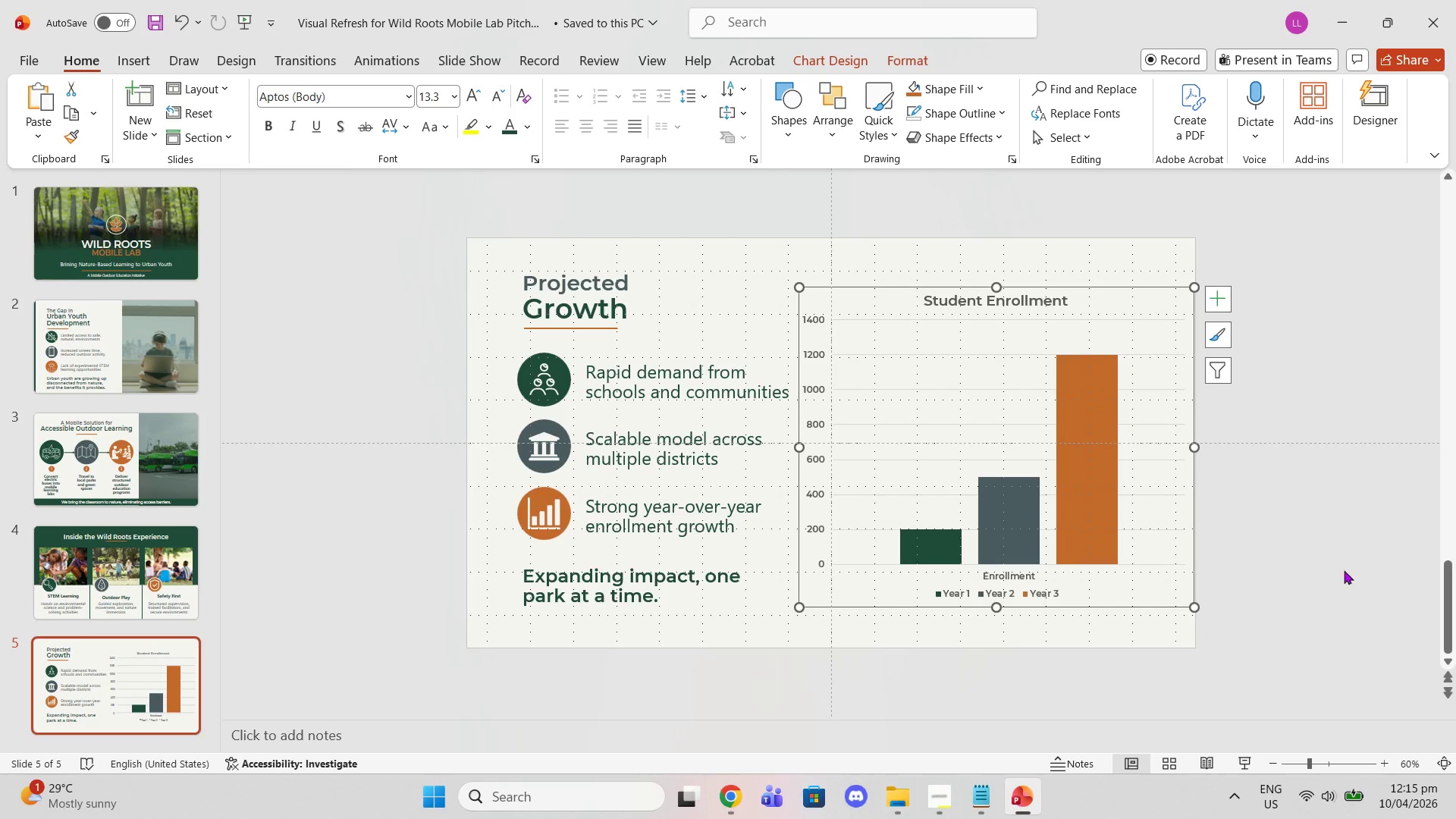 
left_click([1348, 570])
 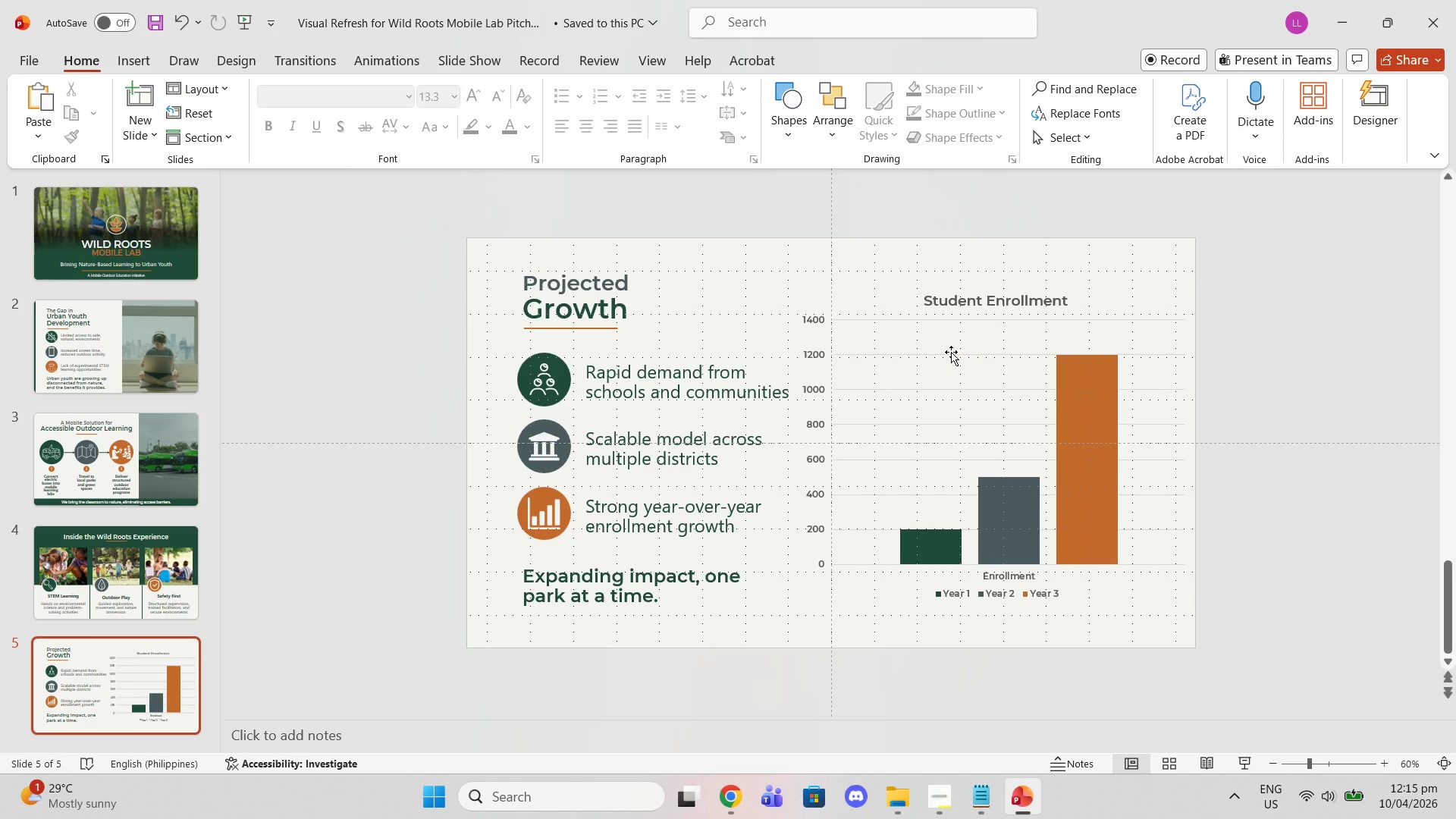 
left_click([949, 352])
 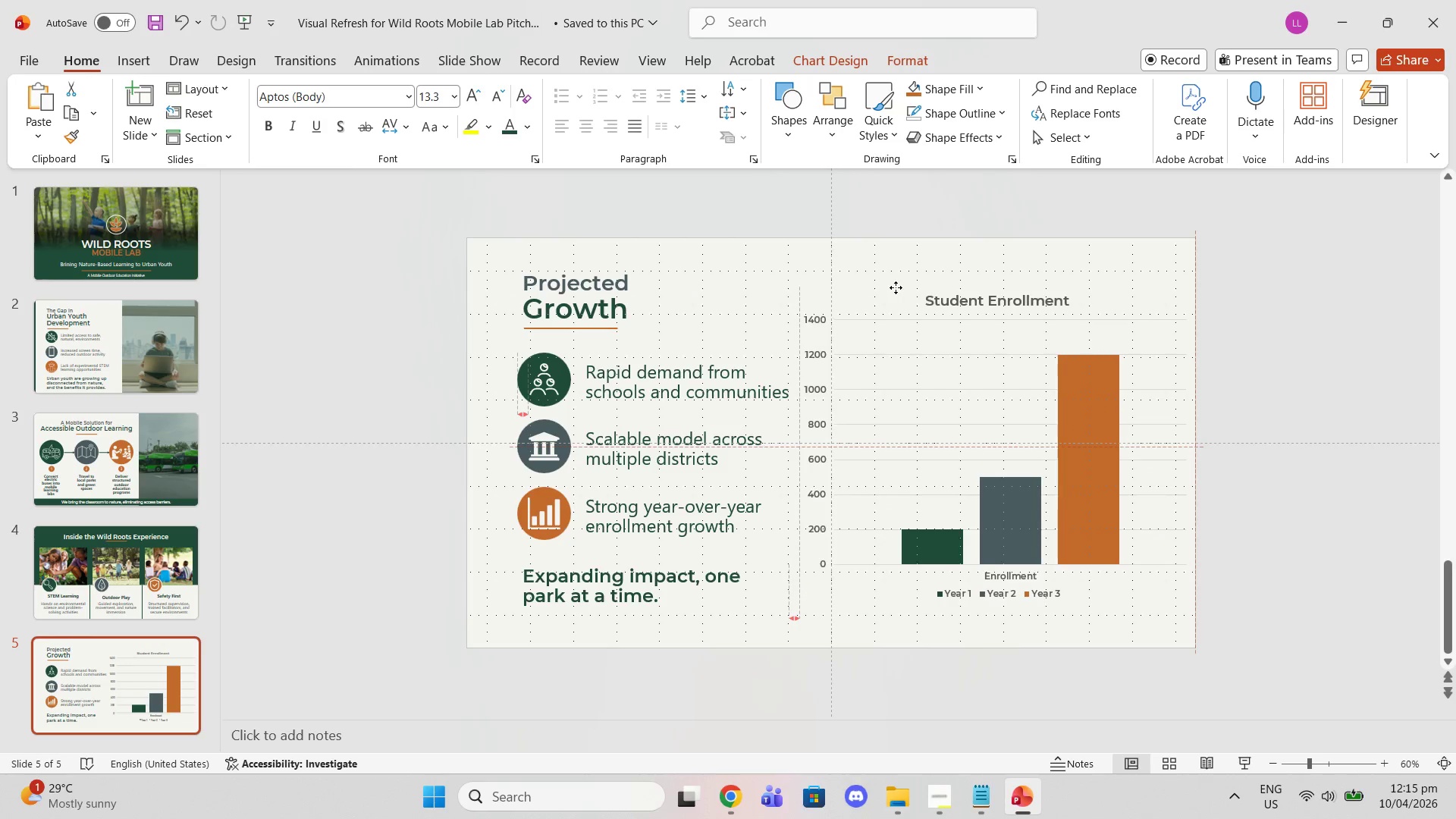 
wait(7.41)
 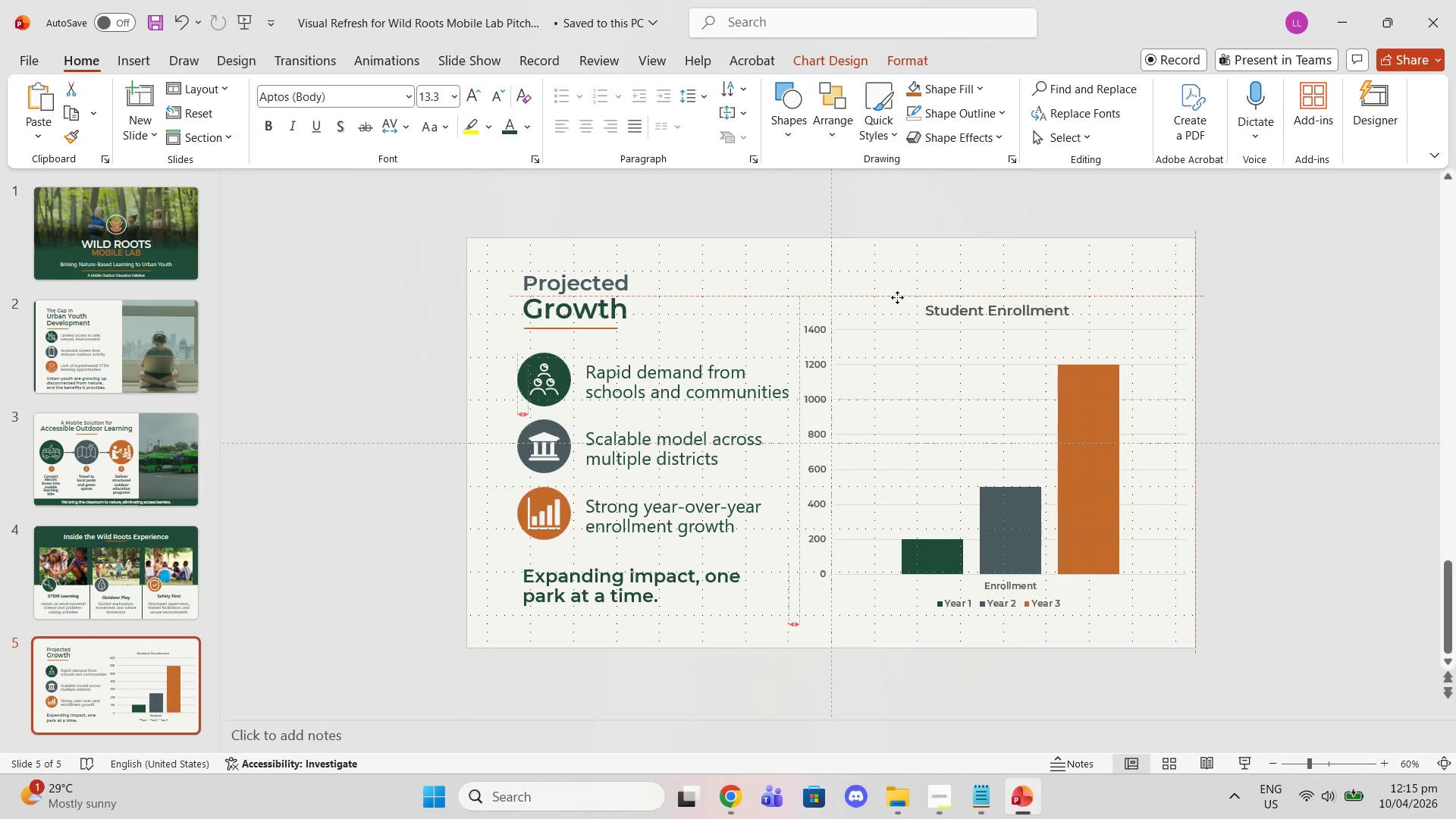 
left_click_drag(start_coordinate=[894, 287], to_coordinate=[895, 291])
 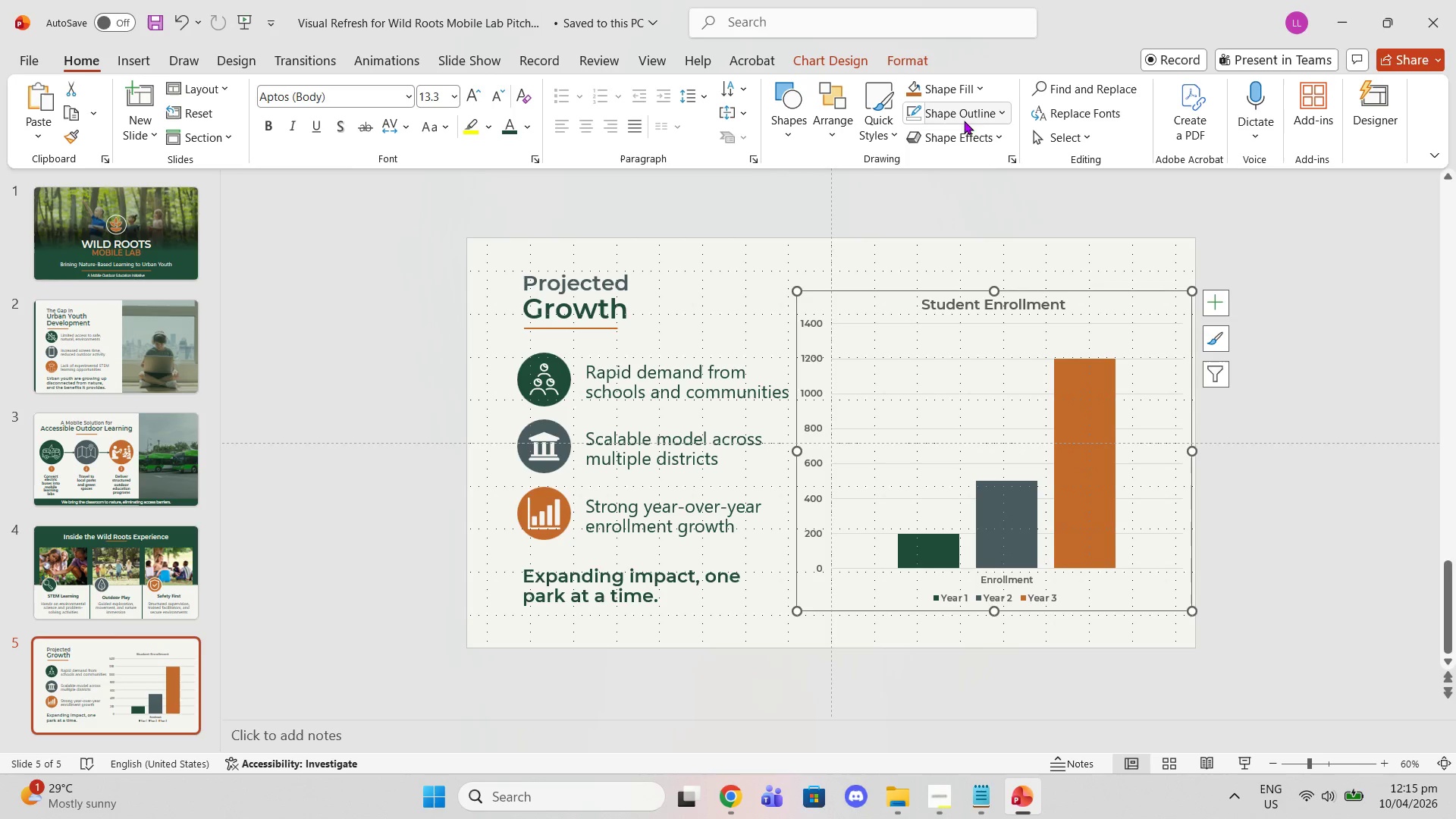 
left_click([841, 136])
 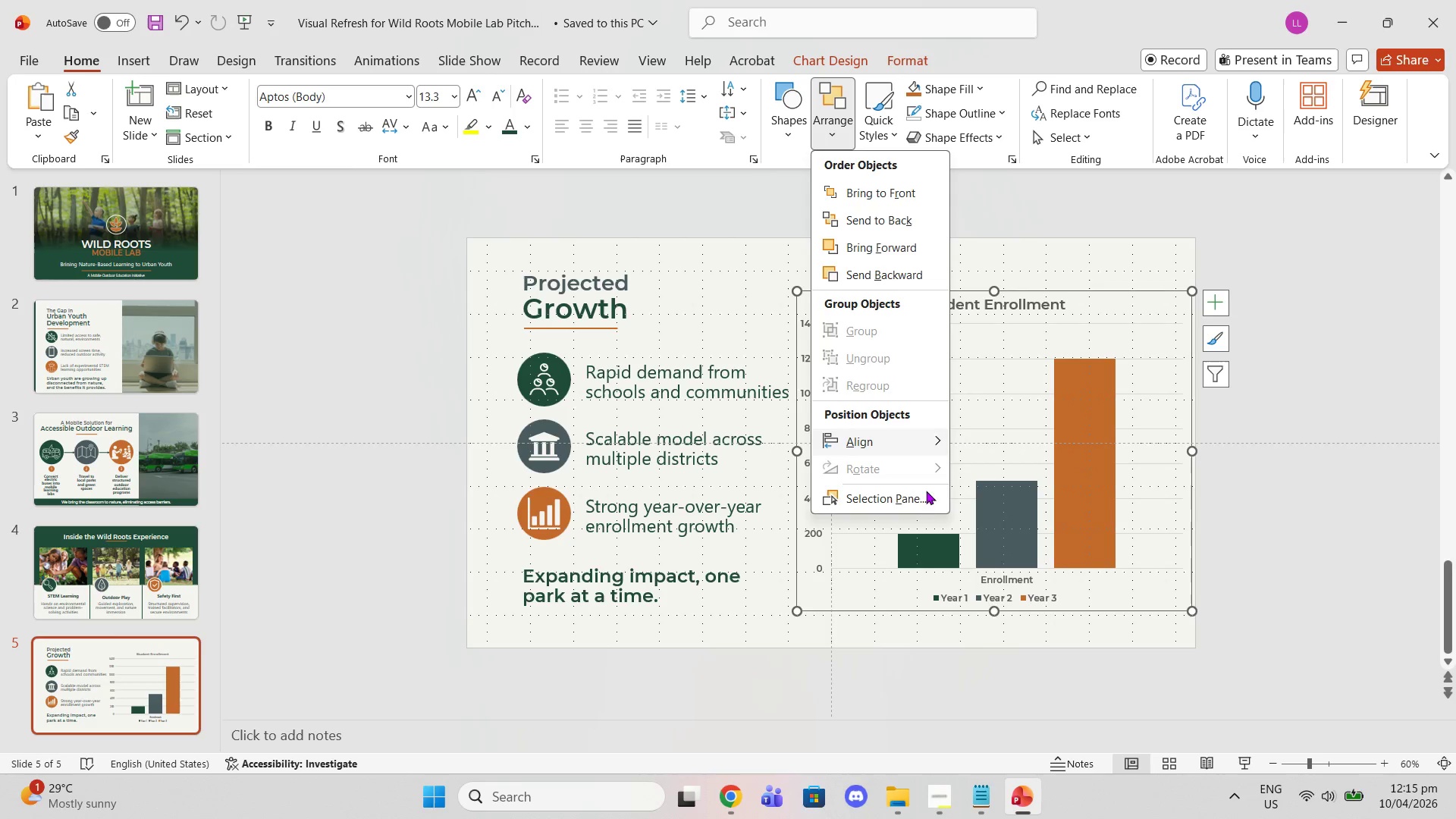 
left_click([918, 439])
 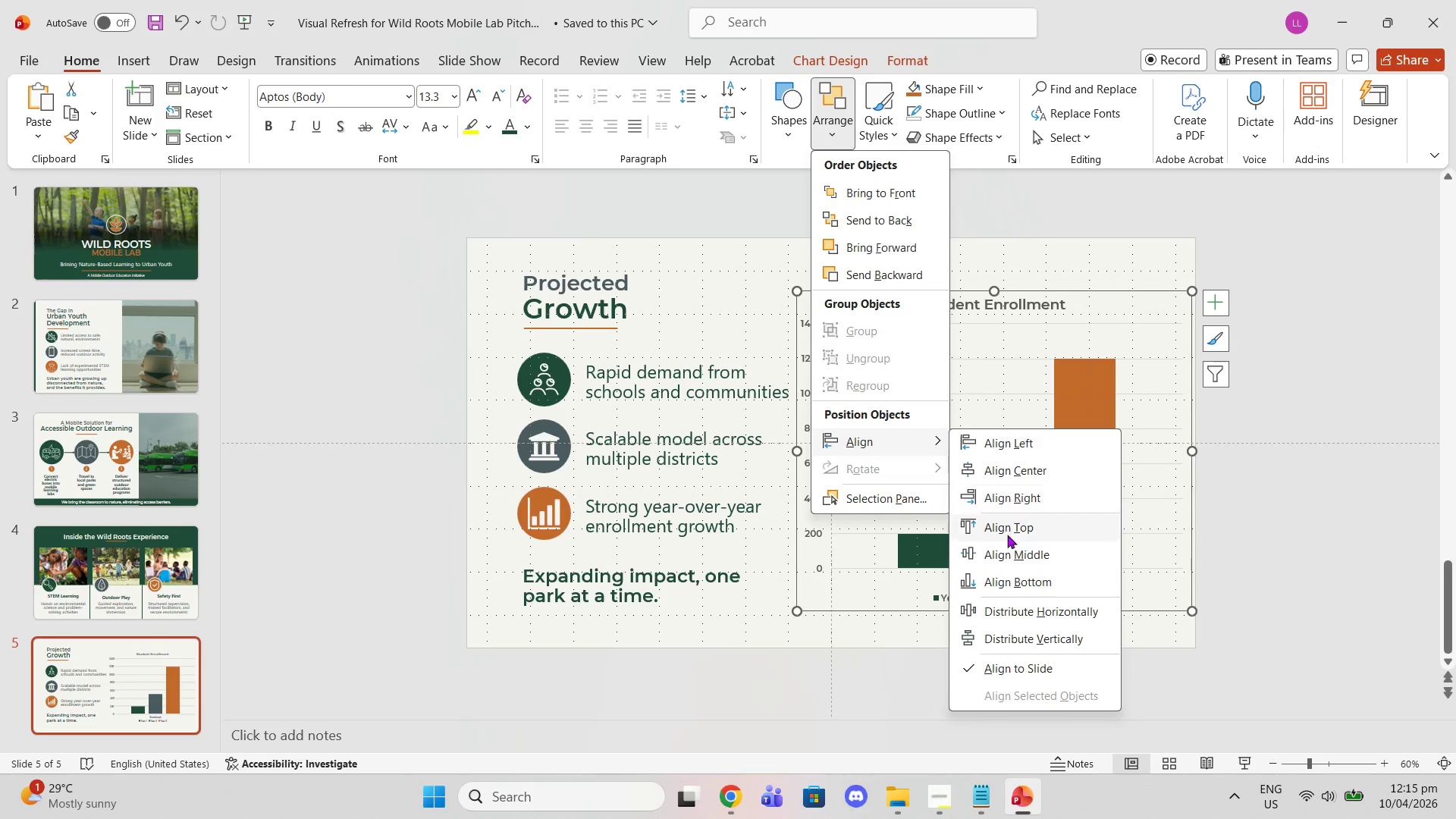 
left_click([996, 551])
 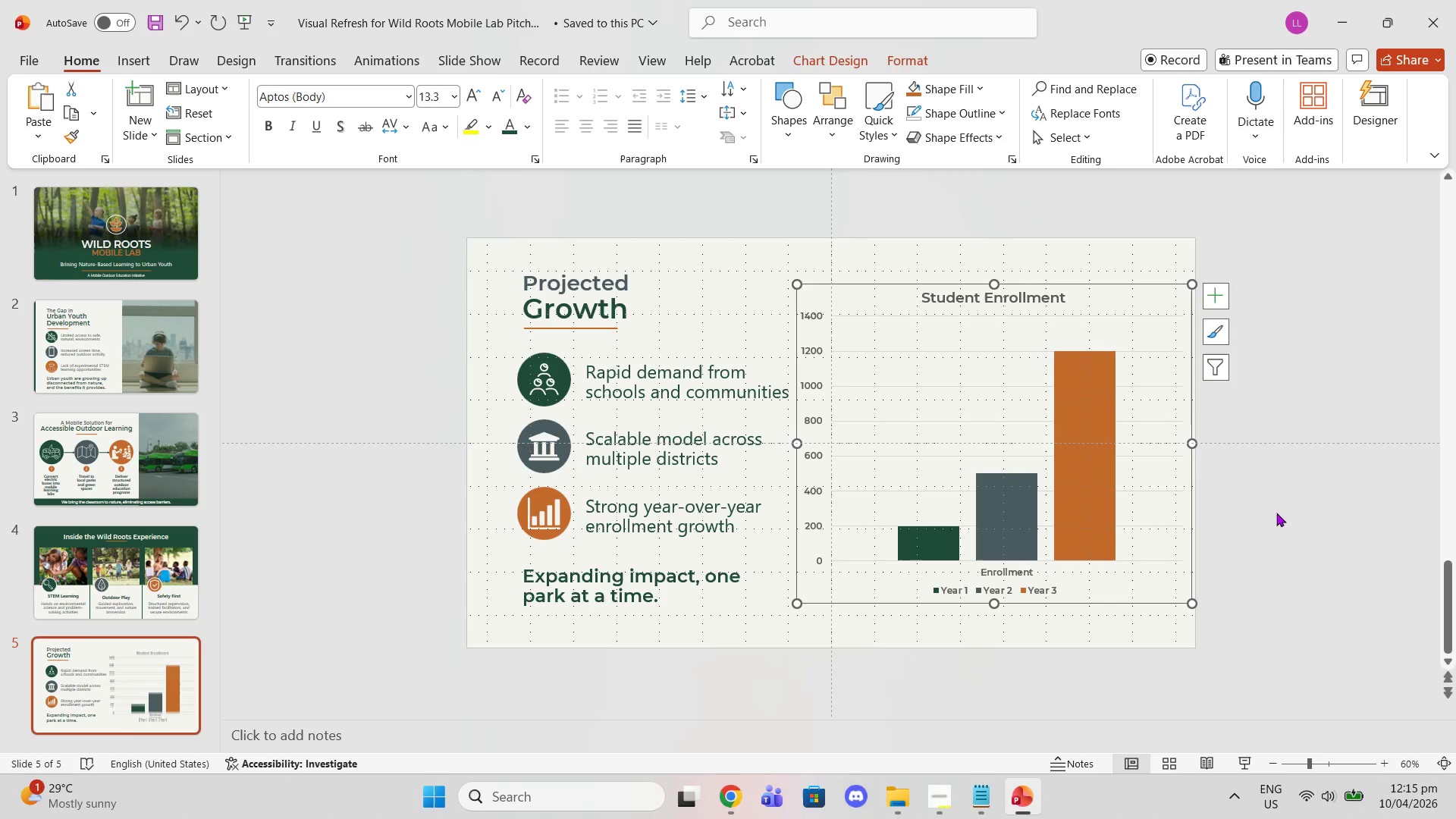 
left_click([1276, 513])
 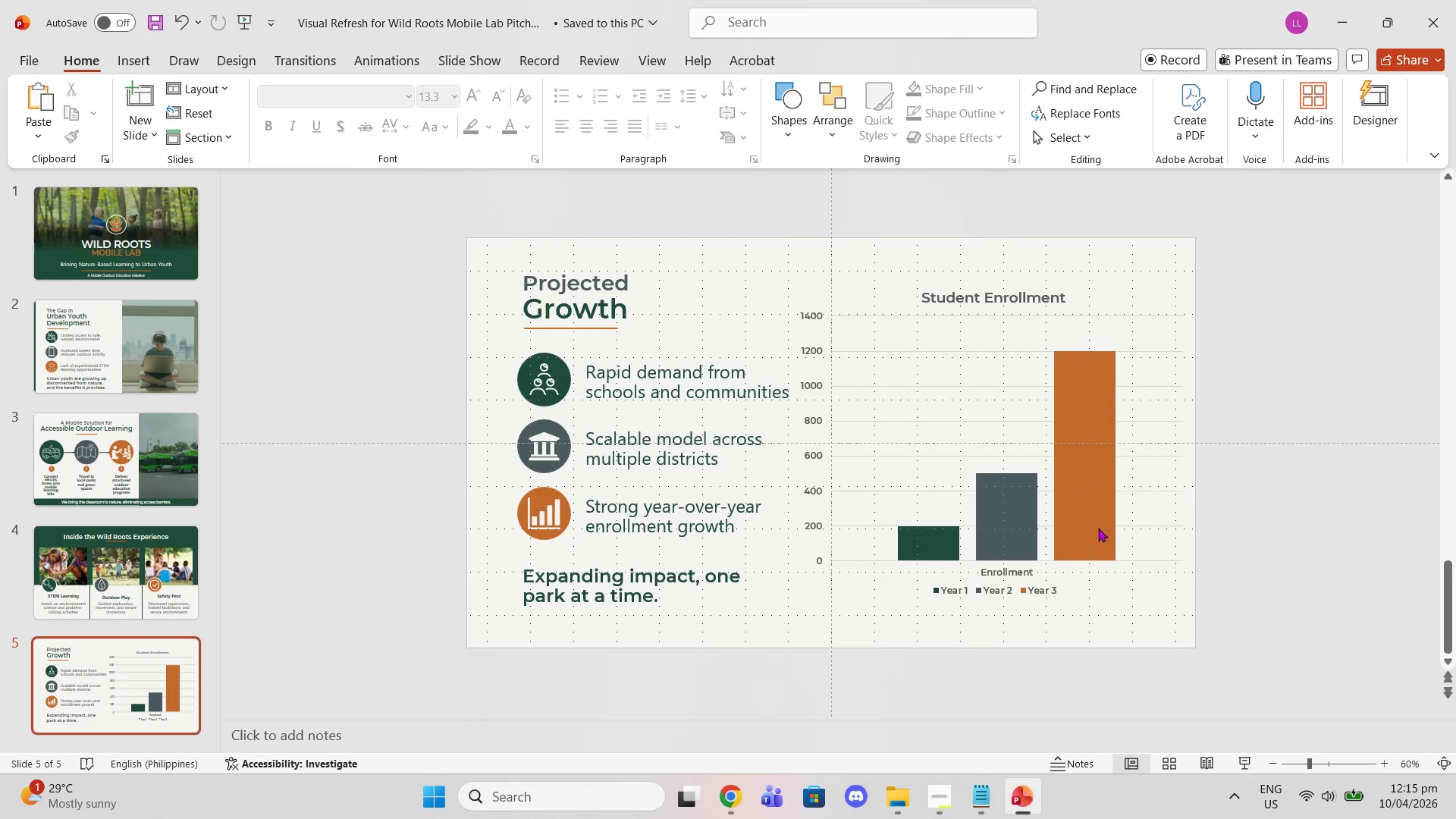 
mouse_move([1057, 411])
 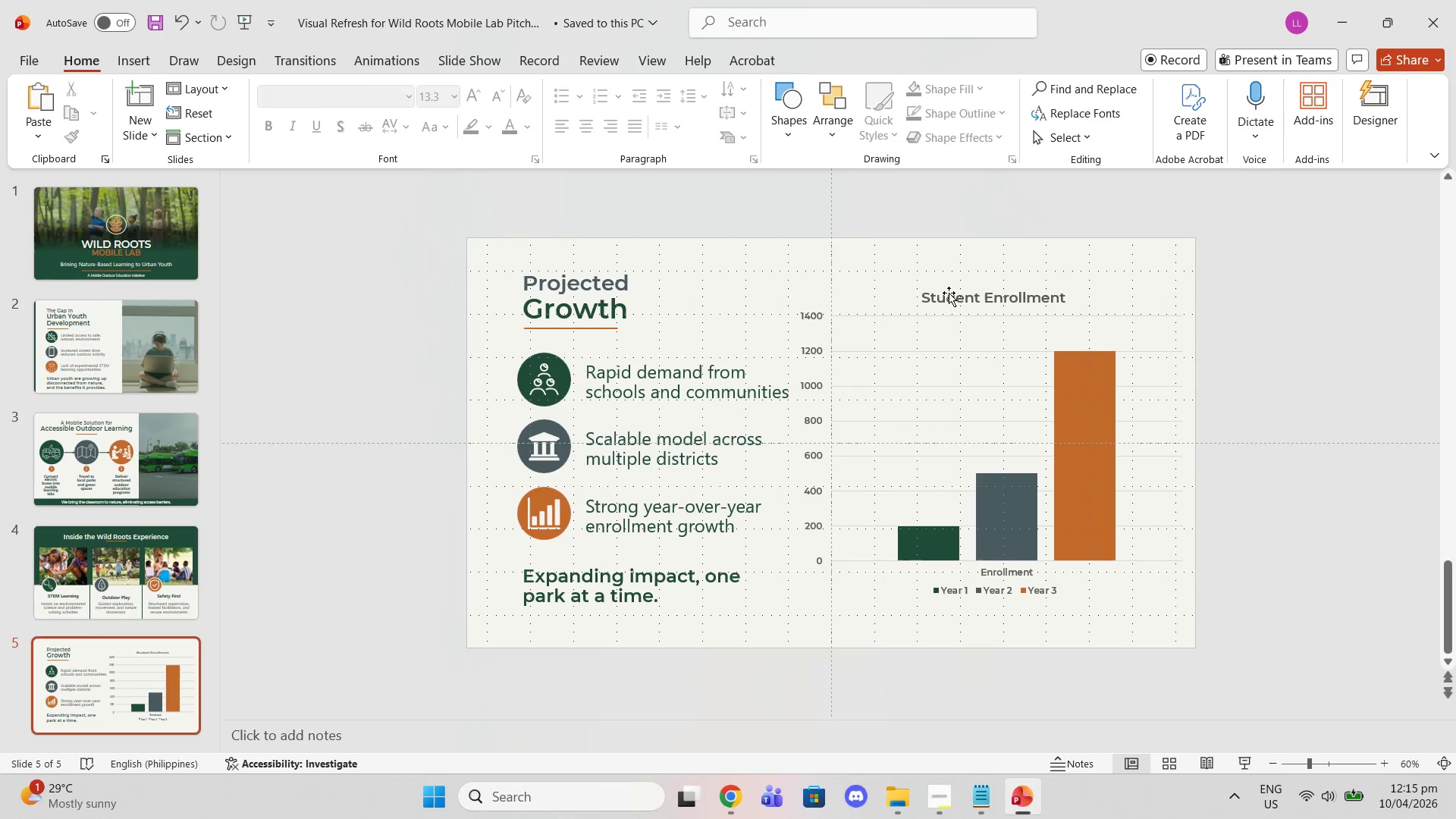 
left_click([949, 293])
 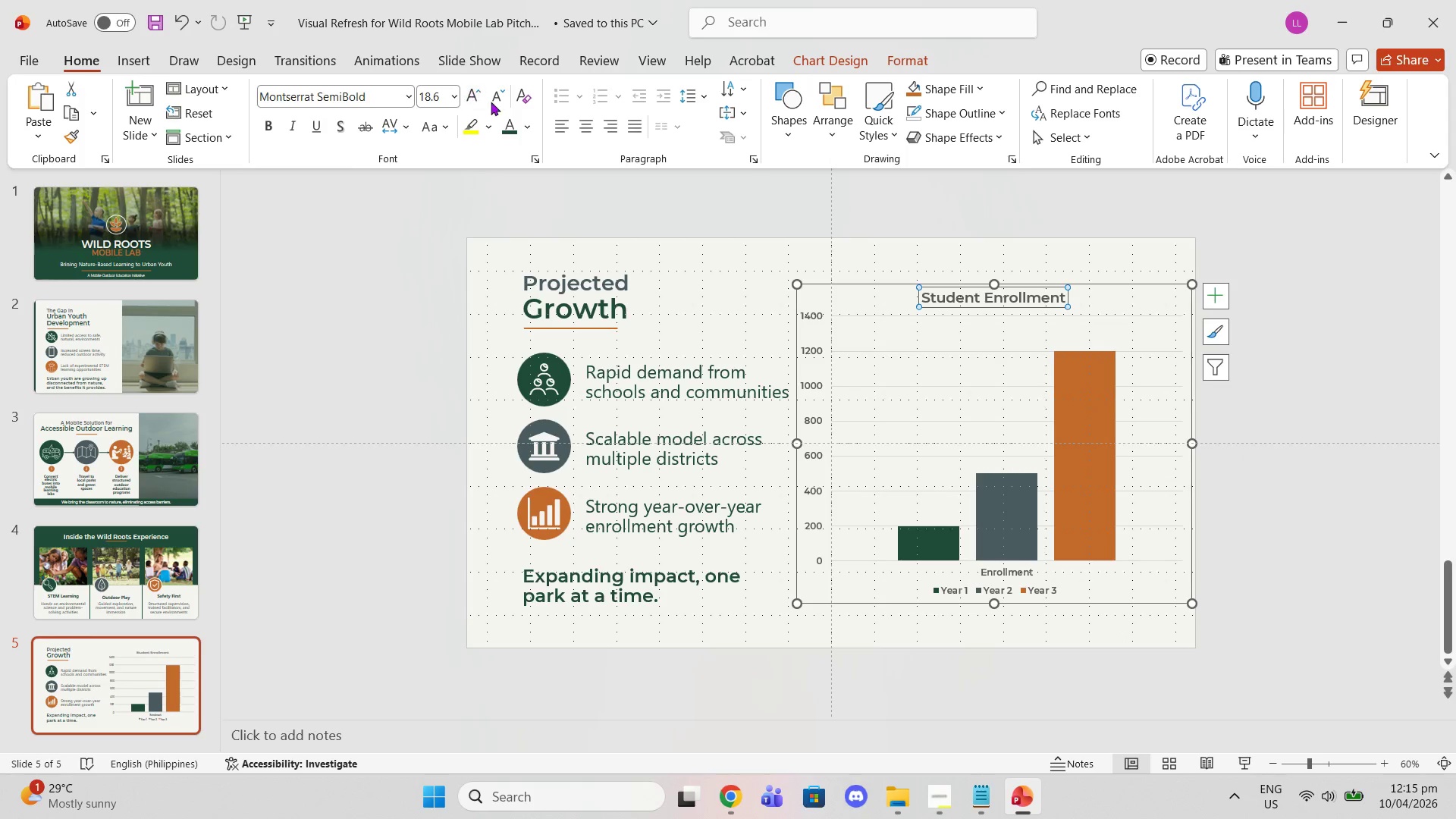 
left_click([521, 118])
 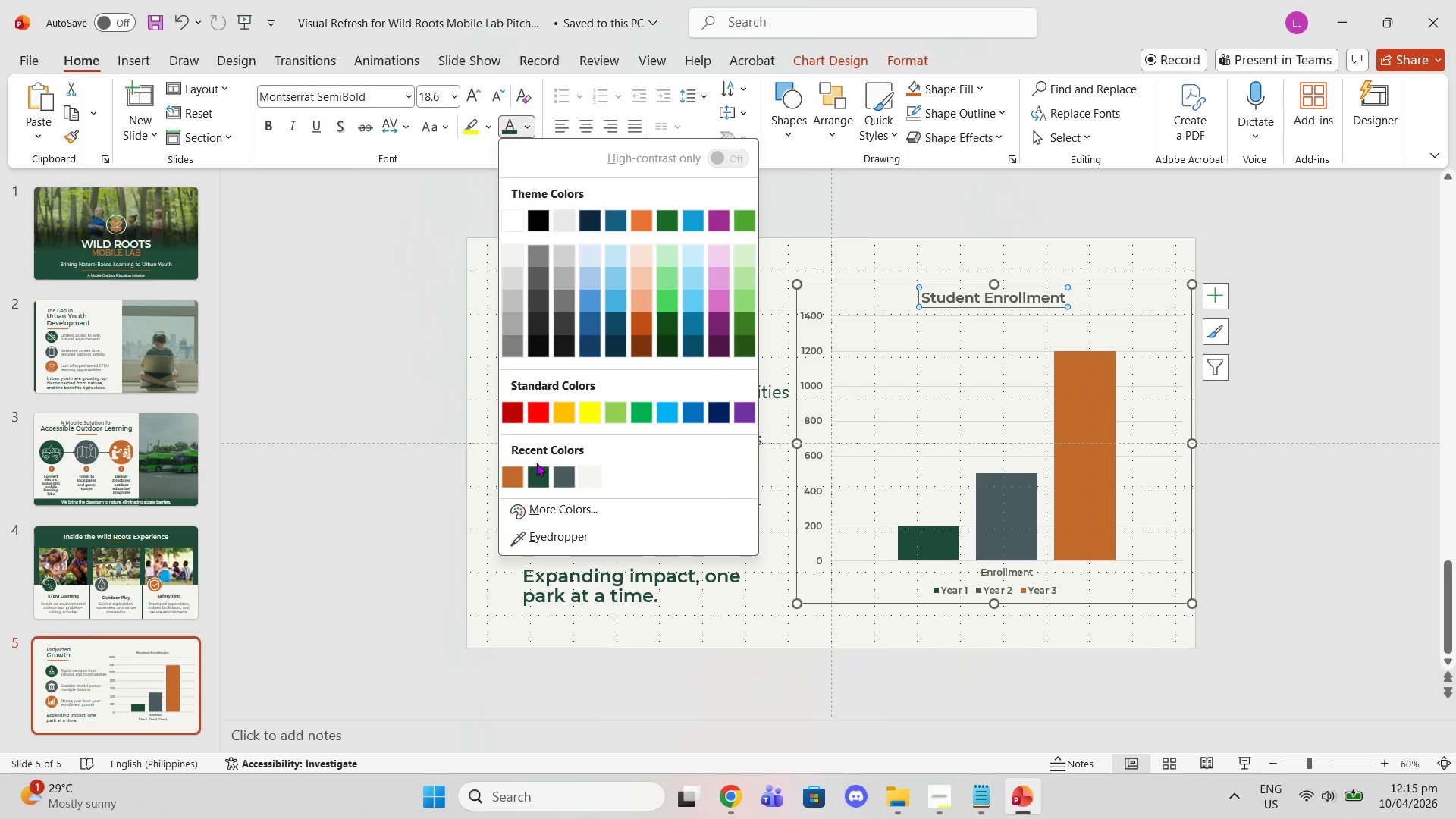 
left_click([532, 474])
 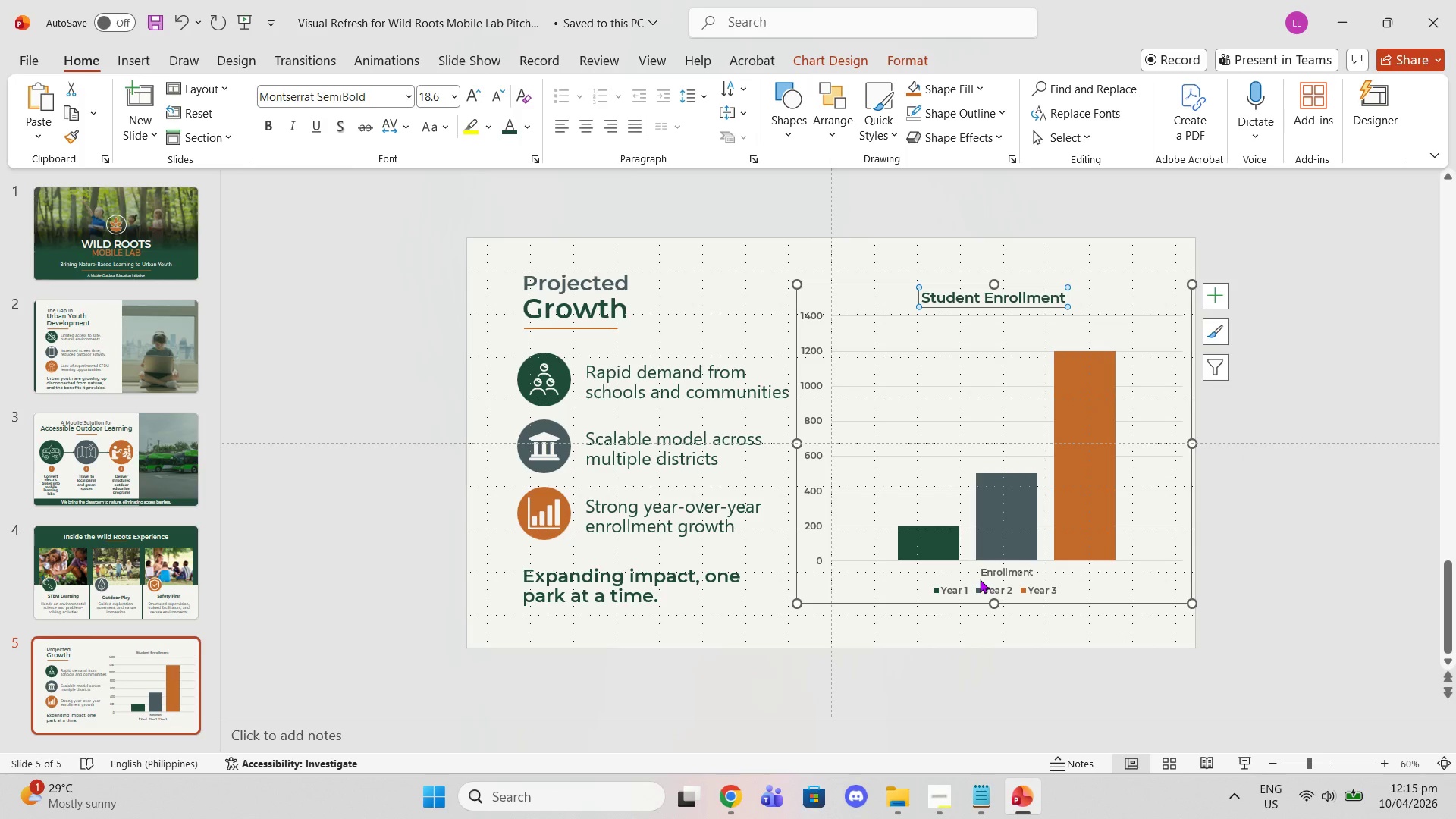 
left_click([990, 573])
 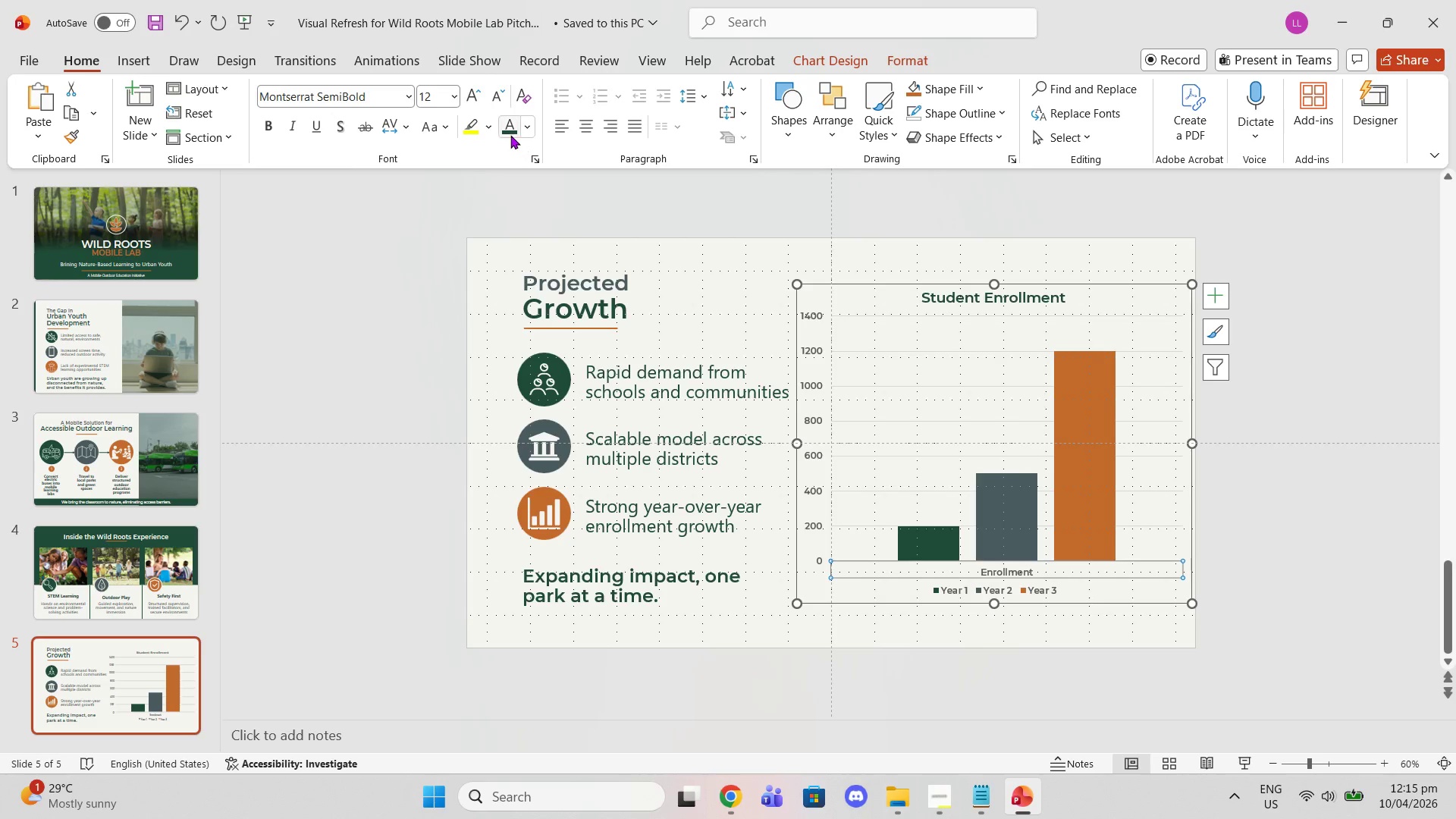 
left_click([507, 133])
 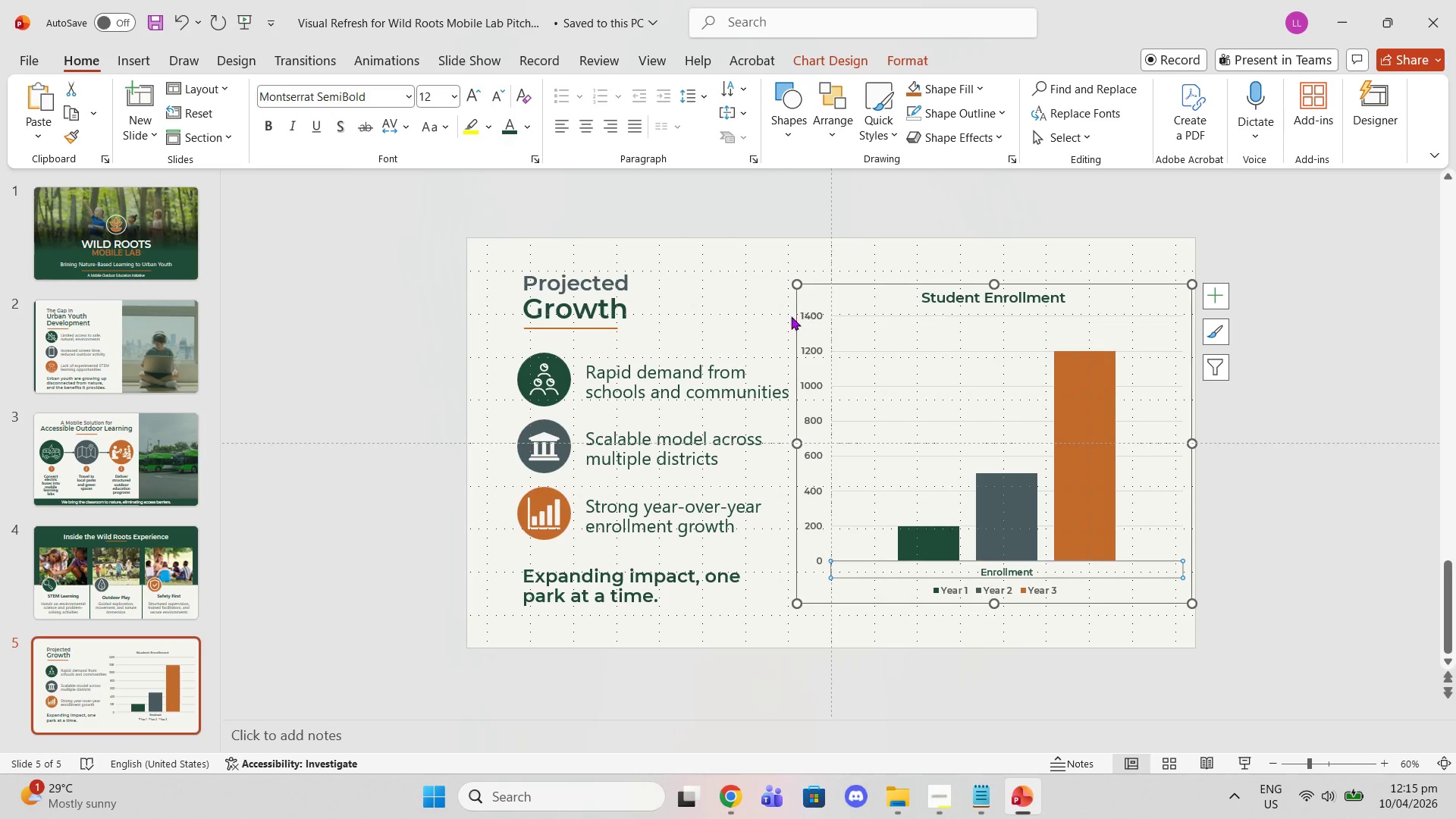 
left_click([817, 316])
 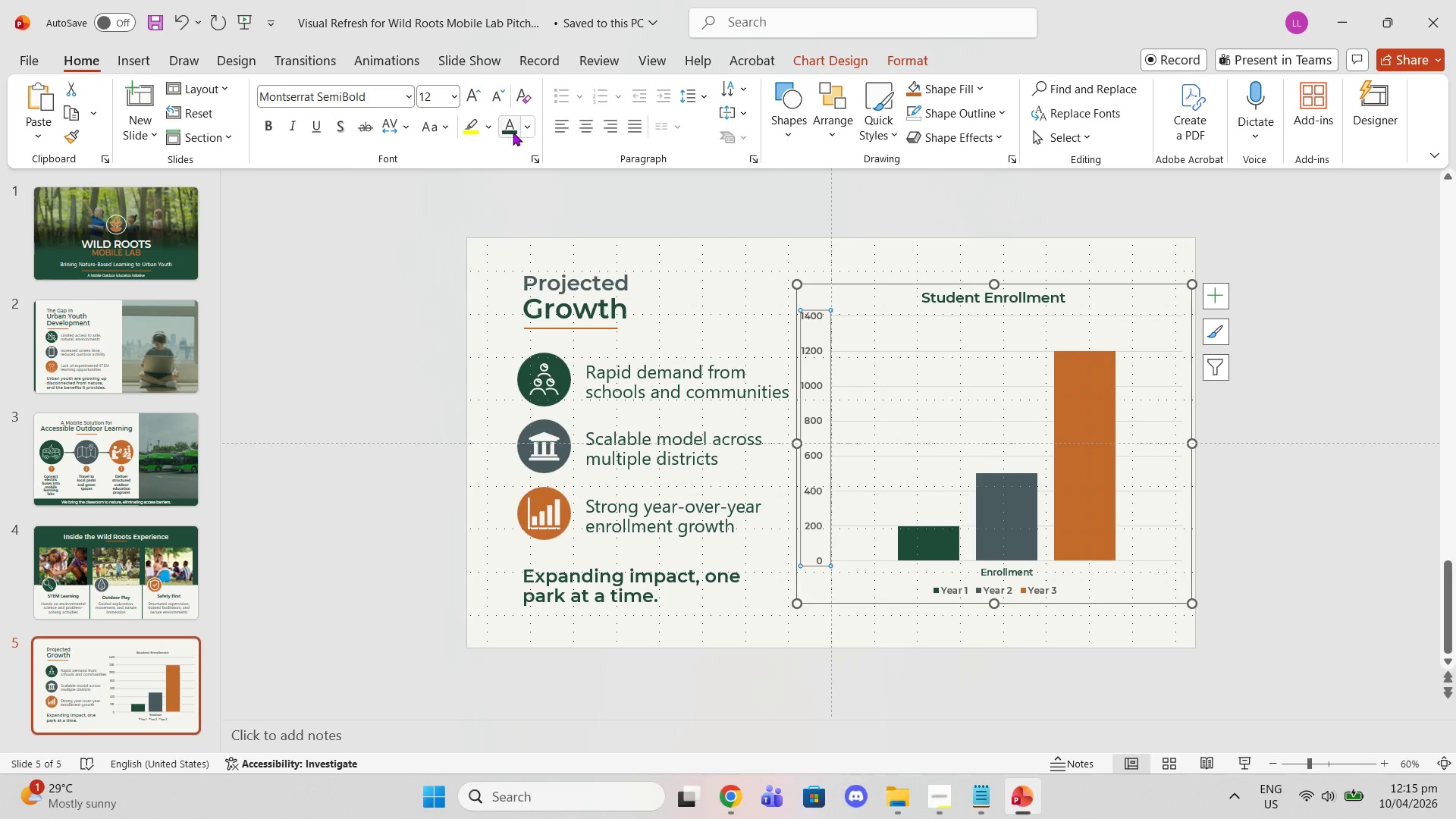 
left_click([529, 129])
 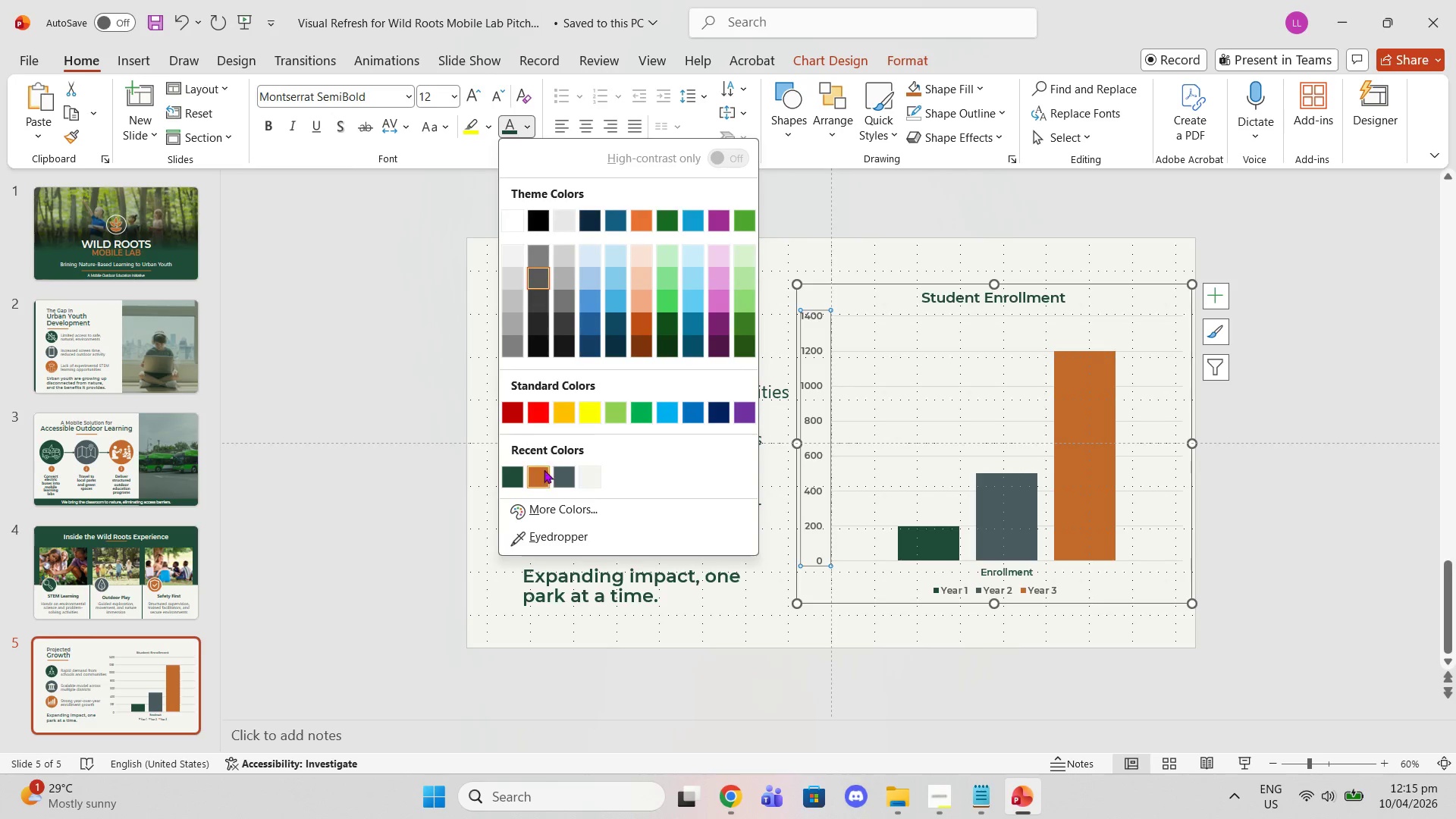 
left_click([542, 481])
 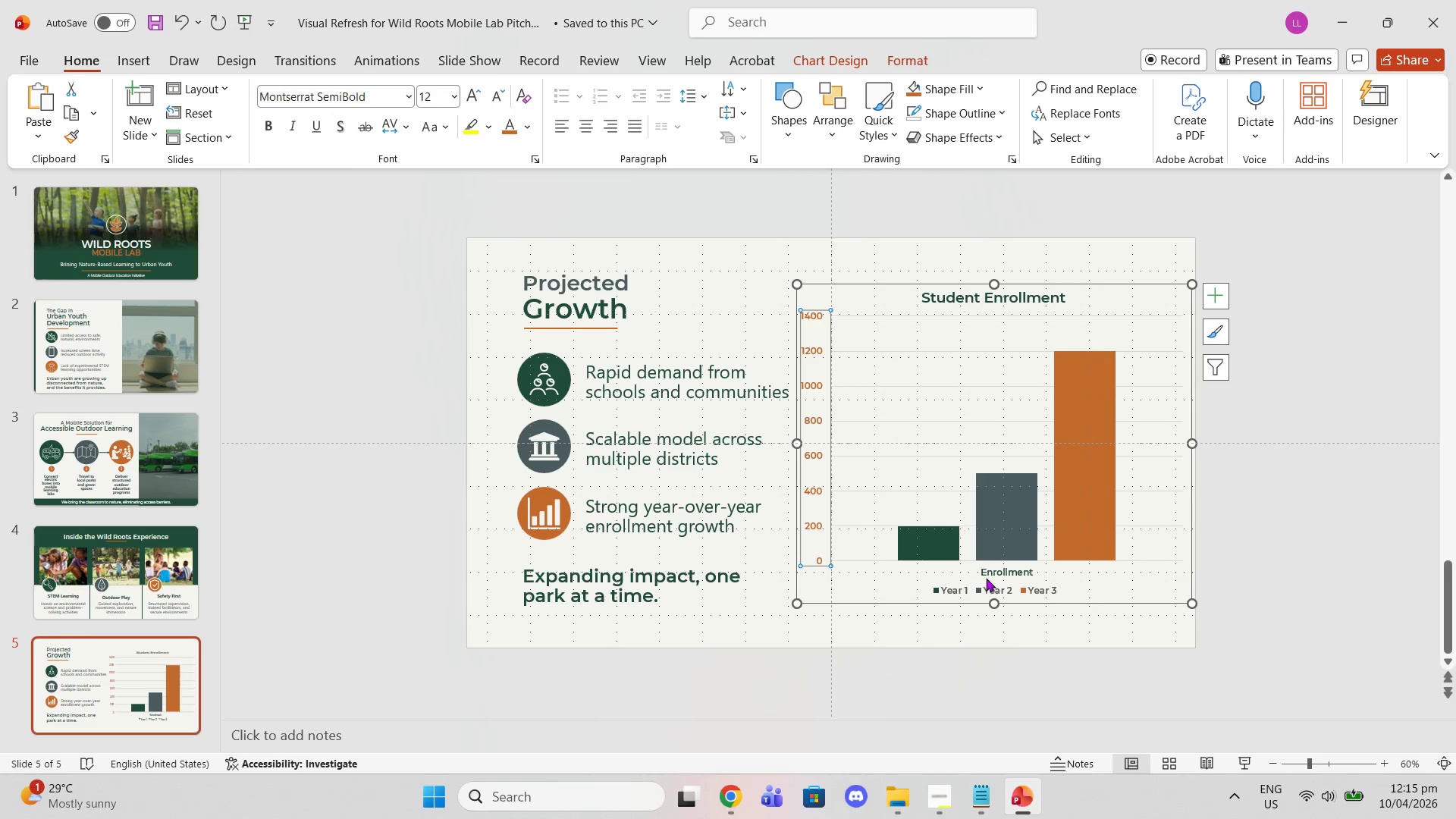 
left_click([990, 574])
 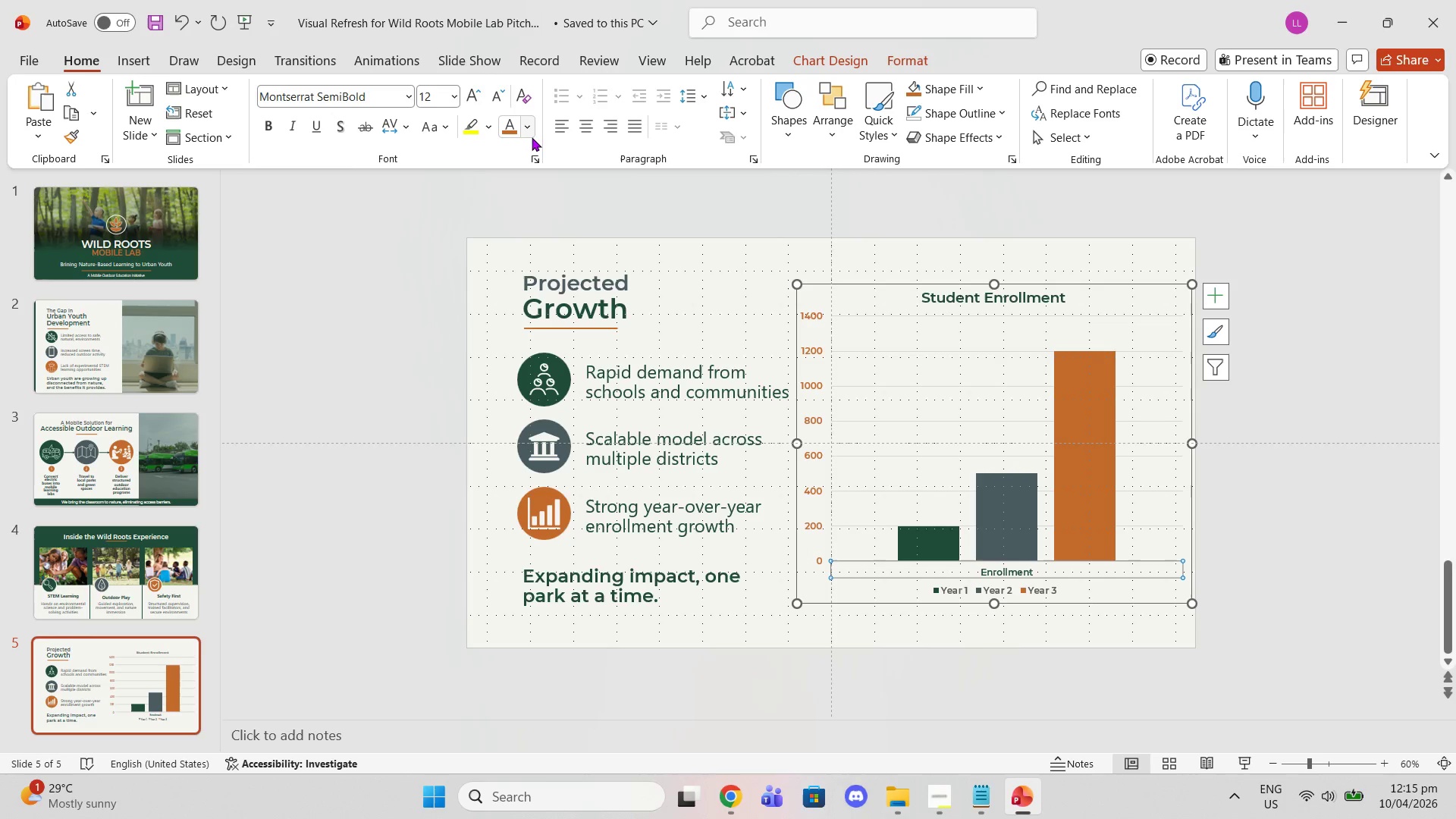 
left_click([506, 125])
 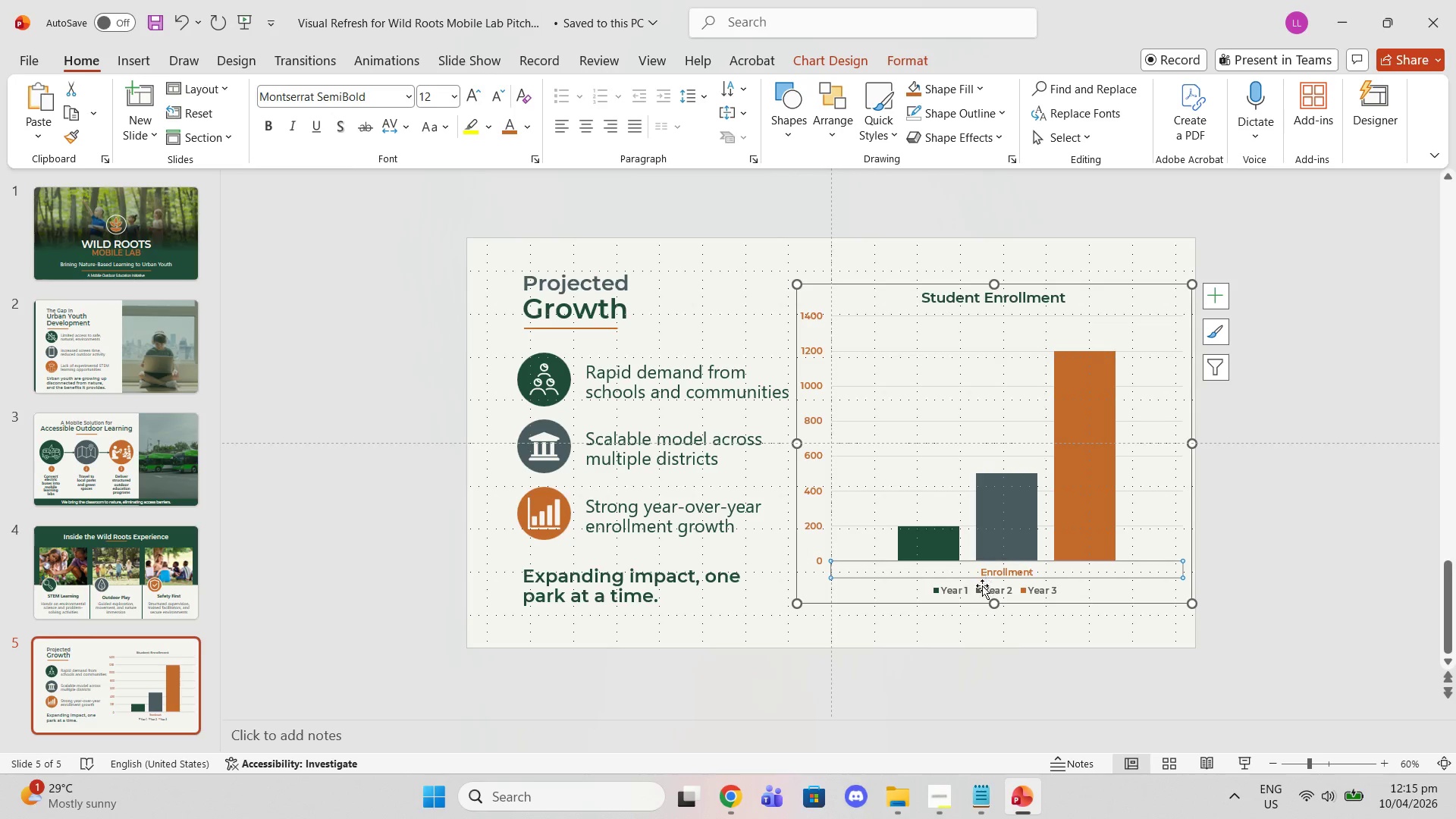 
left_click([946, 588])
 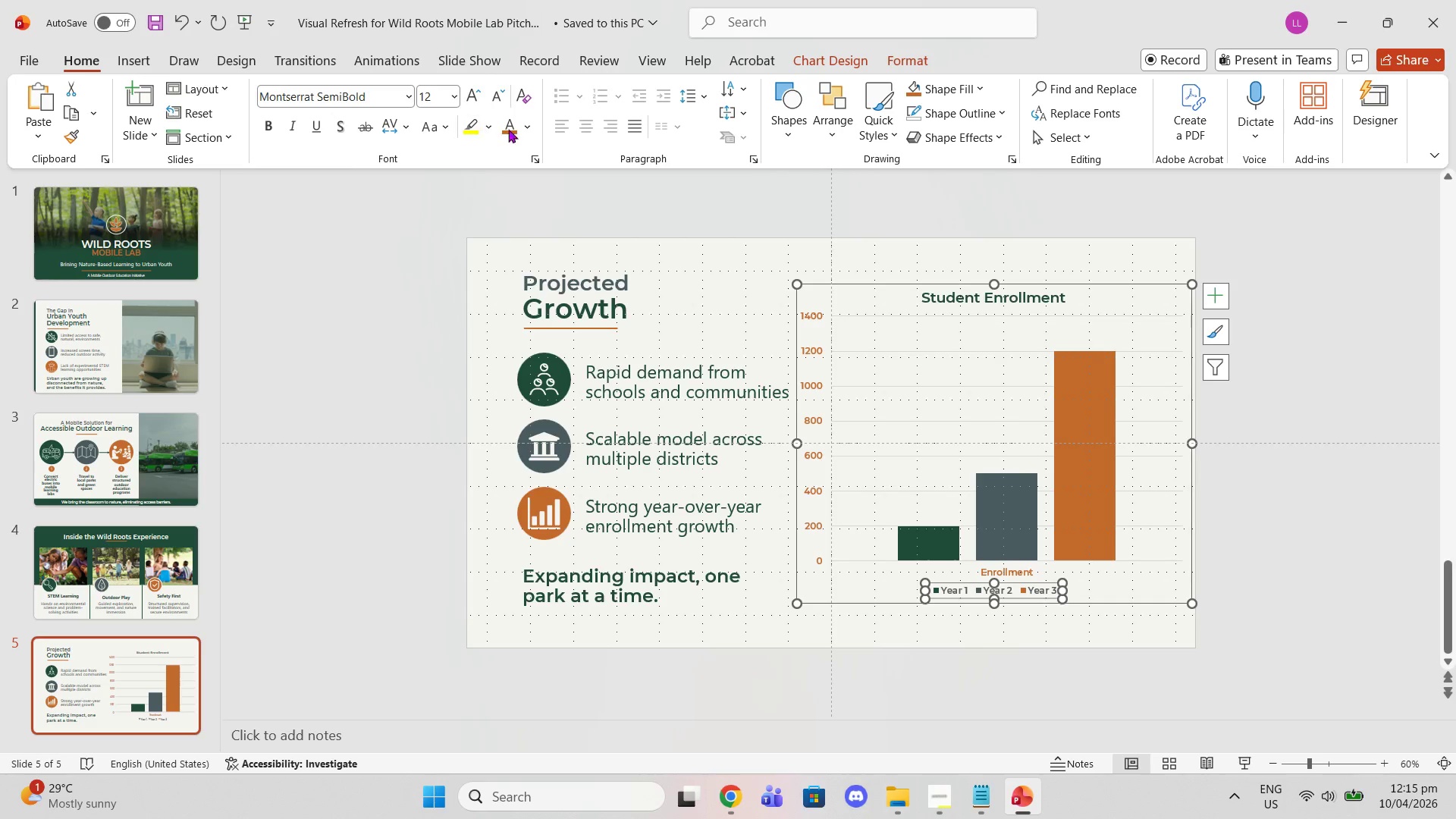 
left_click([525, 133])
 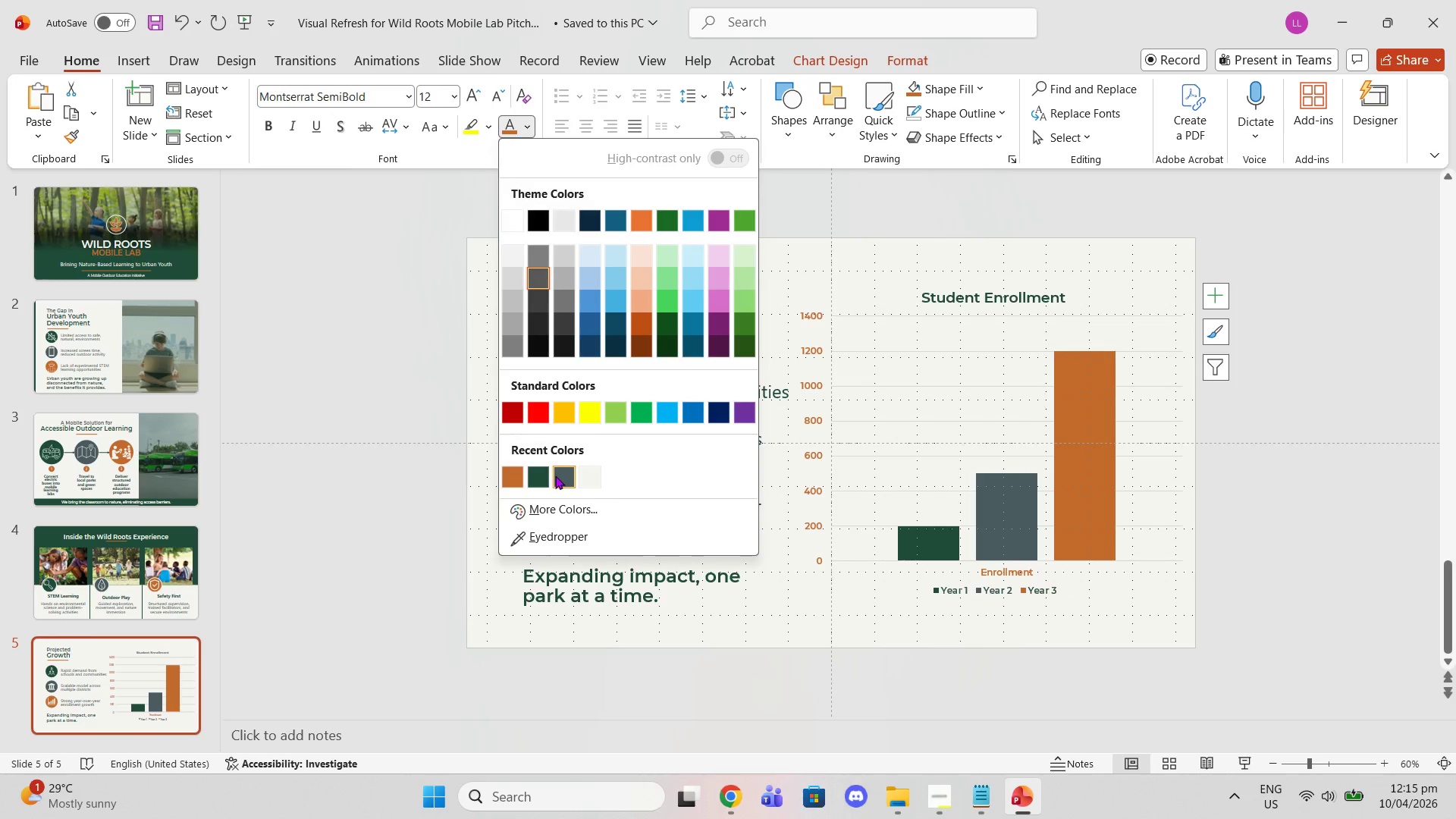 
left_click([542, 475])
 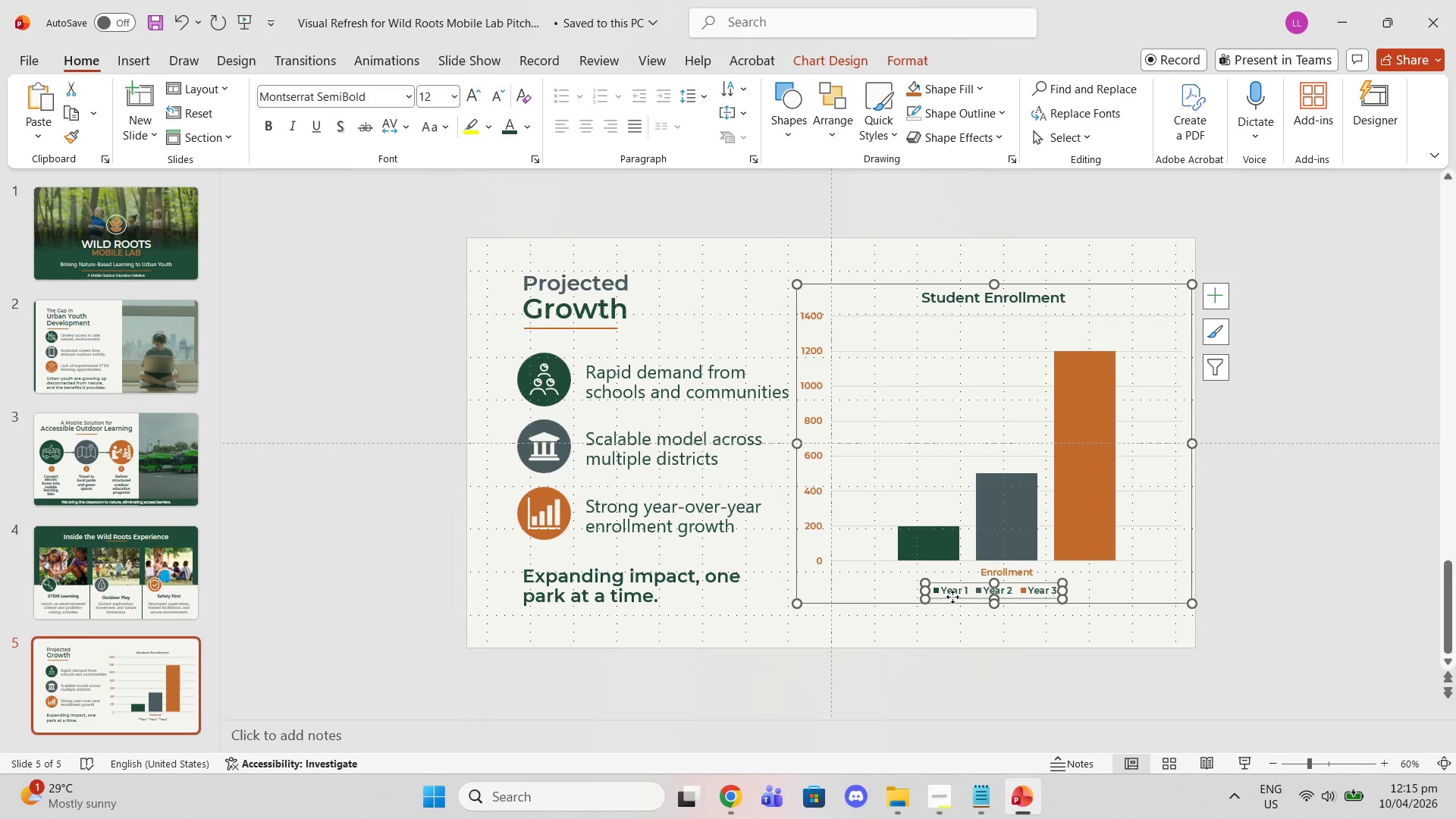 
left_click([951, 591])
 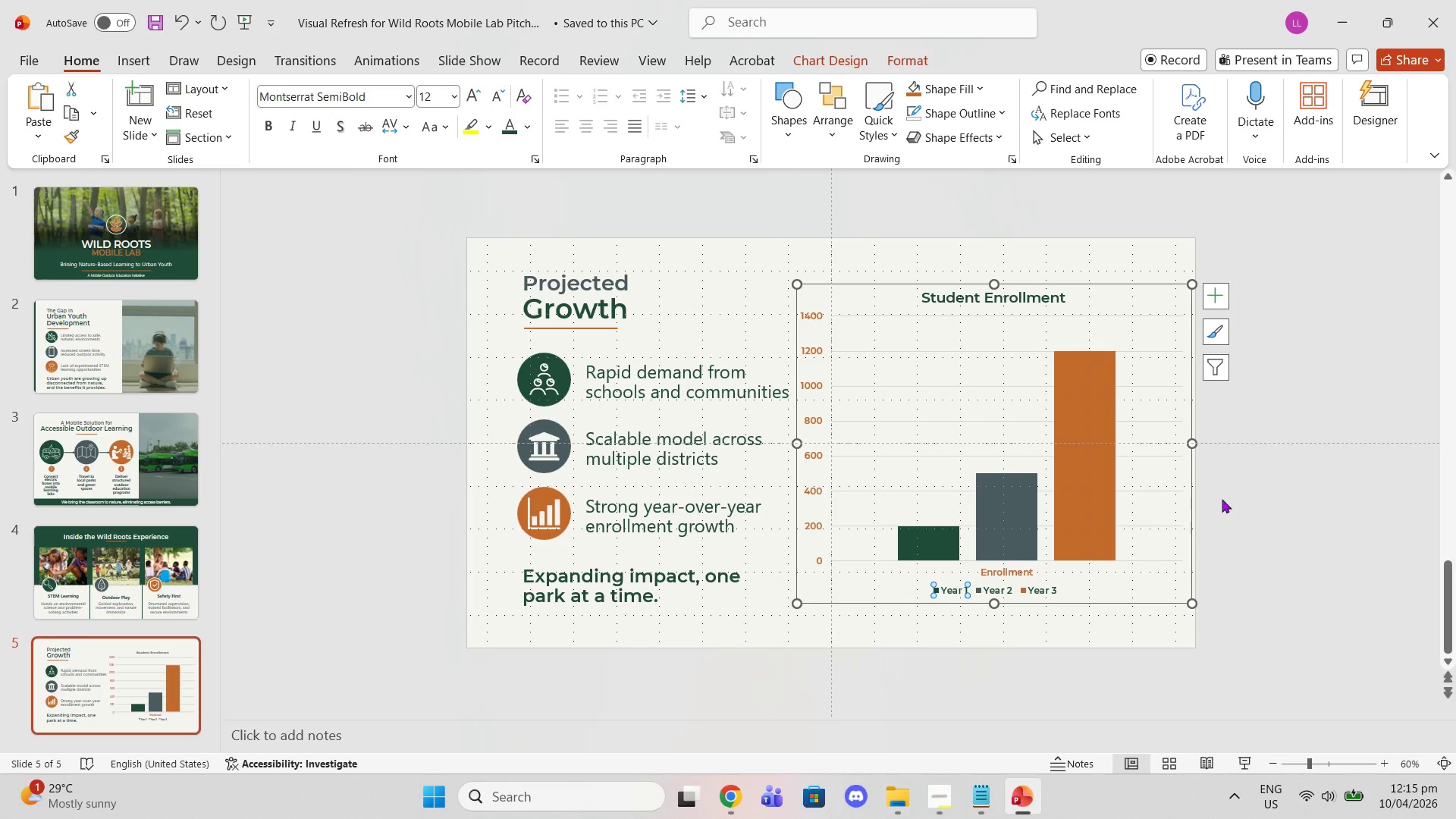 
left_click([1233, 492])
 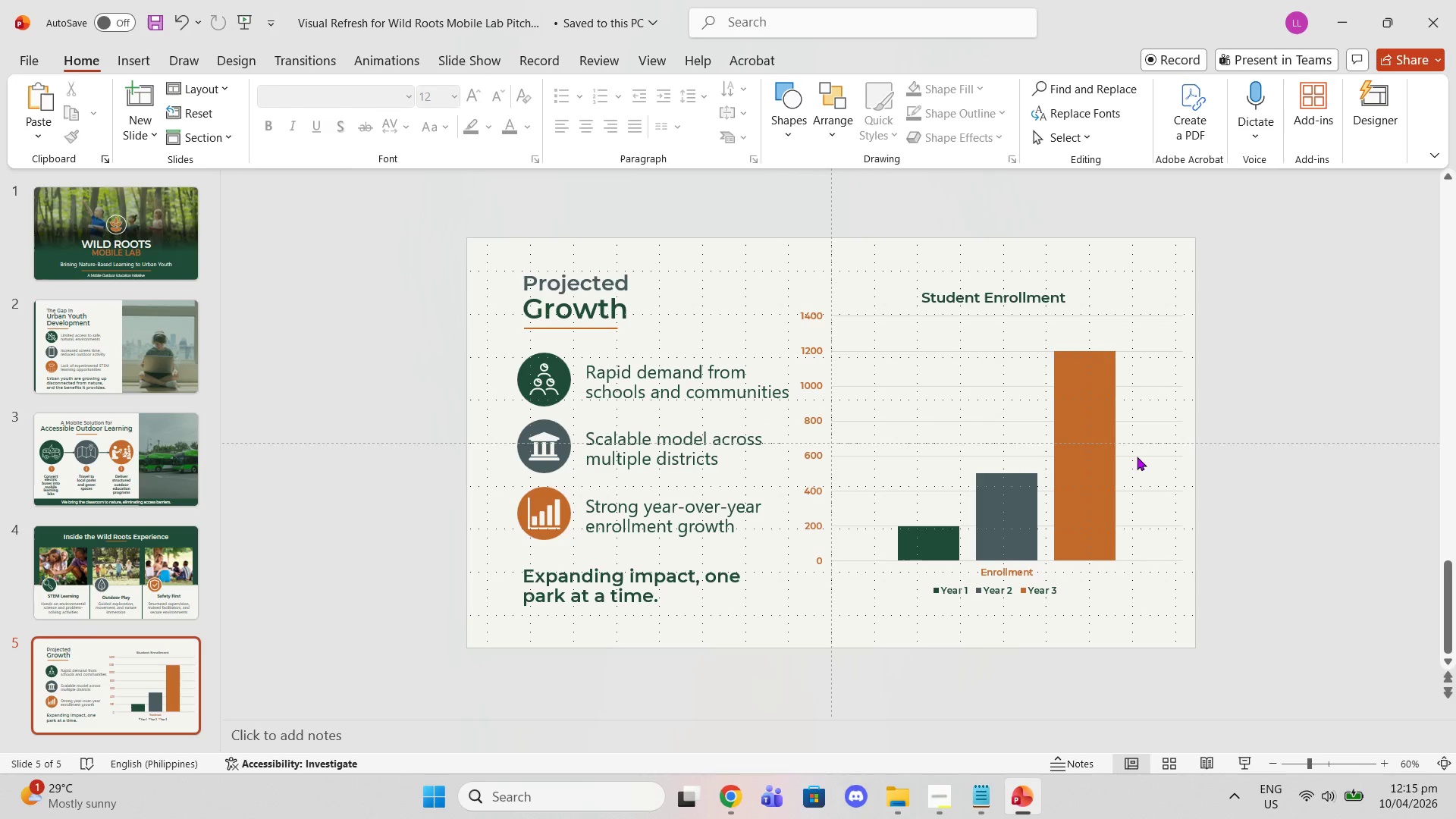 
left_click([990, 410])
 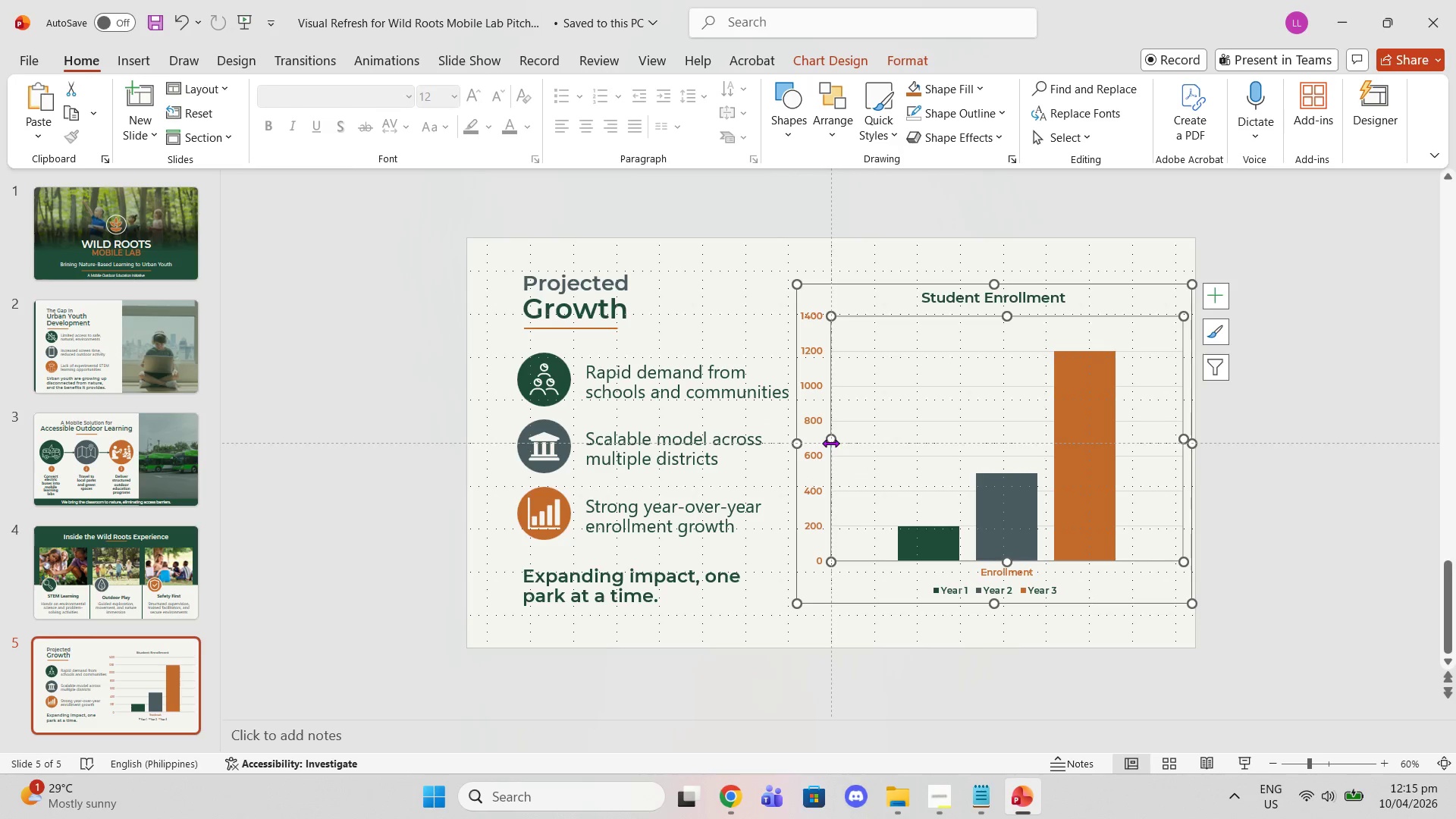 
left_click_drag(start_coordinate=[833, 442], to_coordinate=[823, 441])
 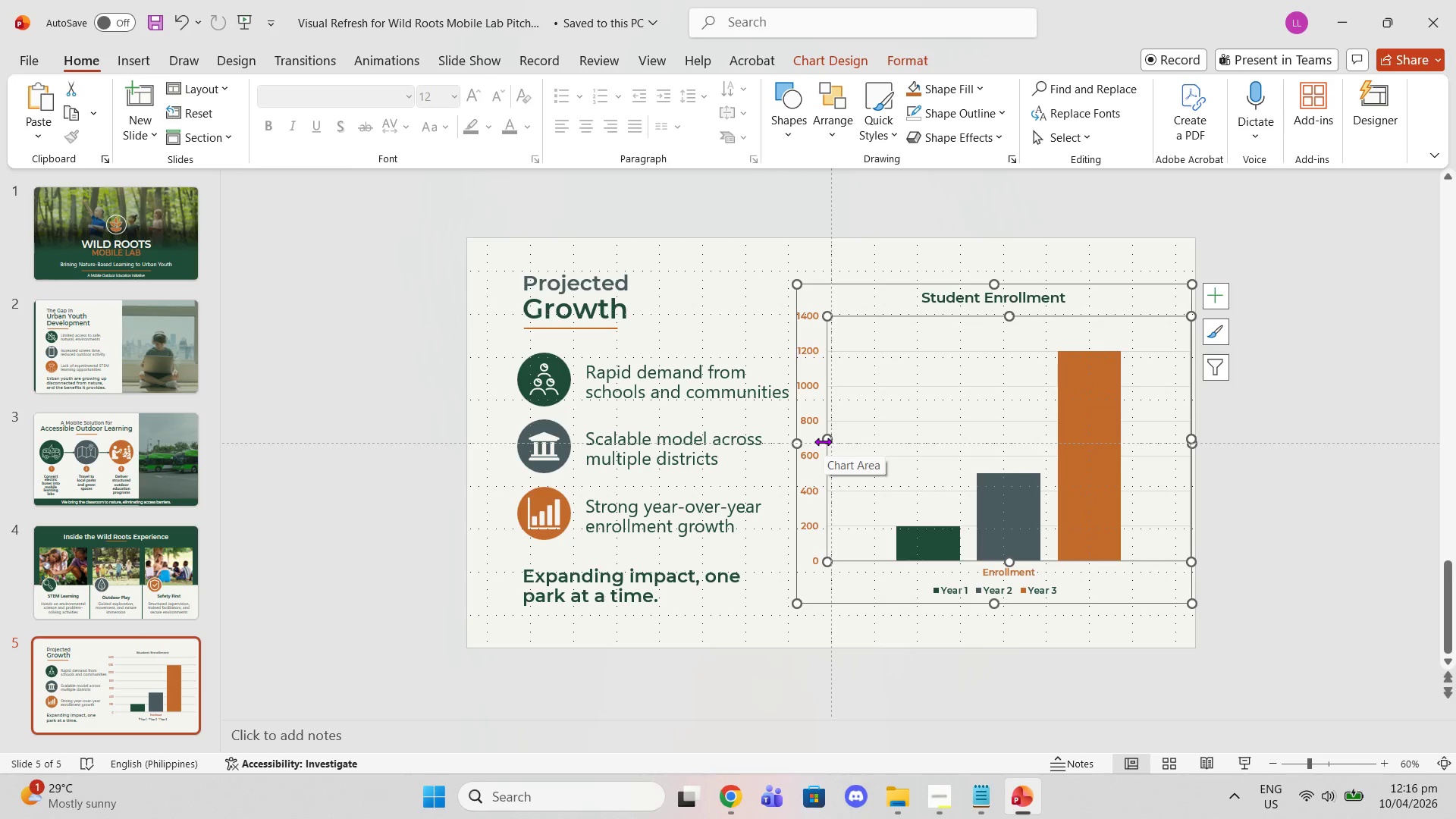 
left_click_drag(start_coordinate=[826, 441], to_coordinate=[832, 441])
 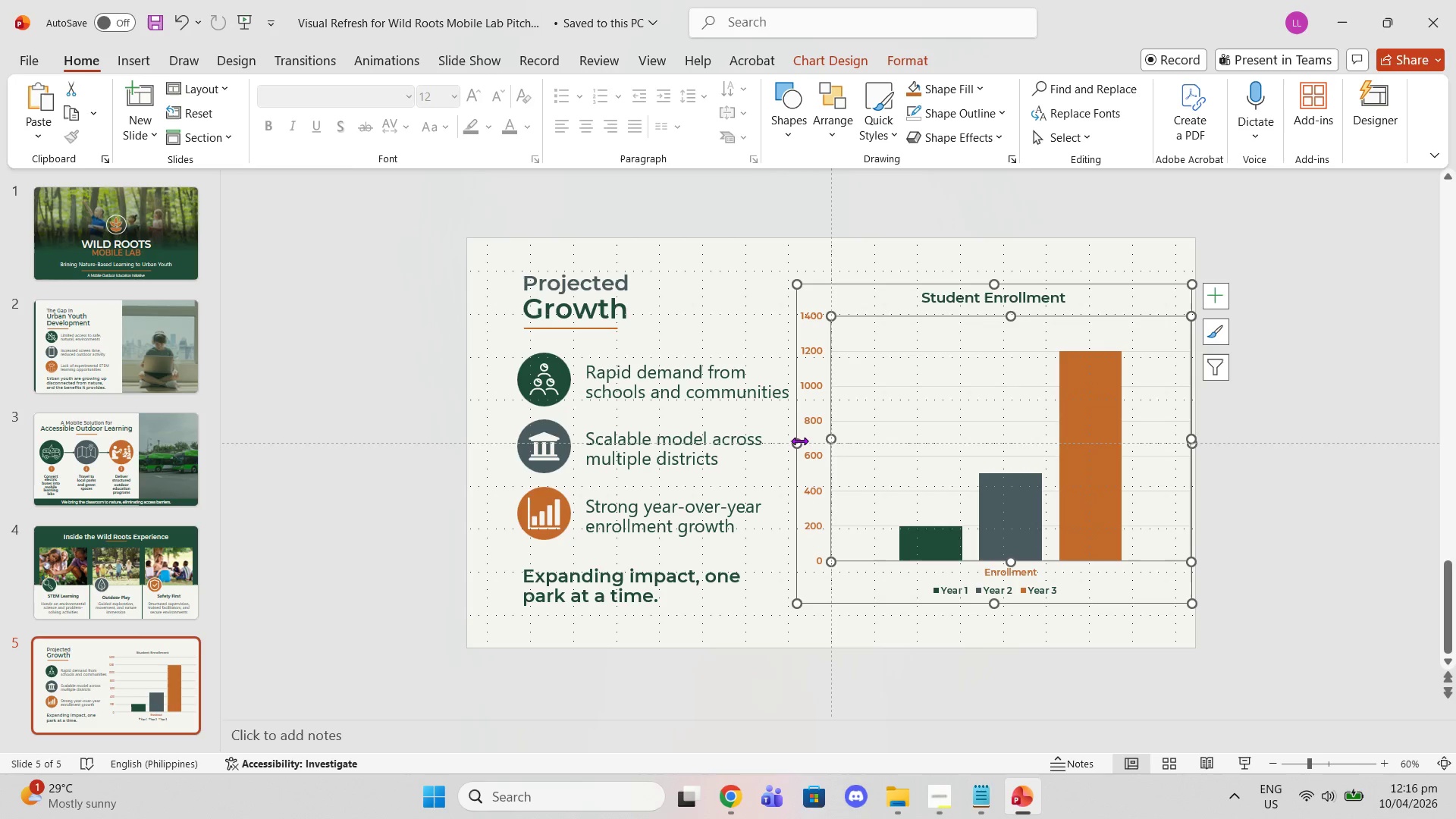 
left_click_drag(start_coordinate=[799, 445], to_coordinate=[806, 447])
 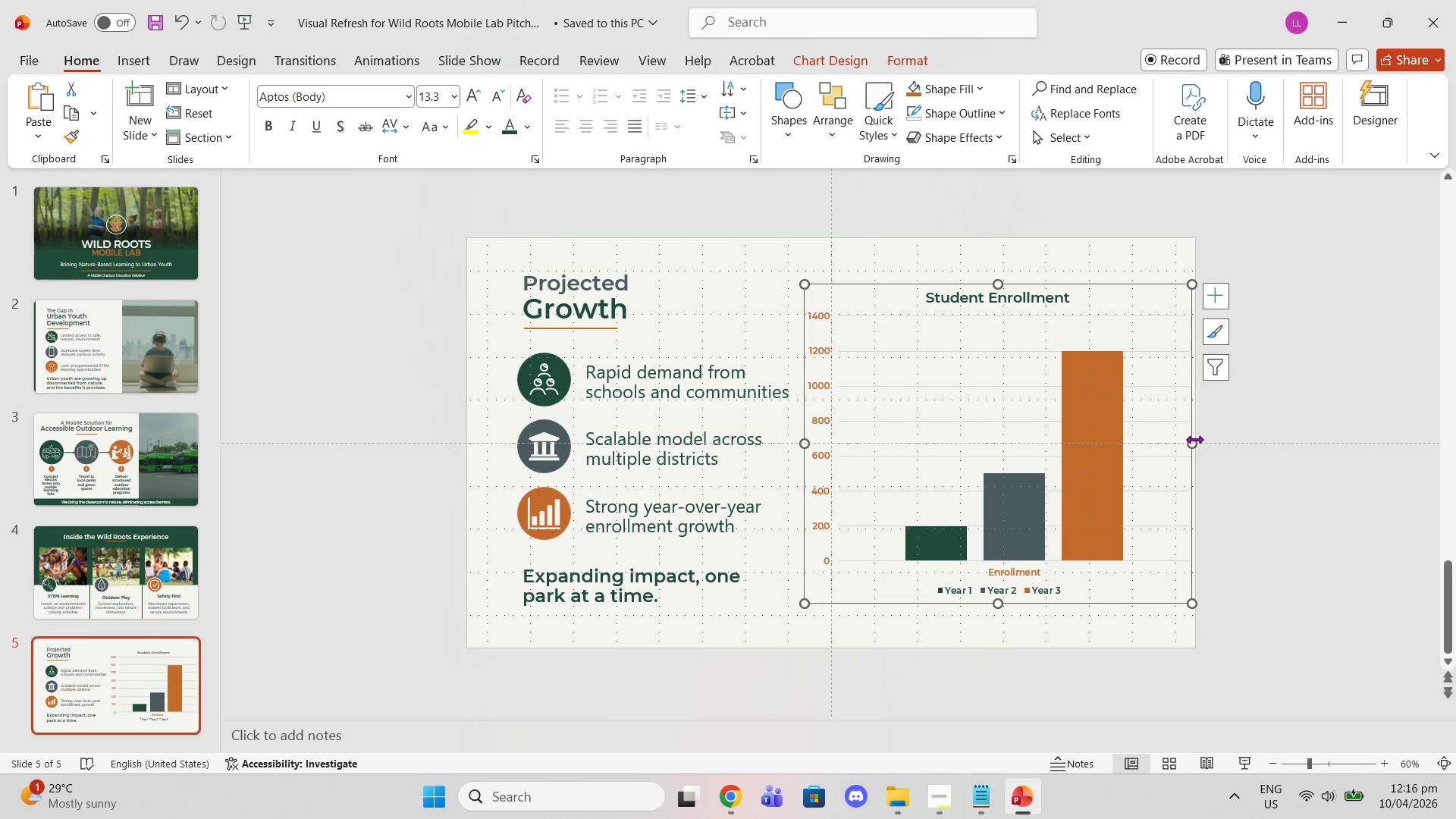 
left_click_drag(start_coordinate=[1194, 439], to_coordinate=[1186, 438])
 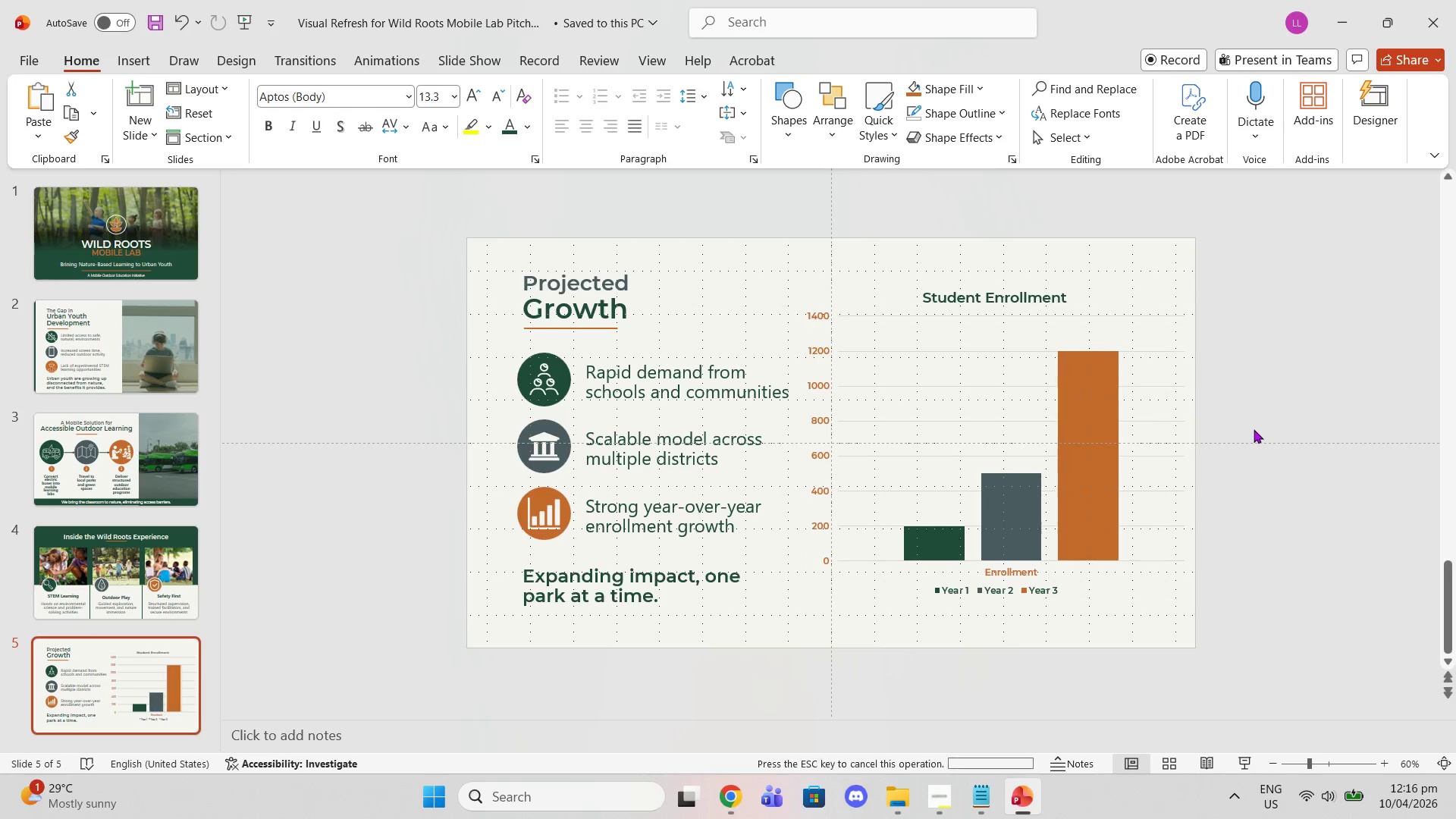 
left_click([1254, 429])
 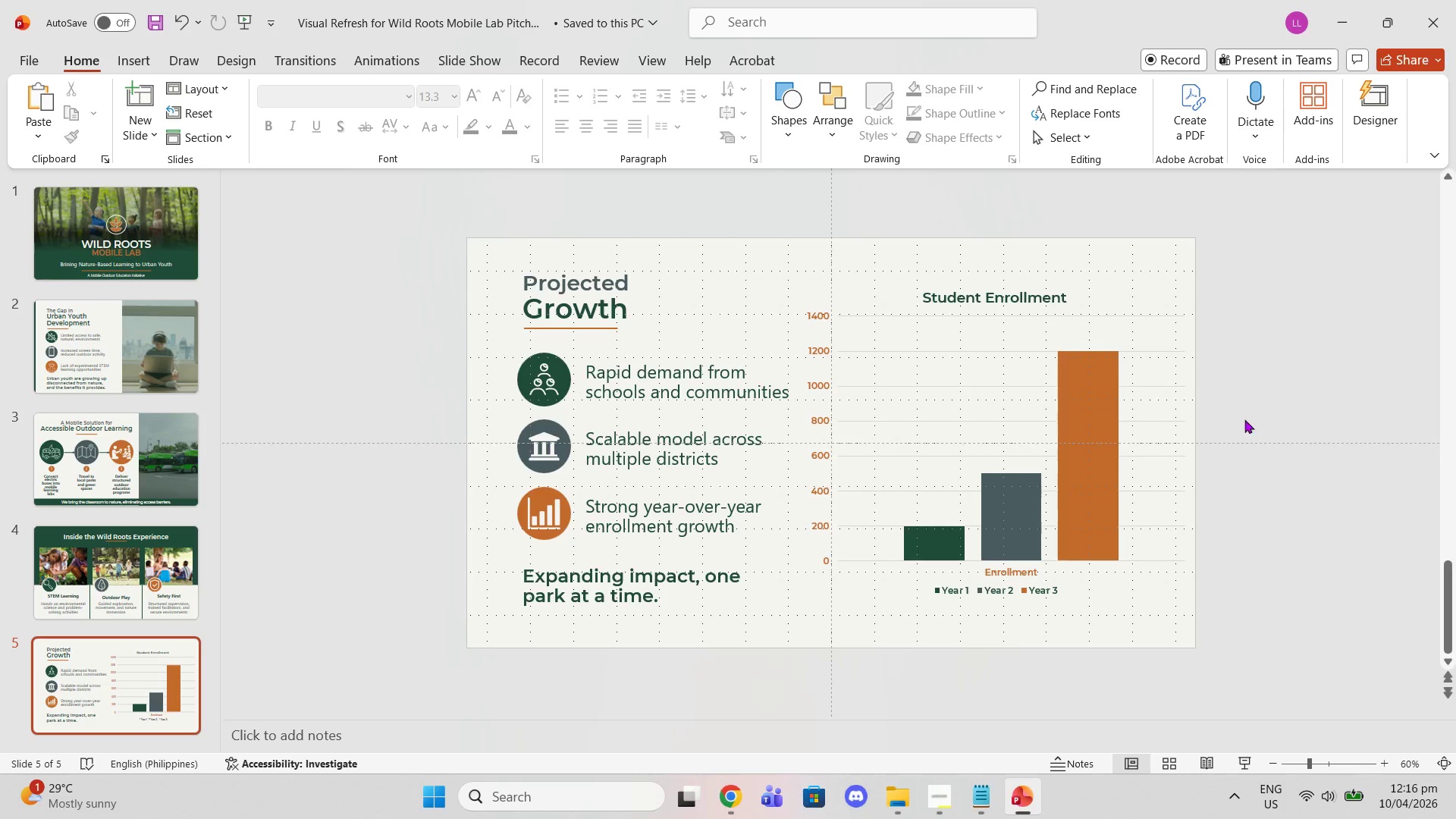 
mouse_move([903, 438])
 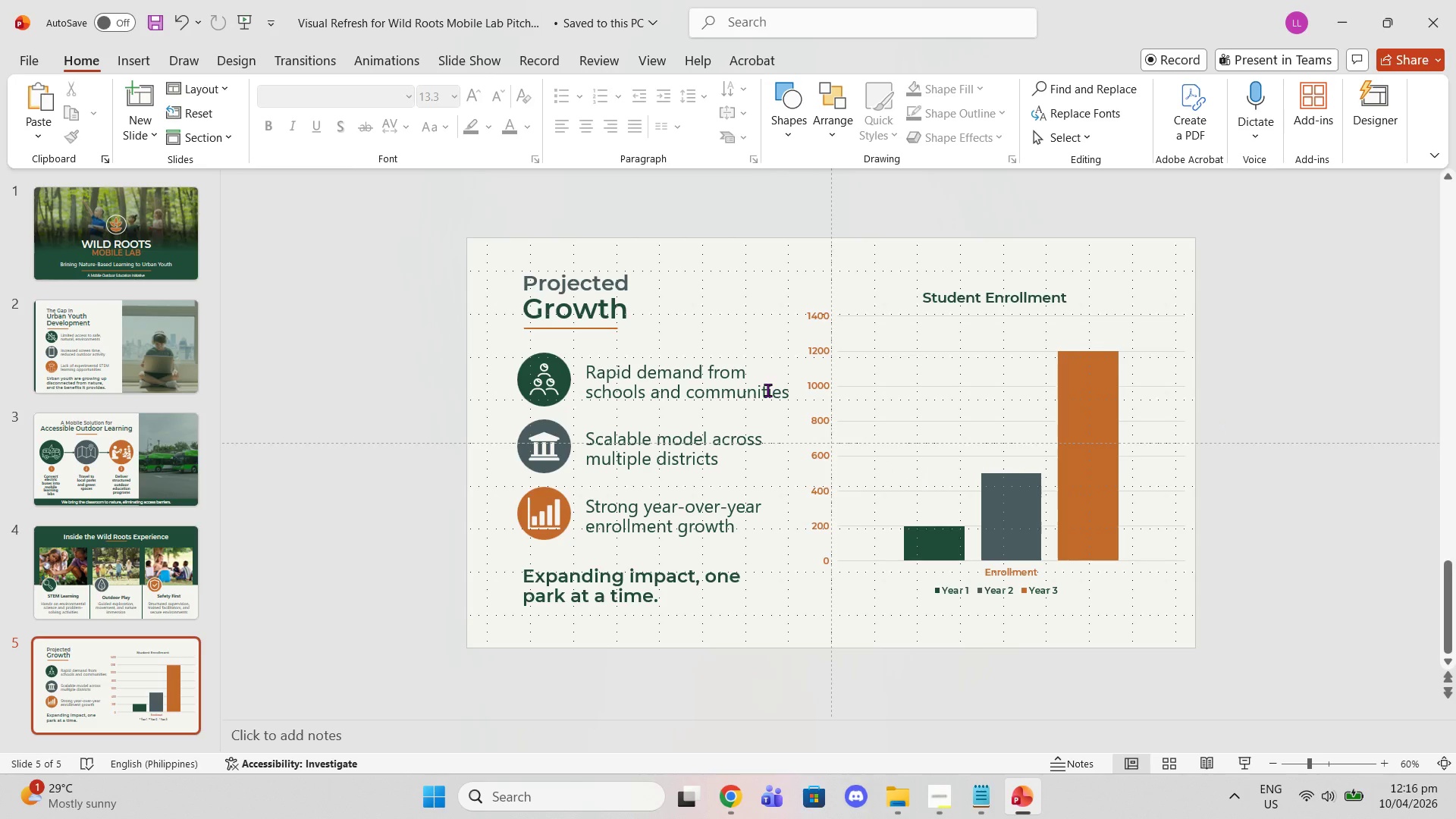 
wait(25.1)
 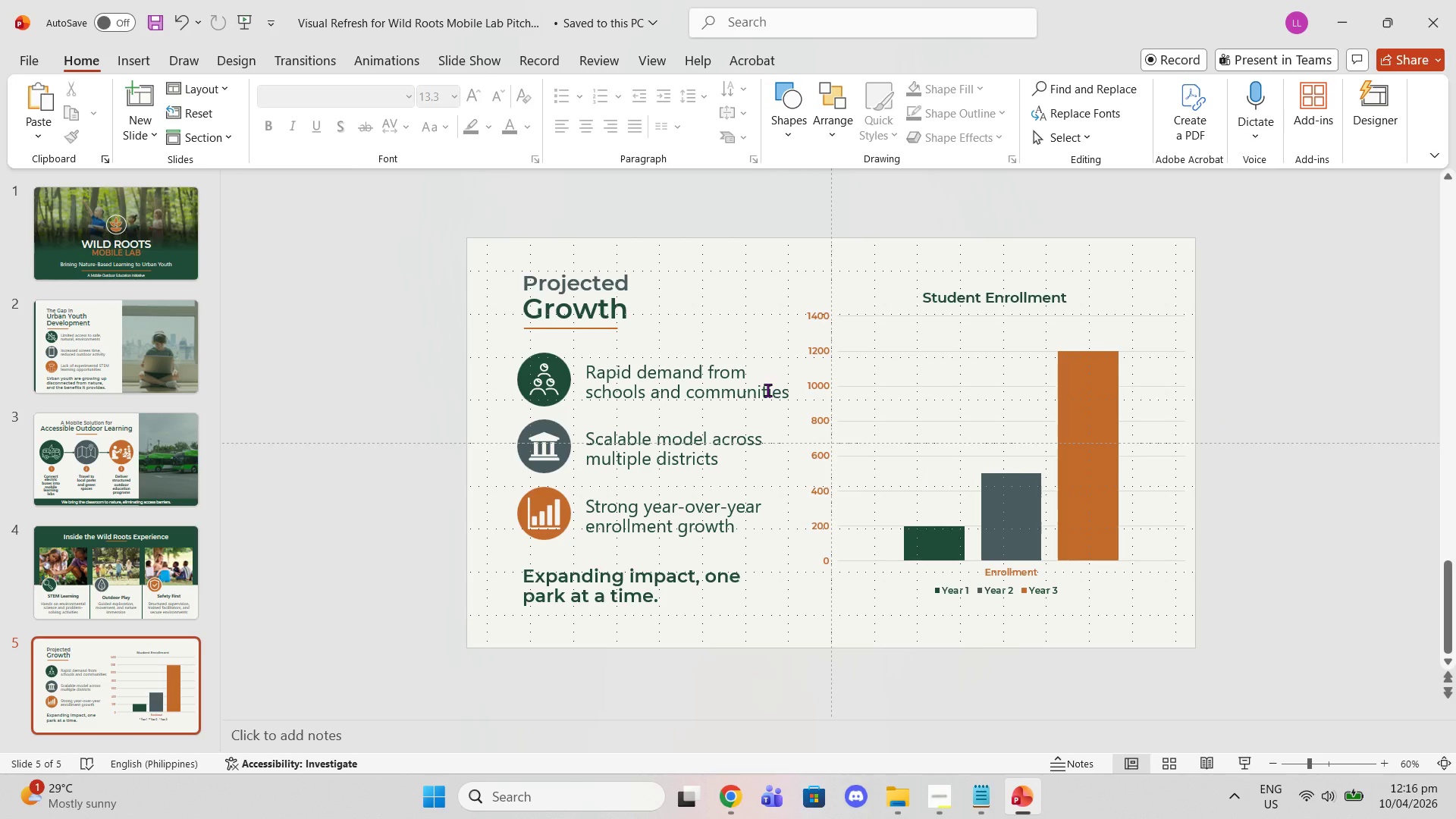 
left_click([1455, 477])
 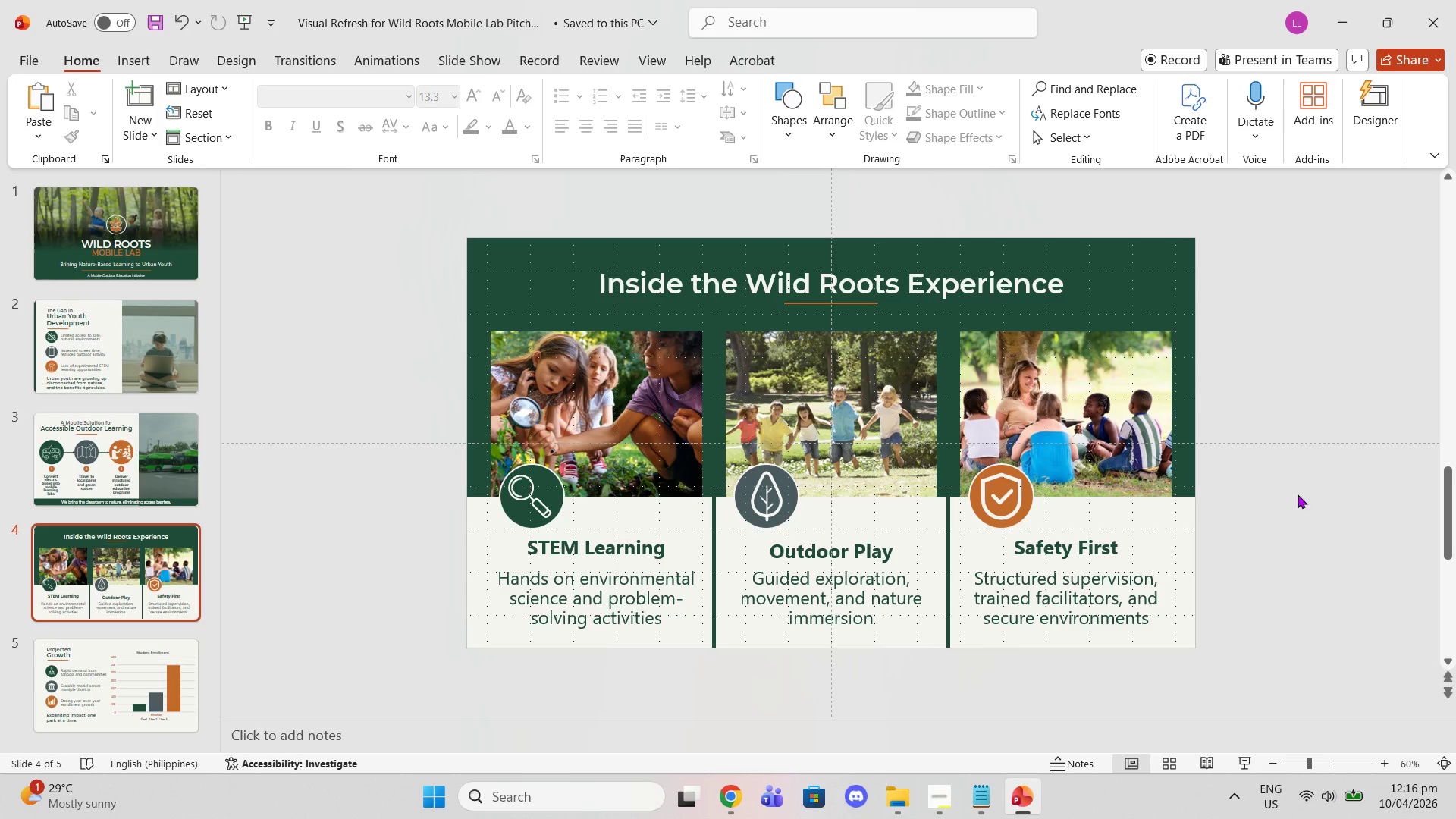 
scroll: coordinate [1351, 453], scroll_direction: up, amount: 2.0
 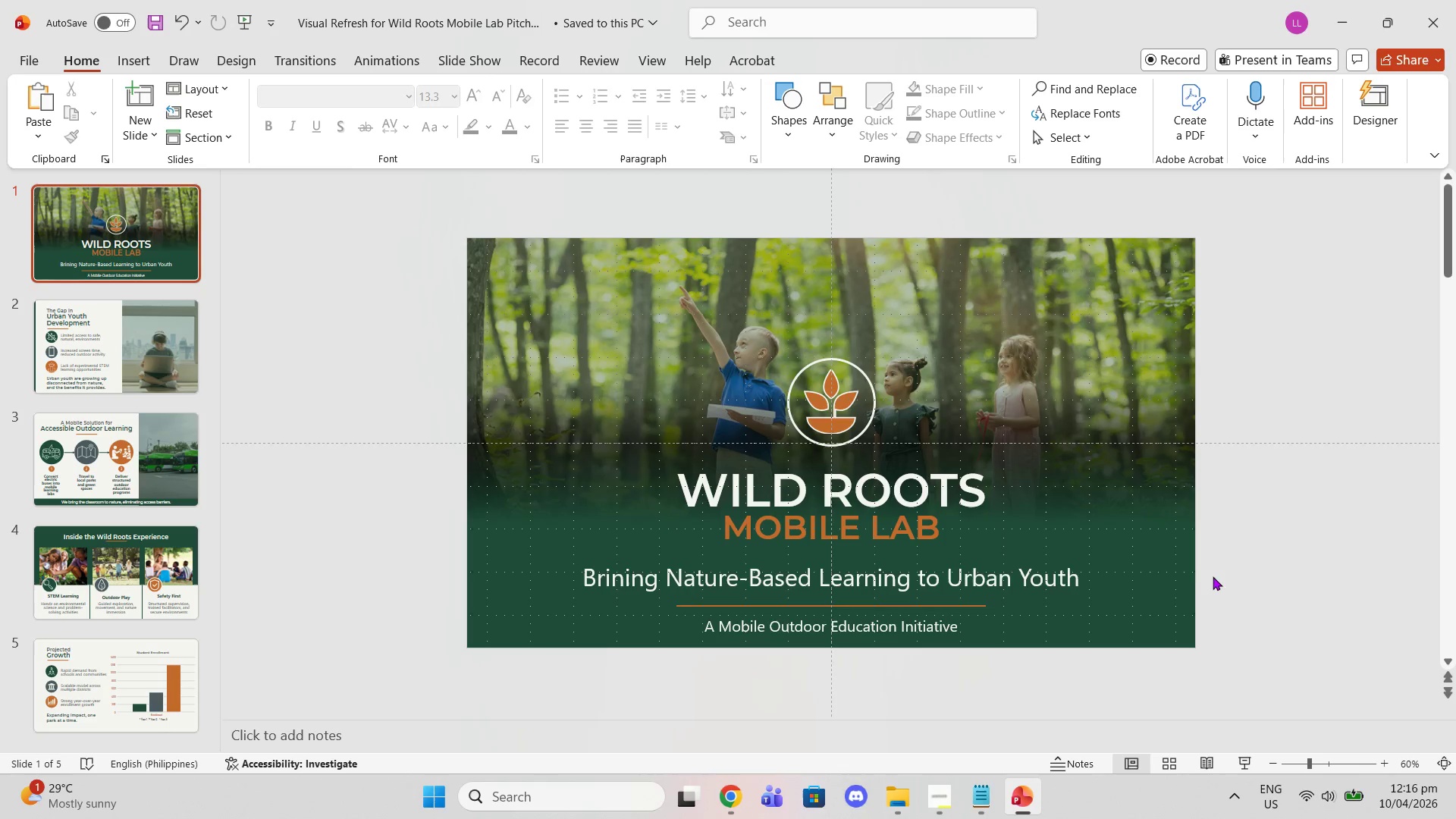 
scroll: coordinate [249, 545], scroll_direction: down, amount: 3.0
 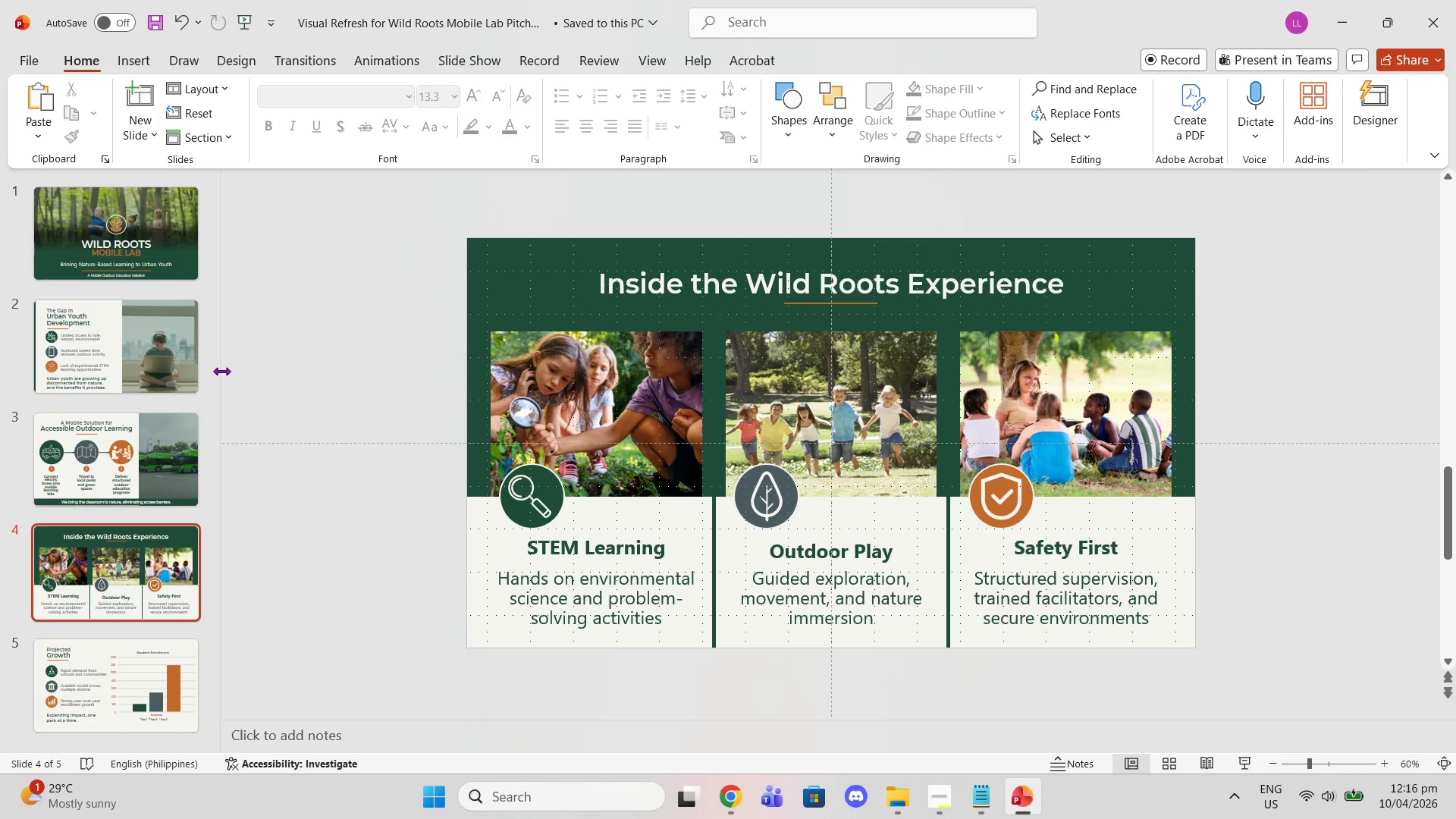 
left_click([140, 466])
 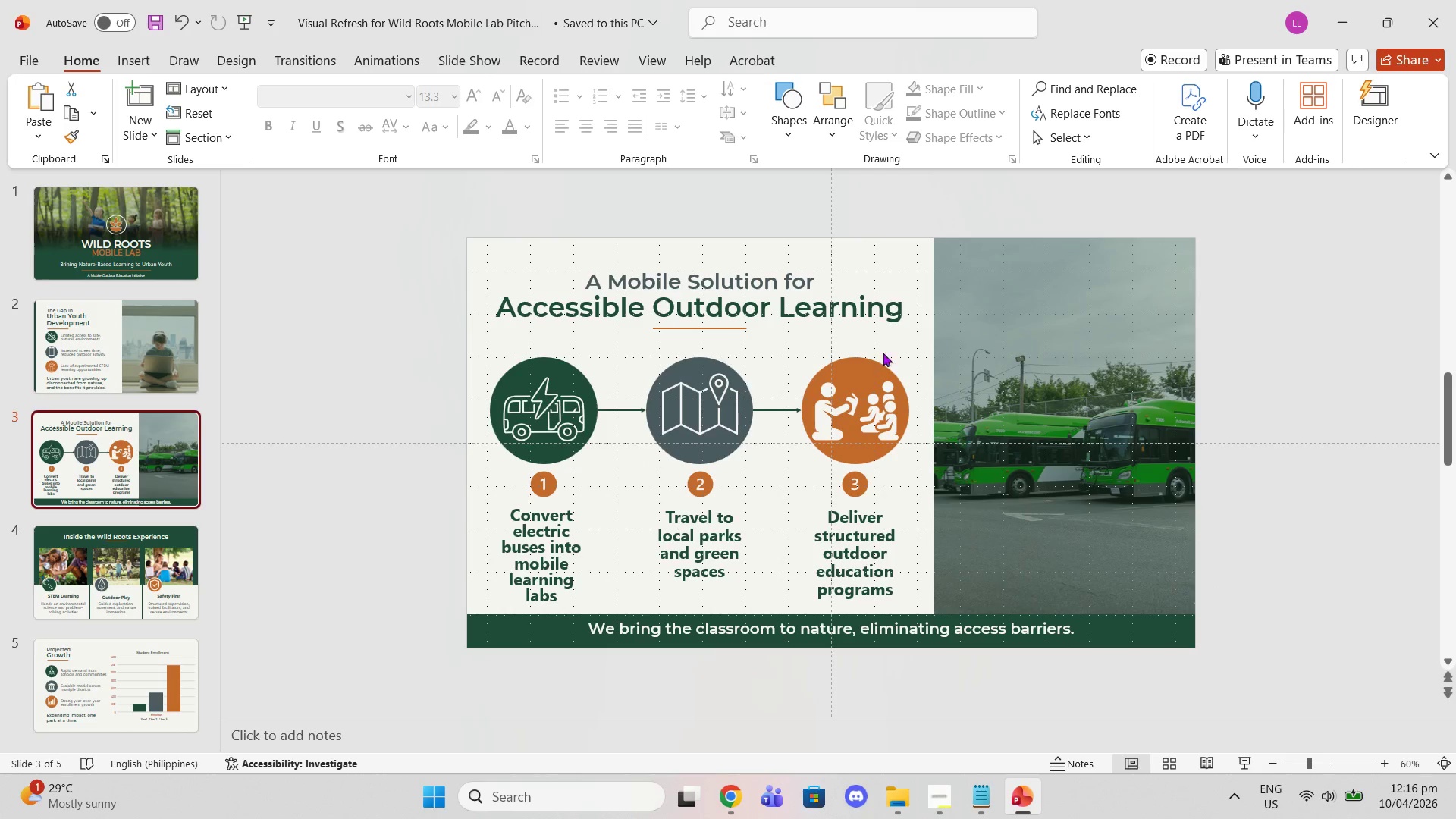 
left_click([980, 352])
 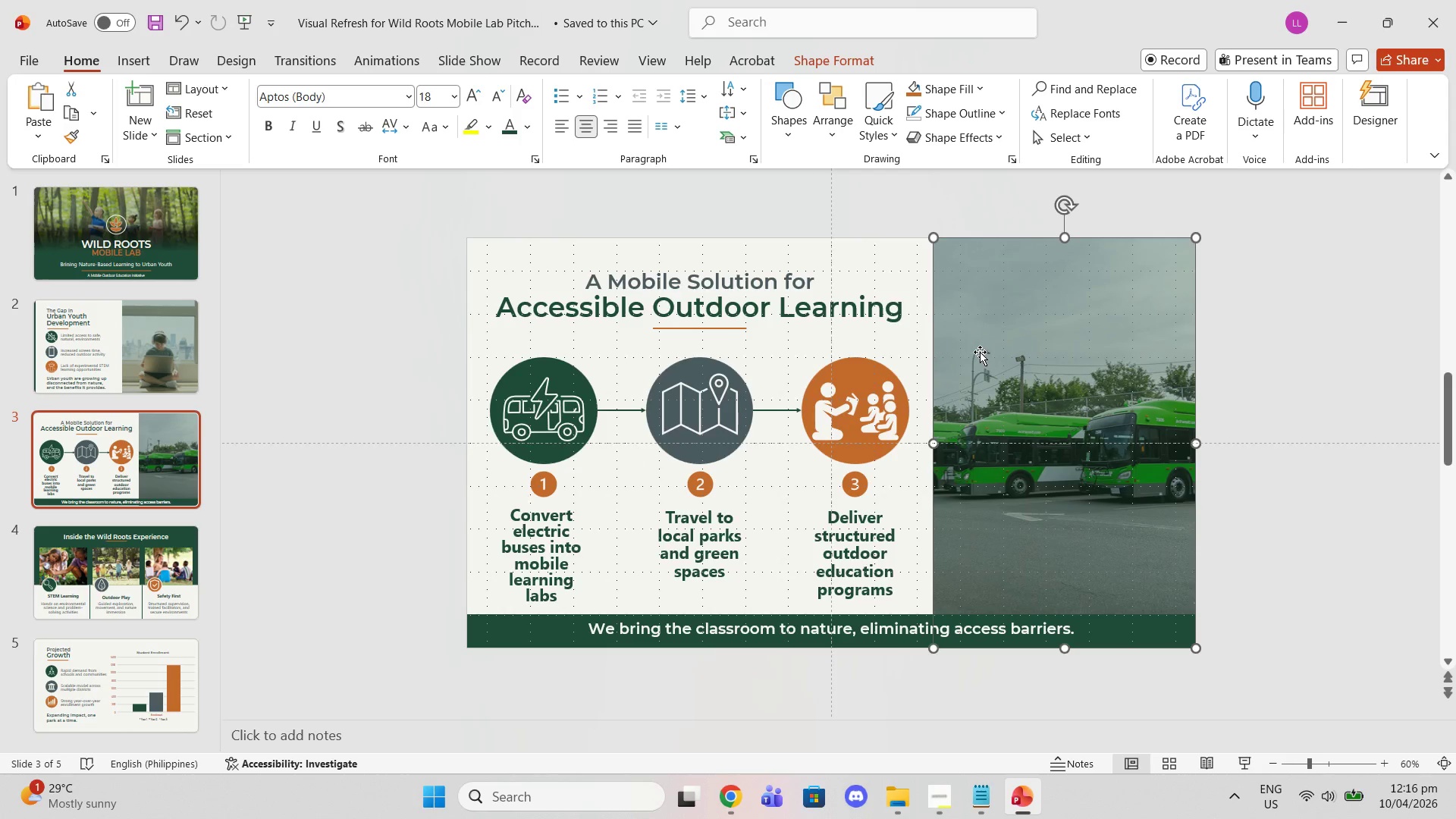 
right_click([980, 352])
 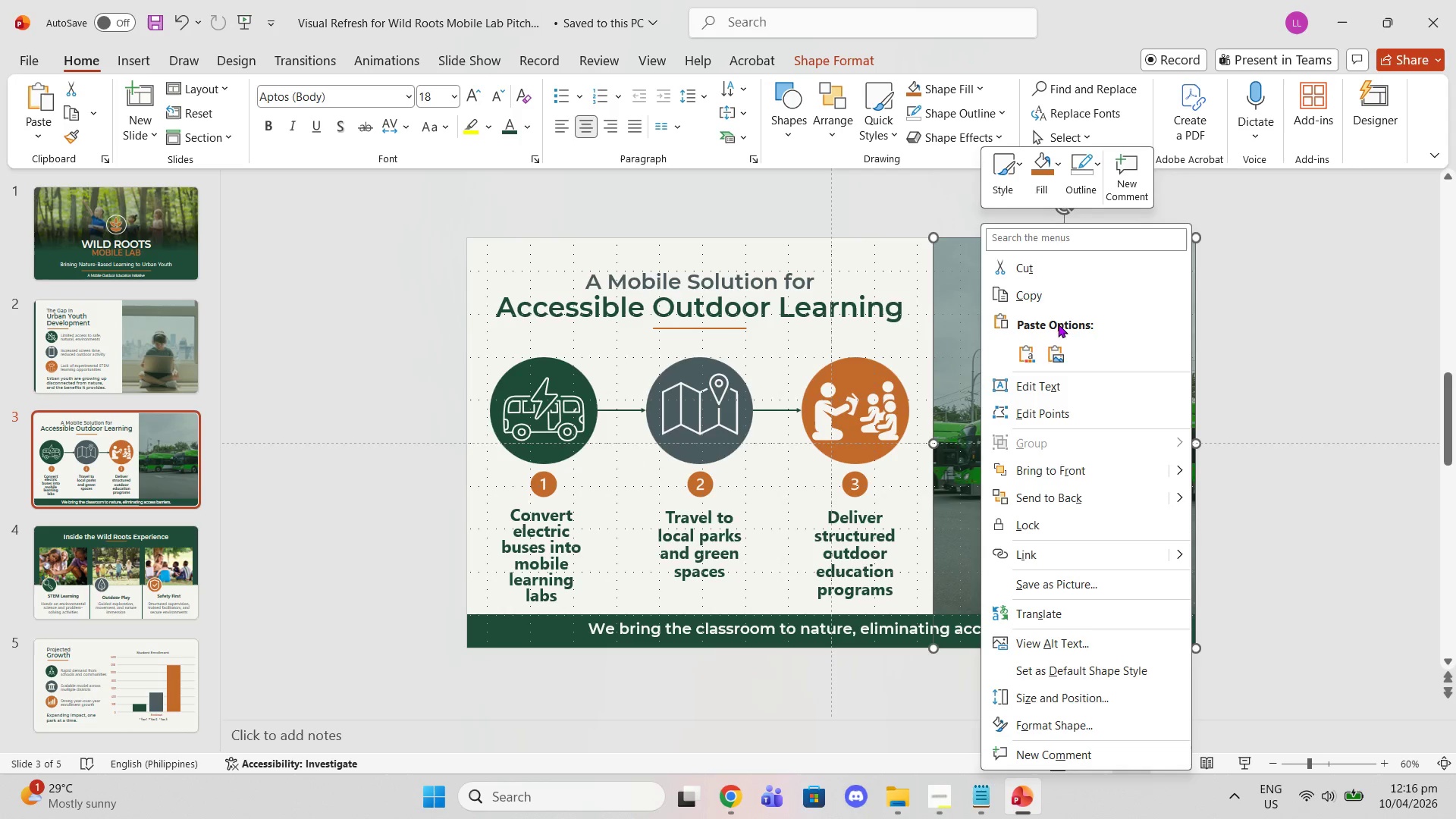 
left_click([1041, 287])
 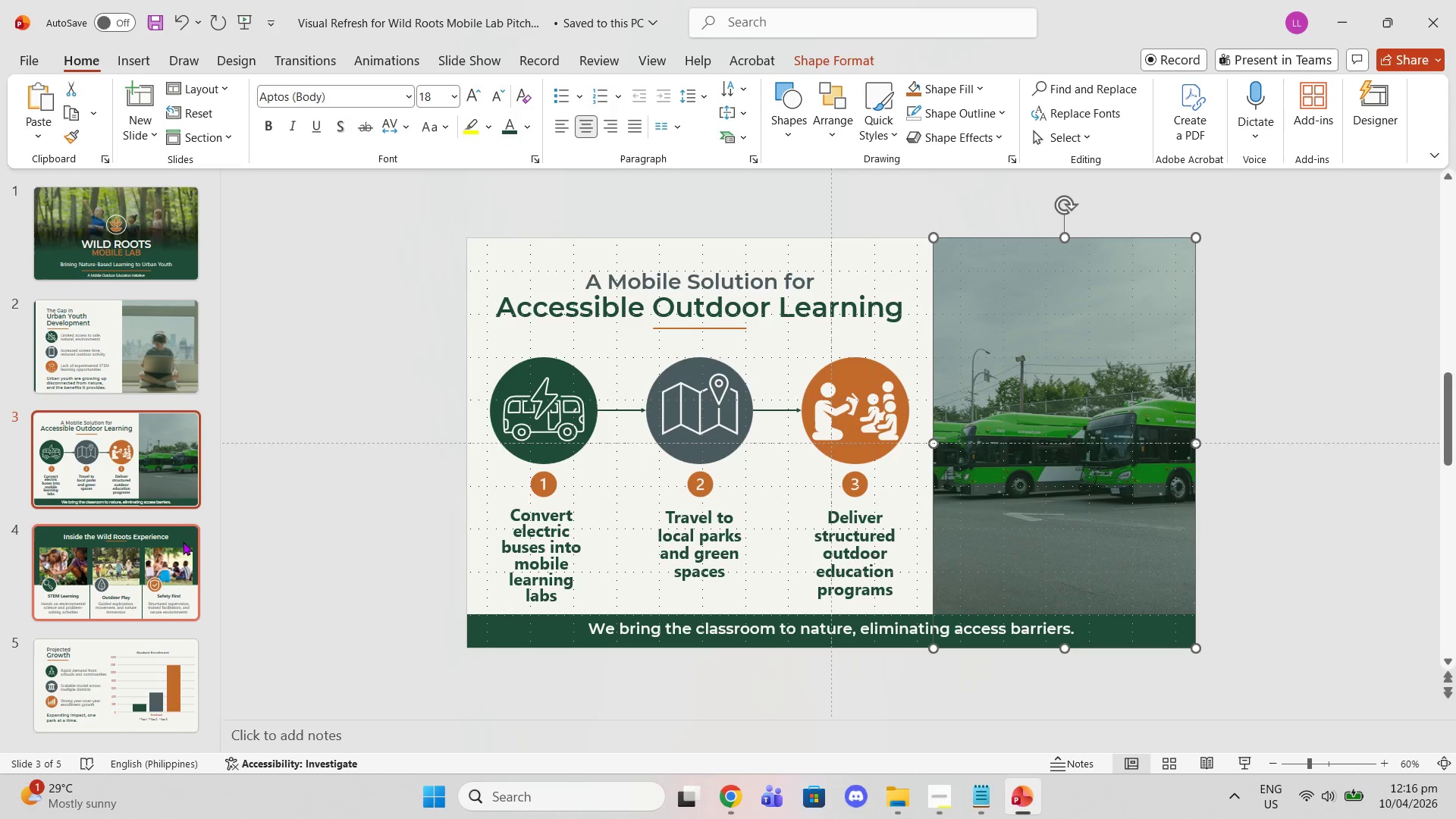 
left_click([179, 548])
 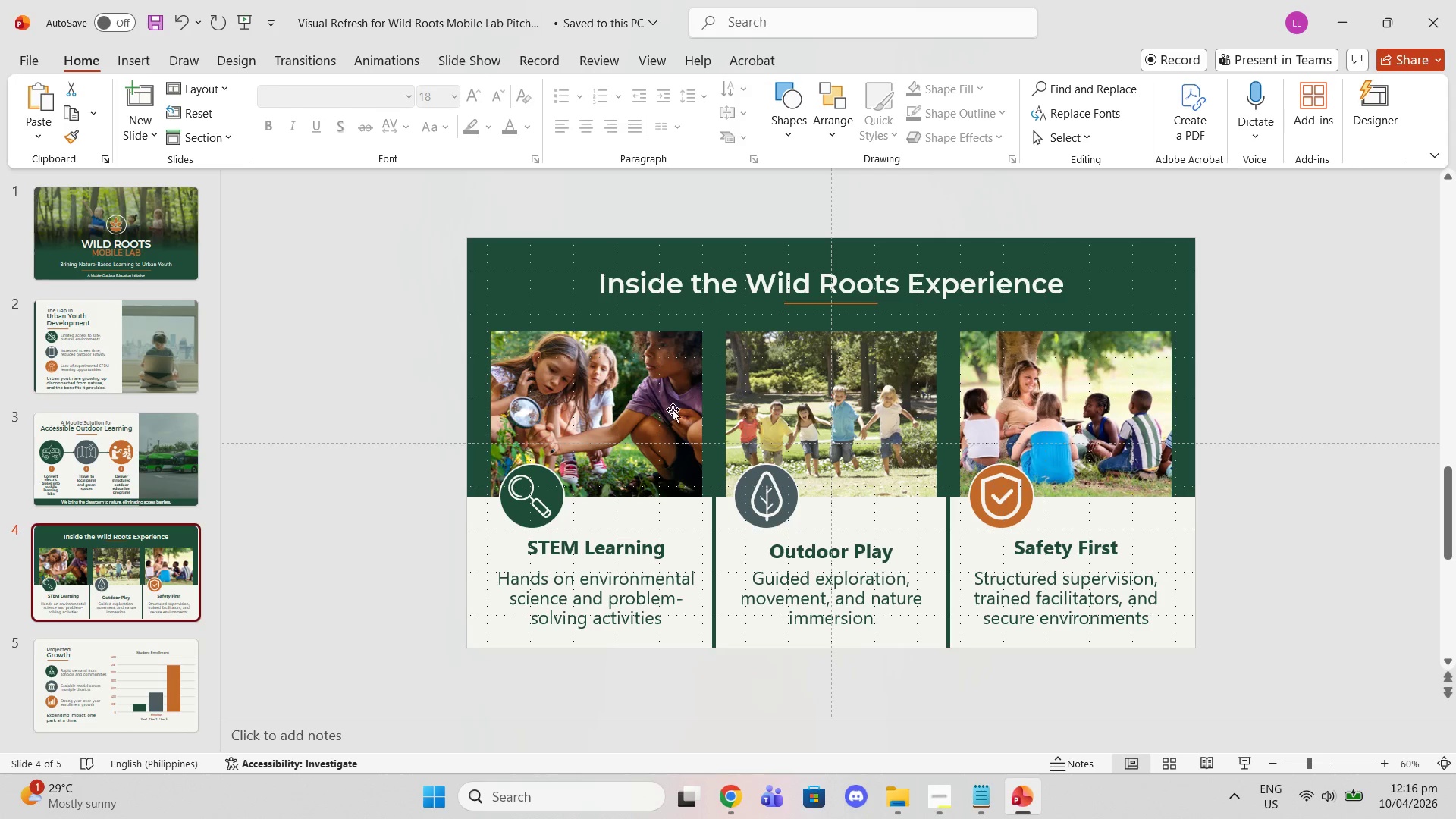 
left_click([672, 408])
 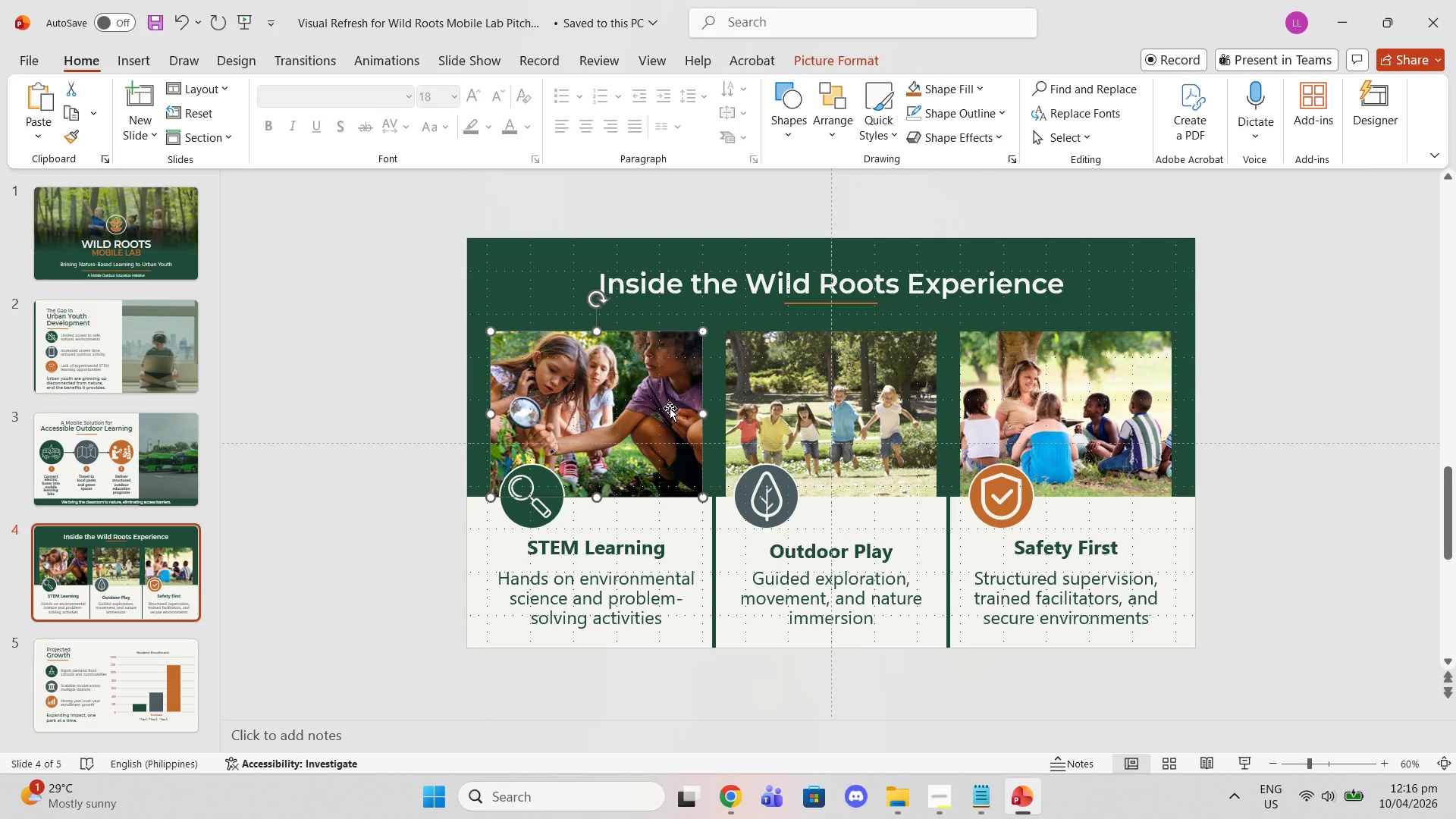 
key(Control+V)
 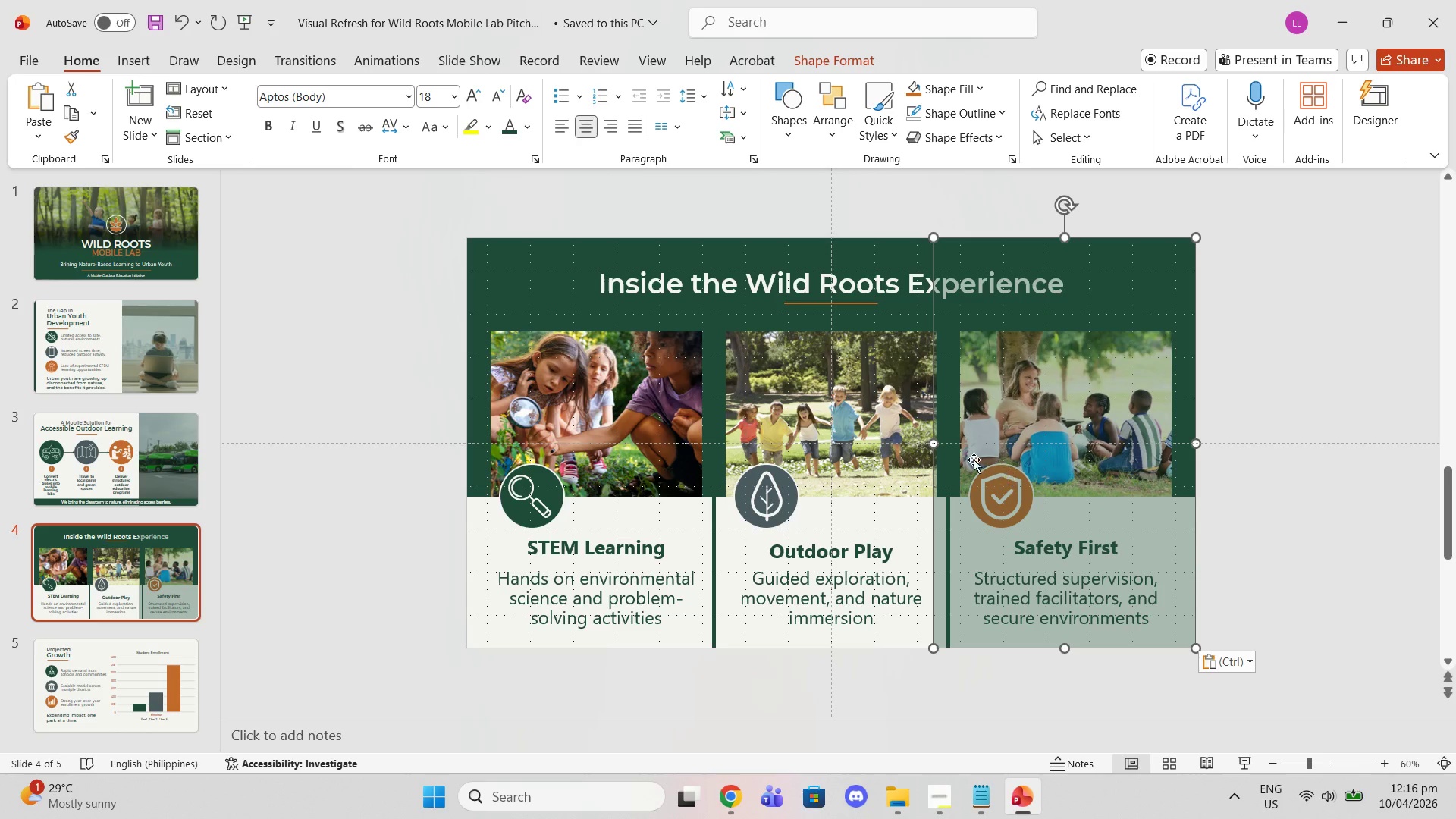 
left_click([952, 453])
 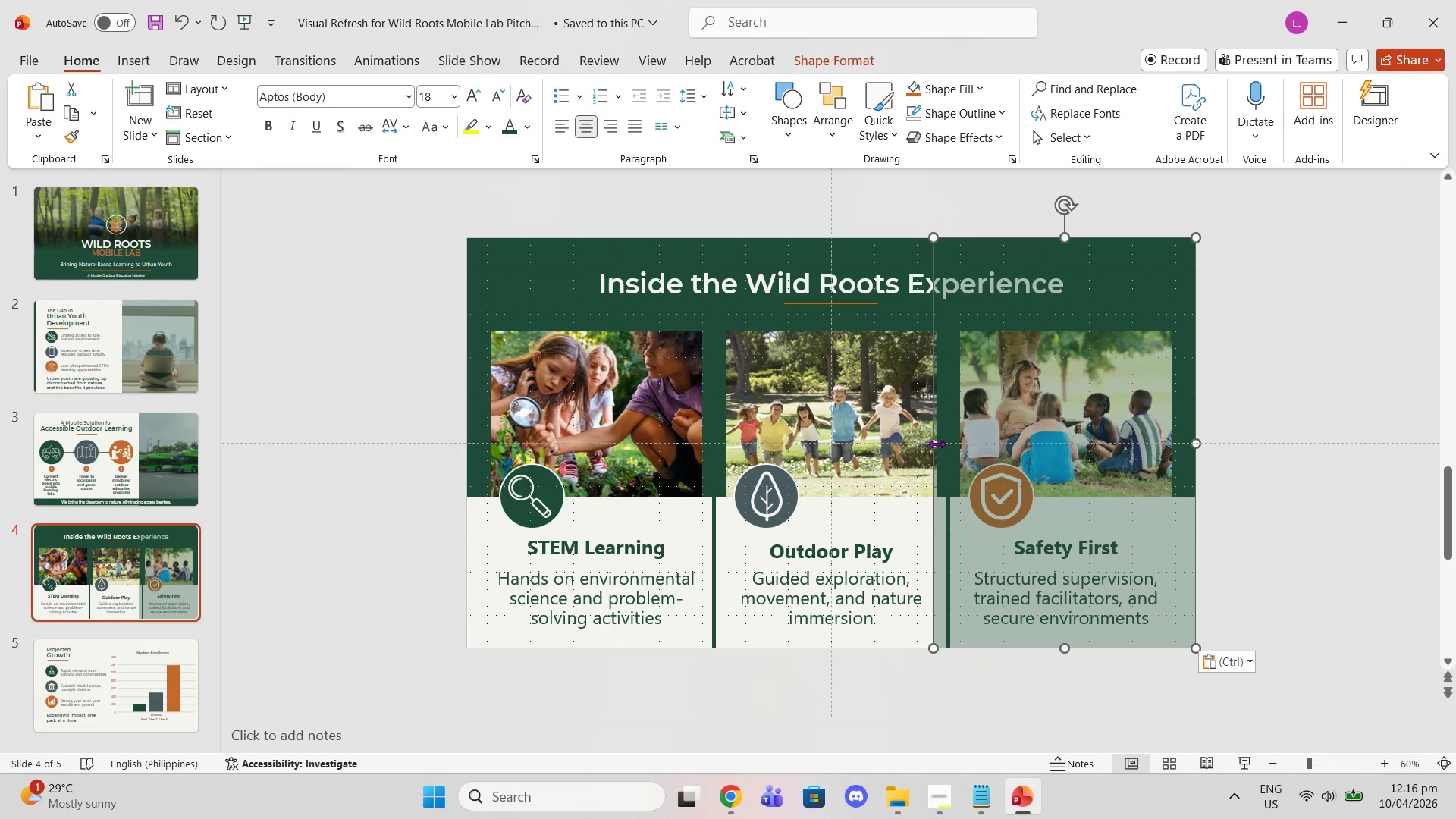 
left_click_drag(start_coordinate=[937, 444], to_coordinate=[958, 447])
 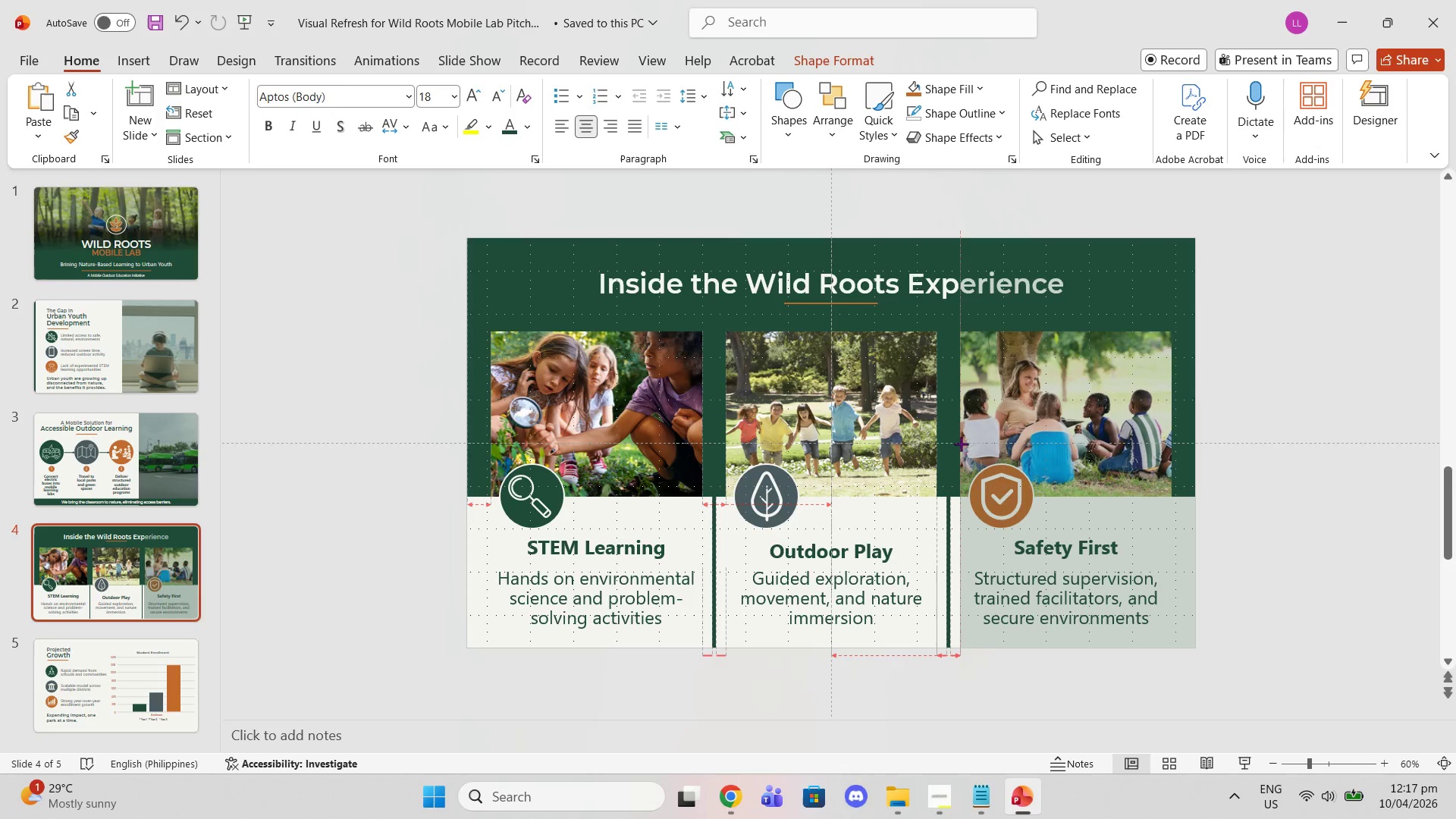 
wait(7.91)
 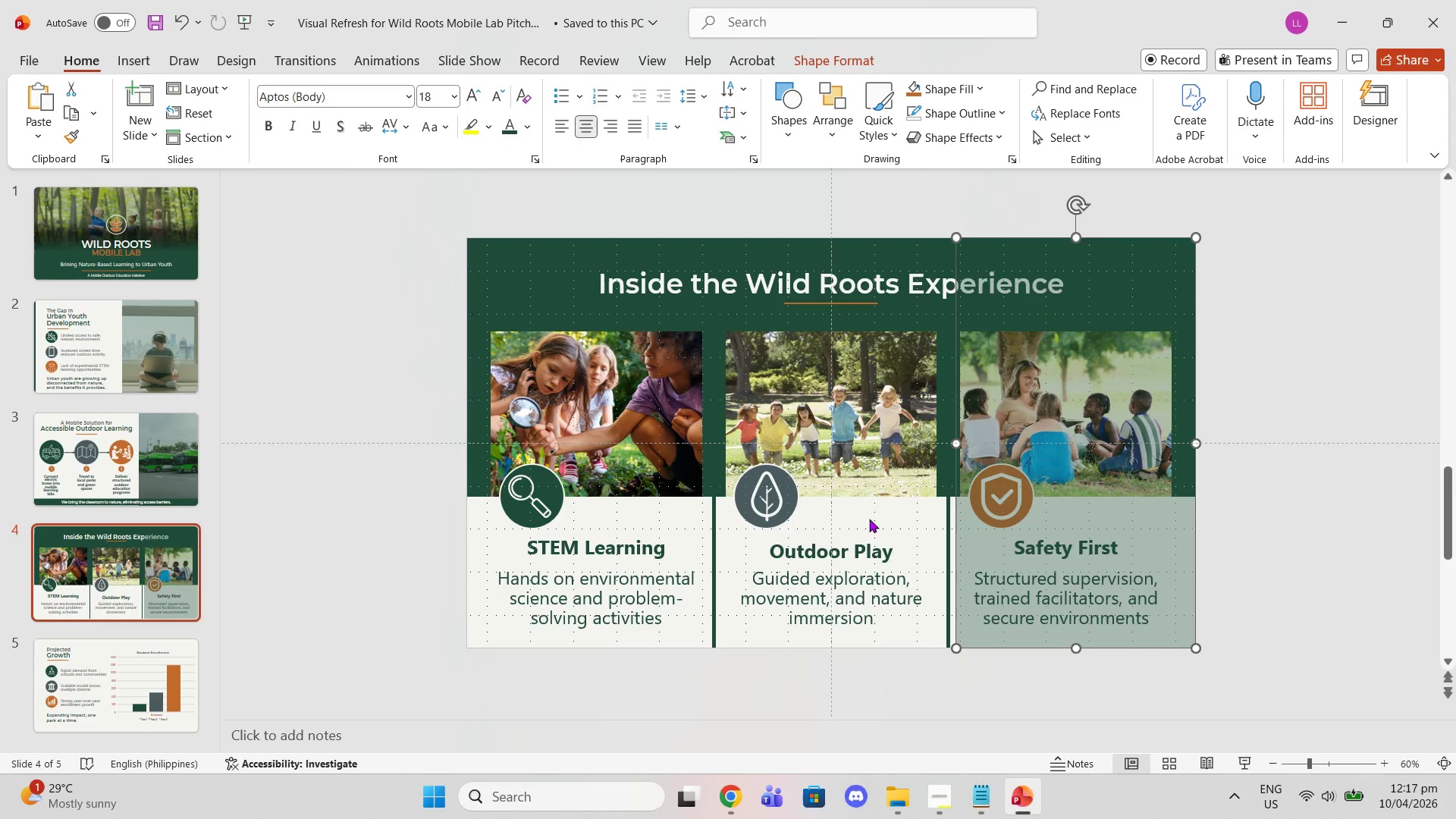 
left_click_drag(start_coordinate=[1081, 652], to_coordinate=[1053, 494])
 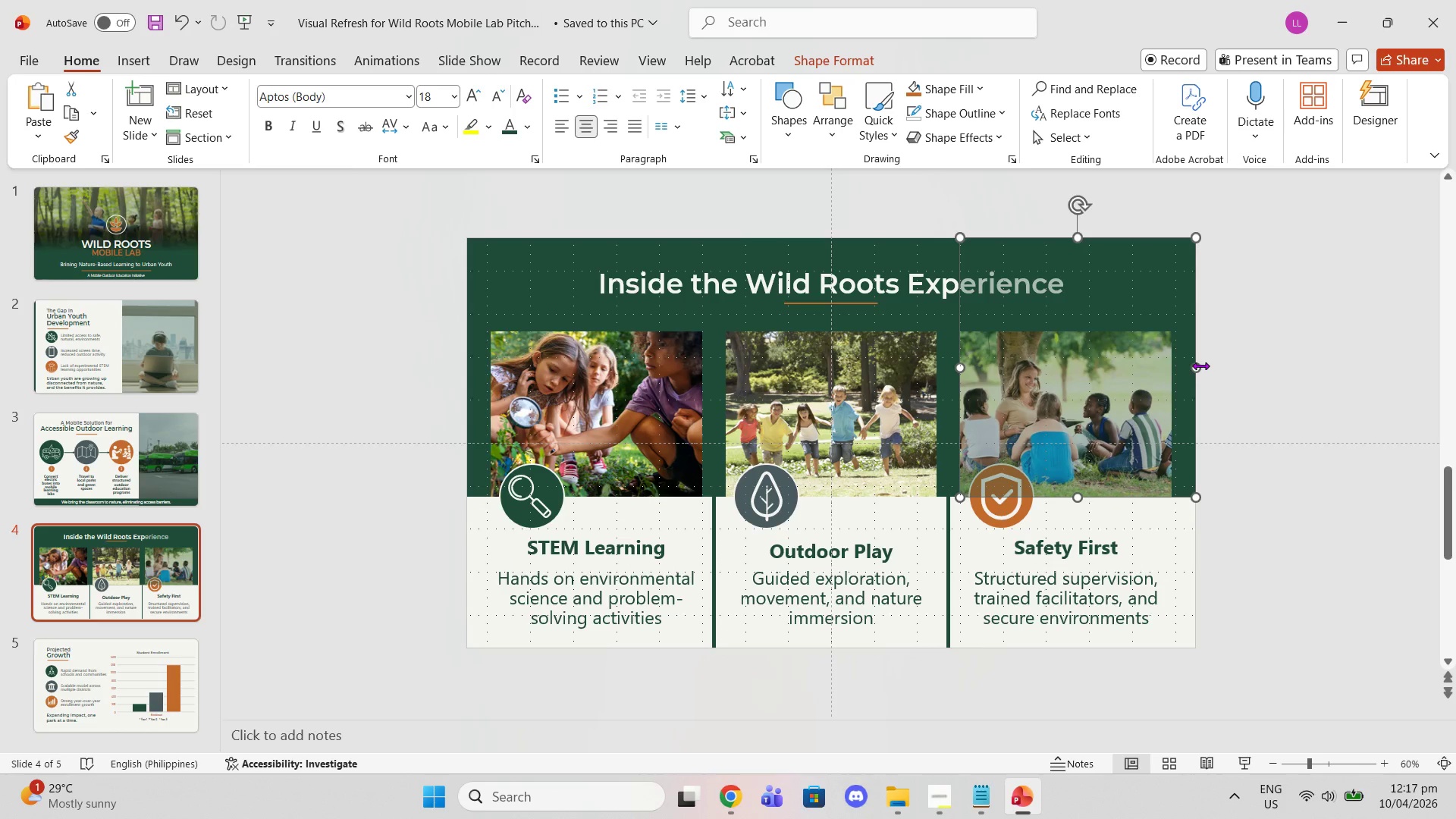 
left_click_drag(start_coordinate=[1200, 366], to_coordinate=[1173, 359])
 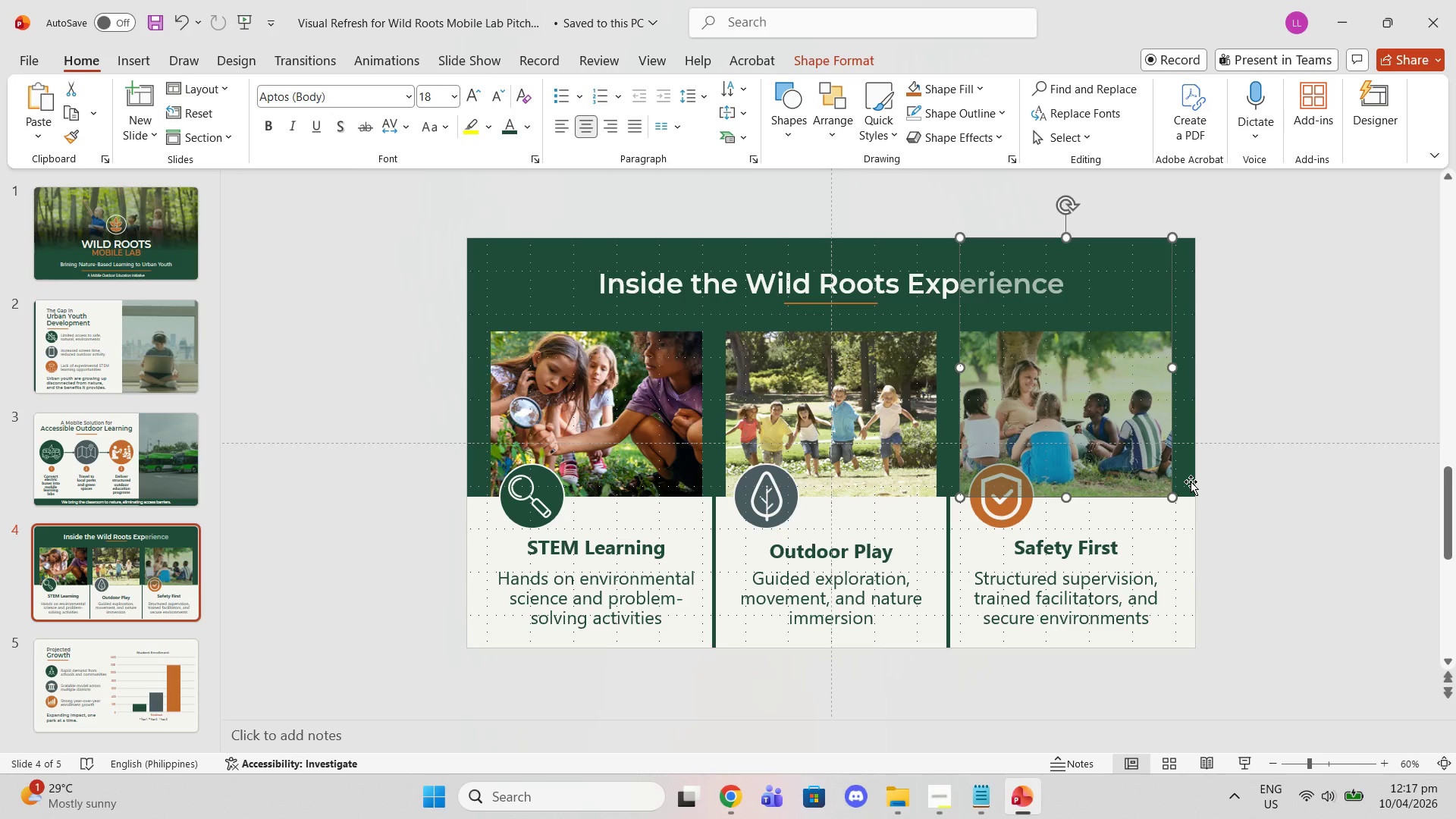 
wait(25.34)
 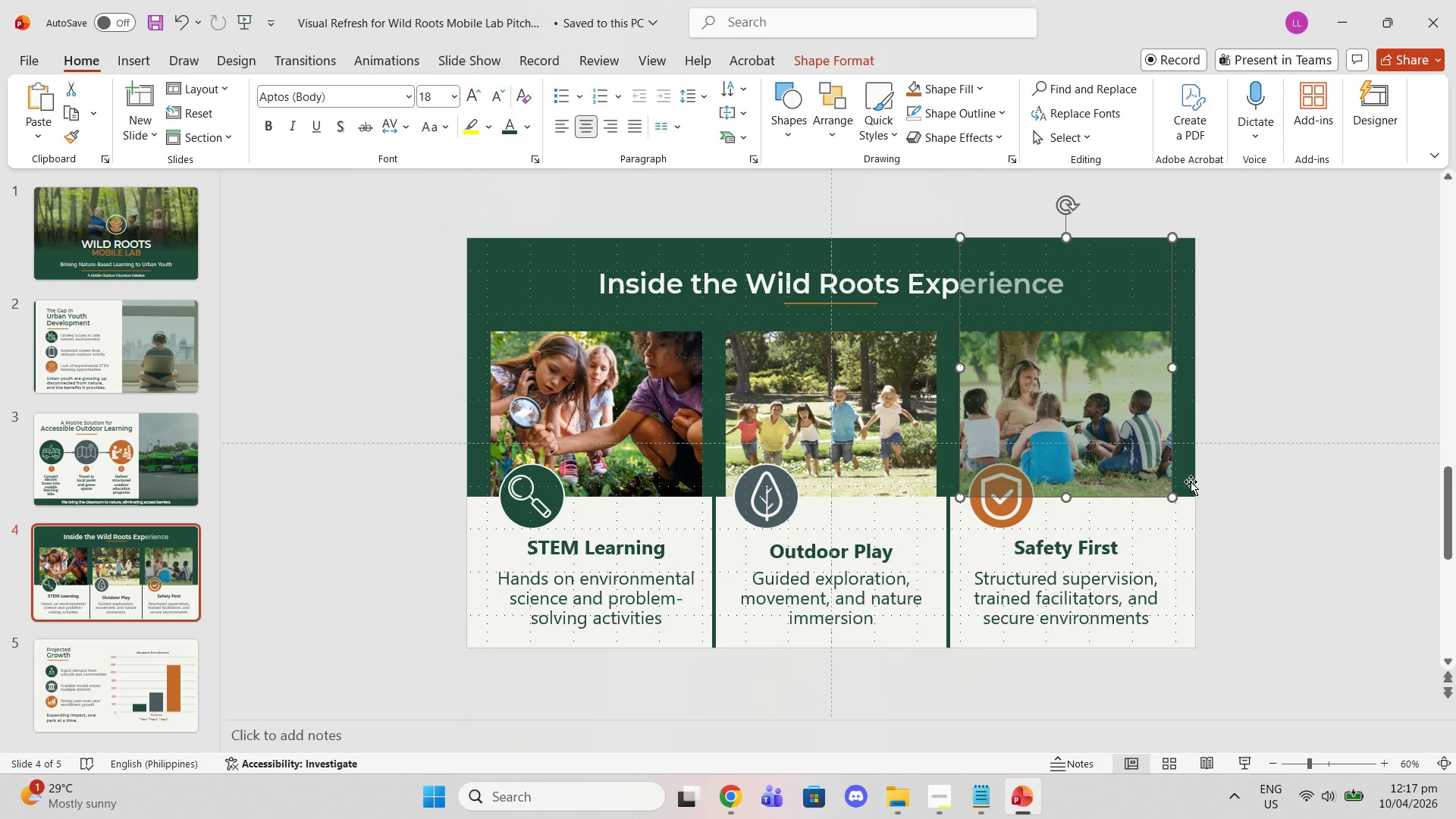 
left_click([986, 795])
 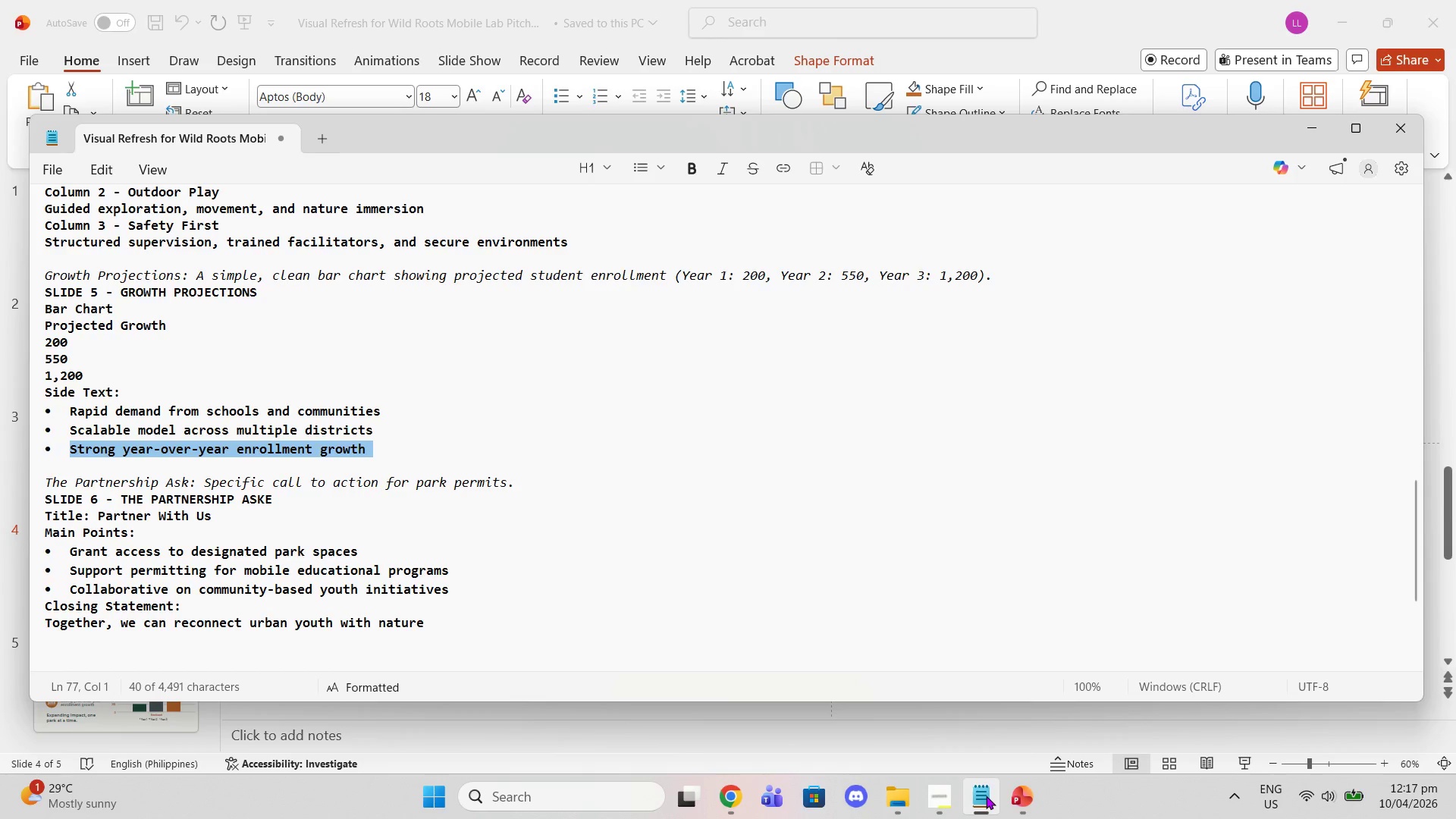 
left_click([986, 795])
 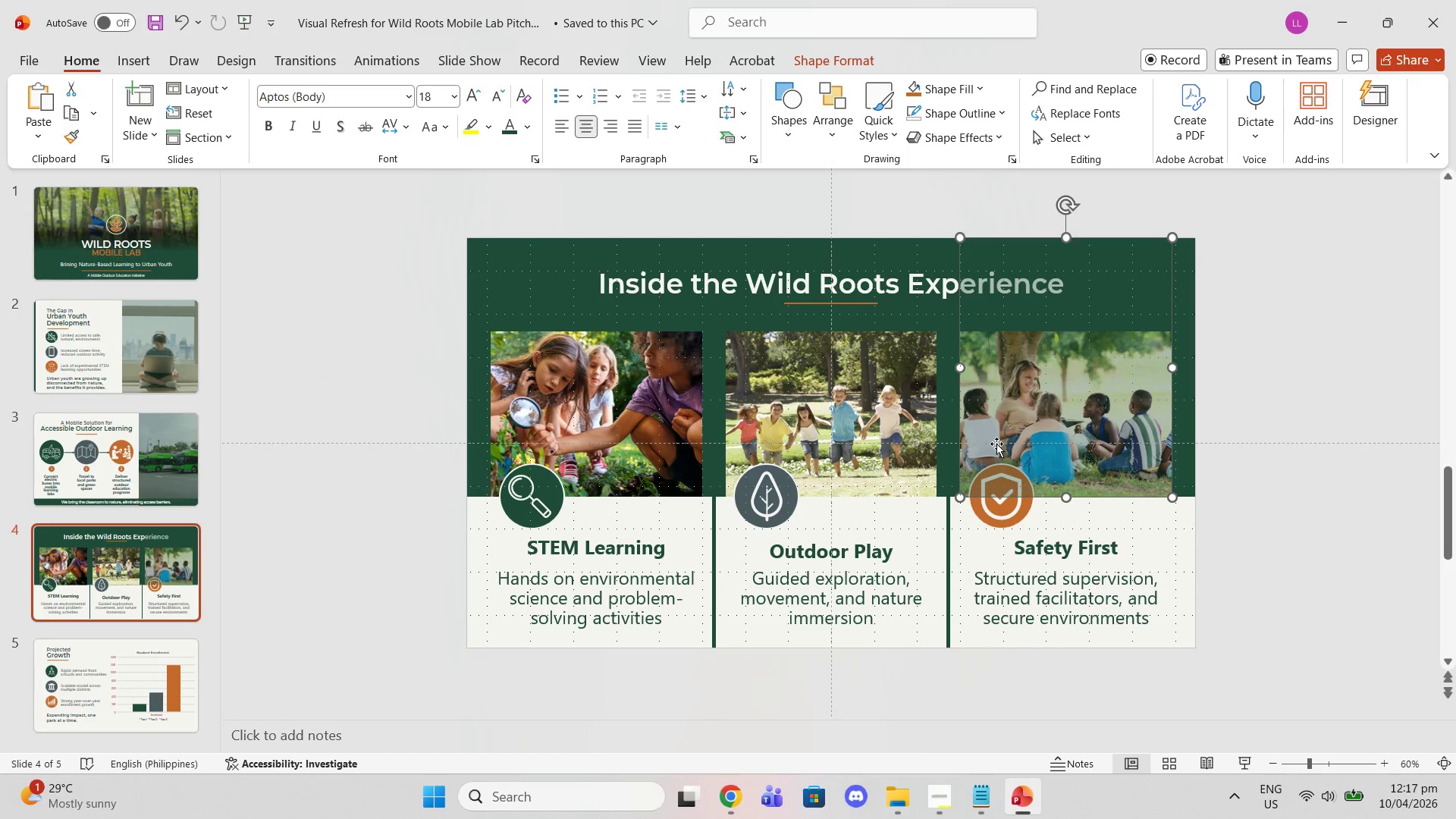 
wait(11.02)
 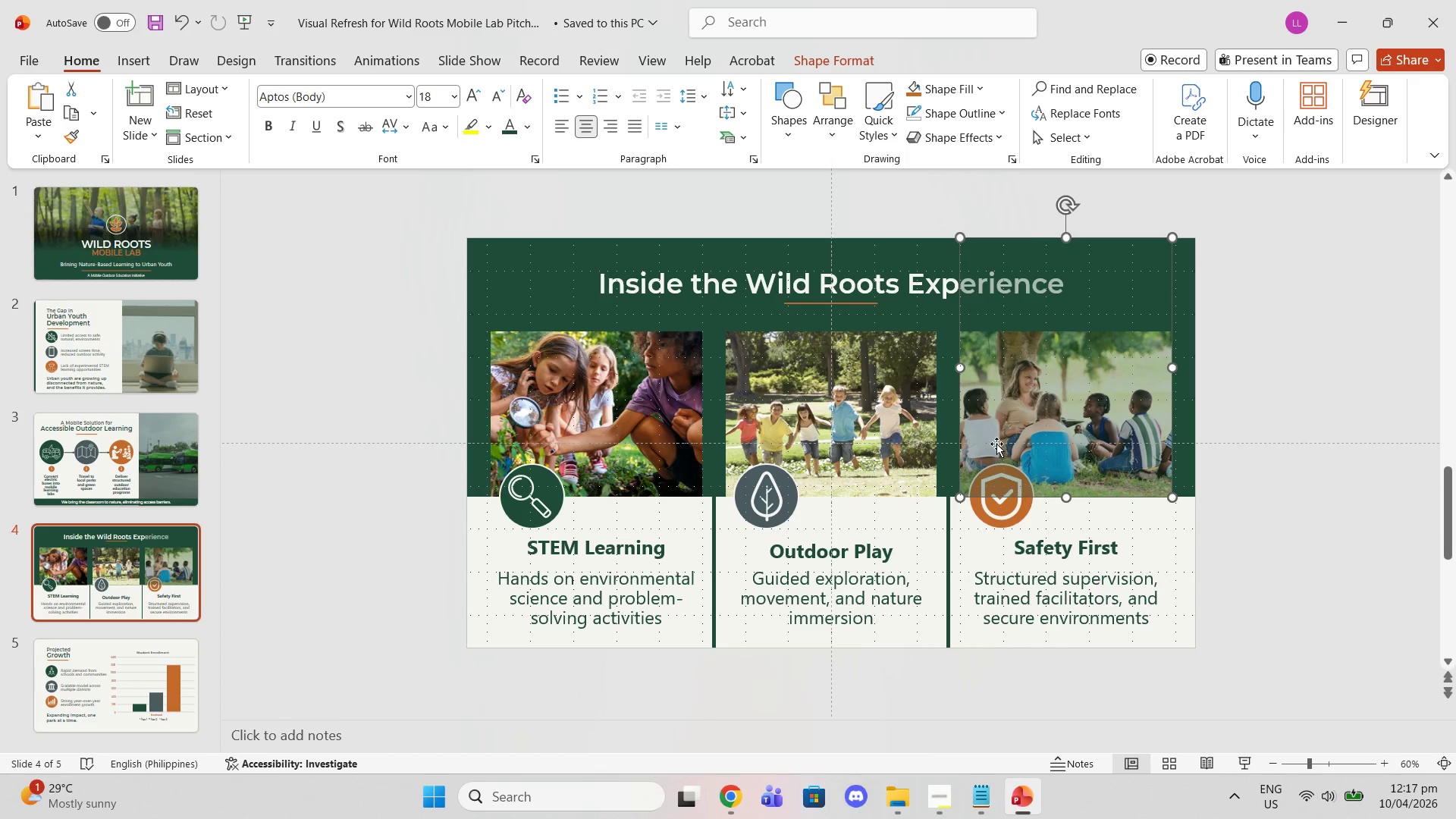 
left_click_drag(start_coordinate=[1069, 240], to_coordinate=[1078, 329])
 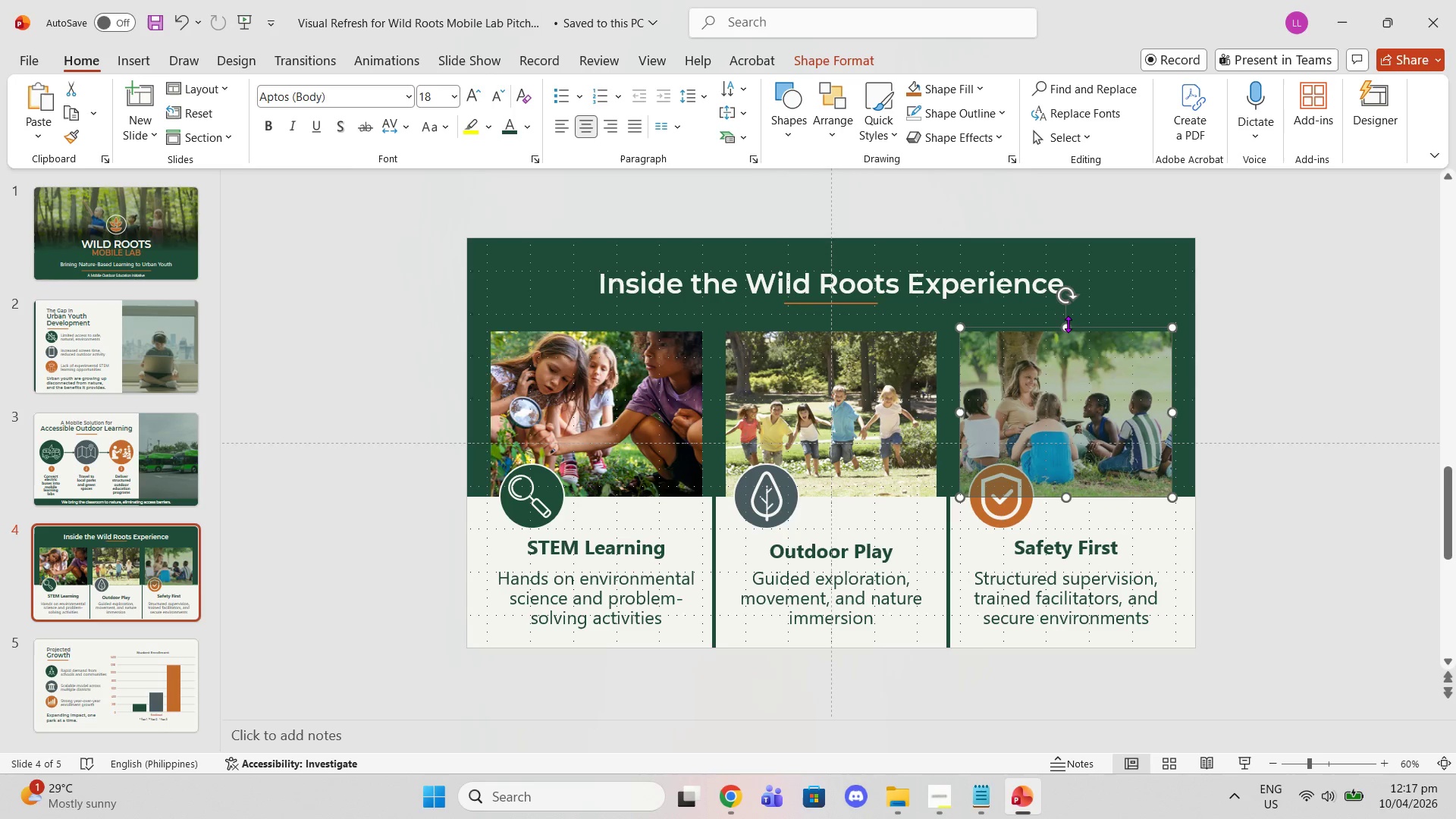 
left_click_drag(start_coordinate=[1066, 325], to_coordinate=[1067, 334])
 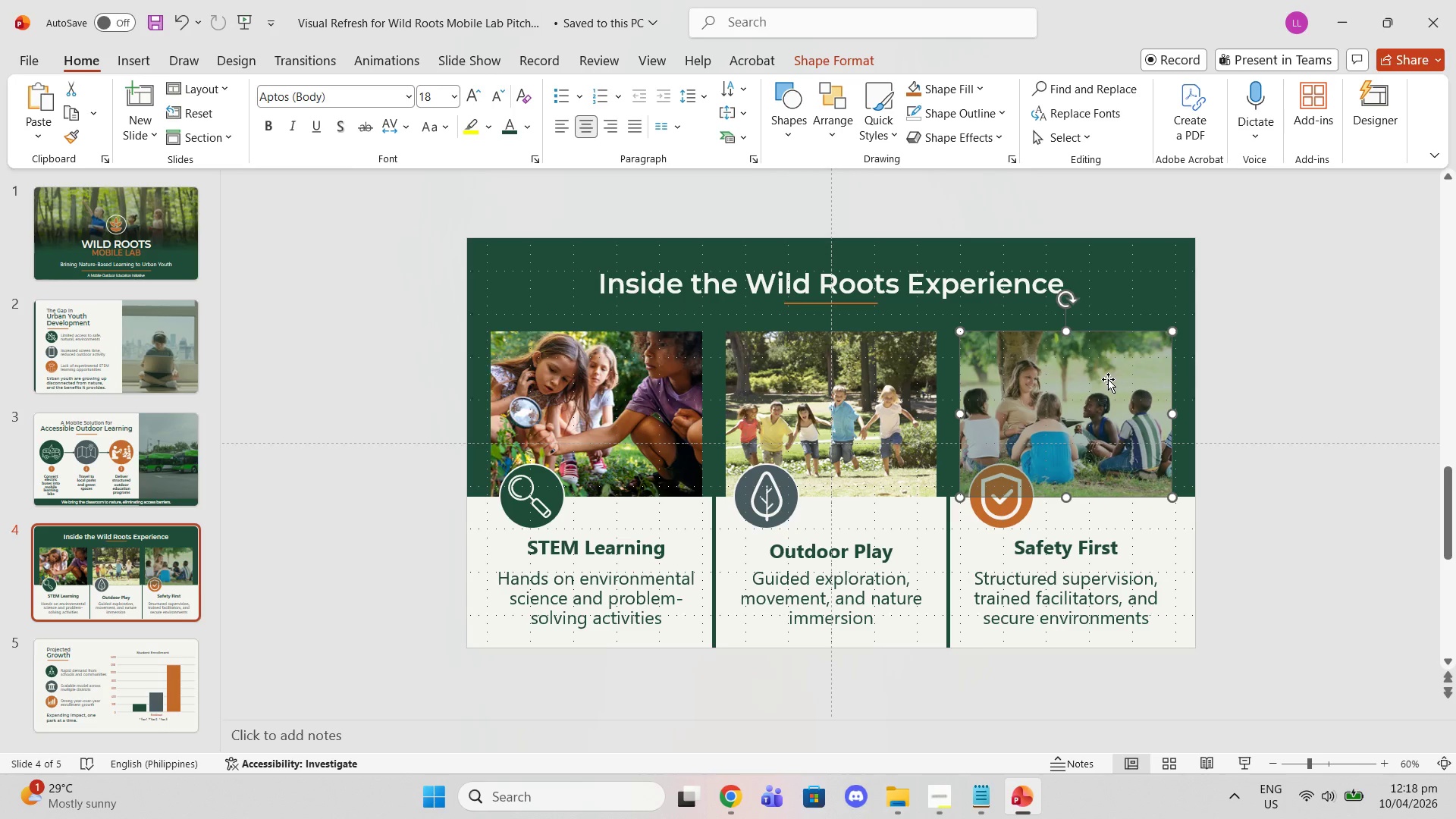 
key(Control+C)
 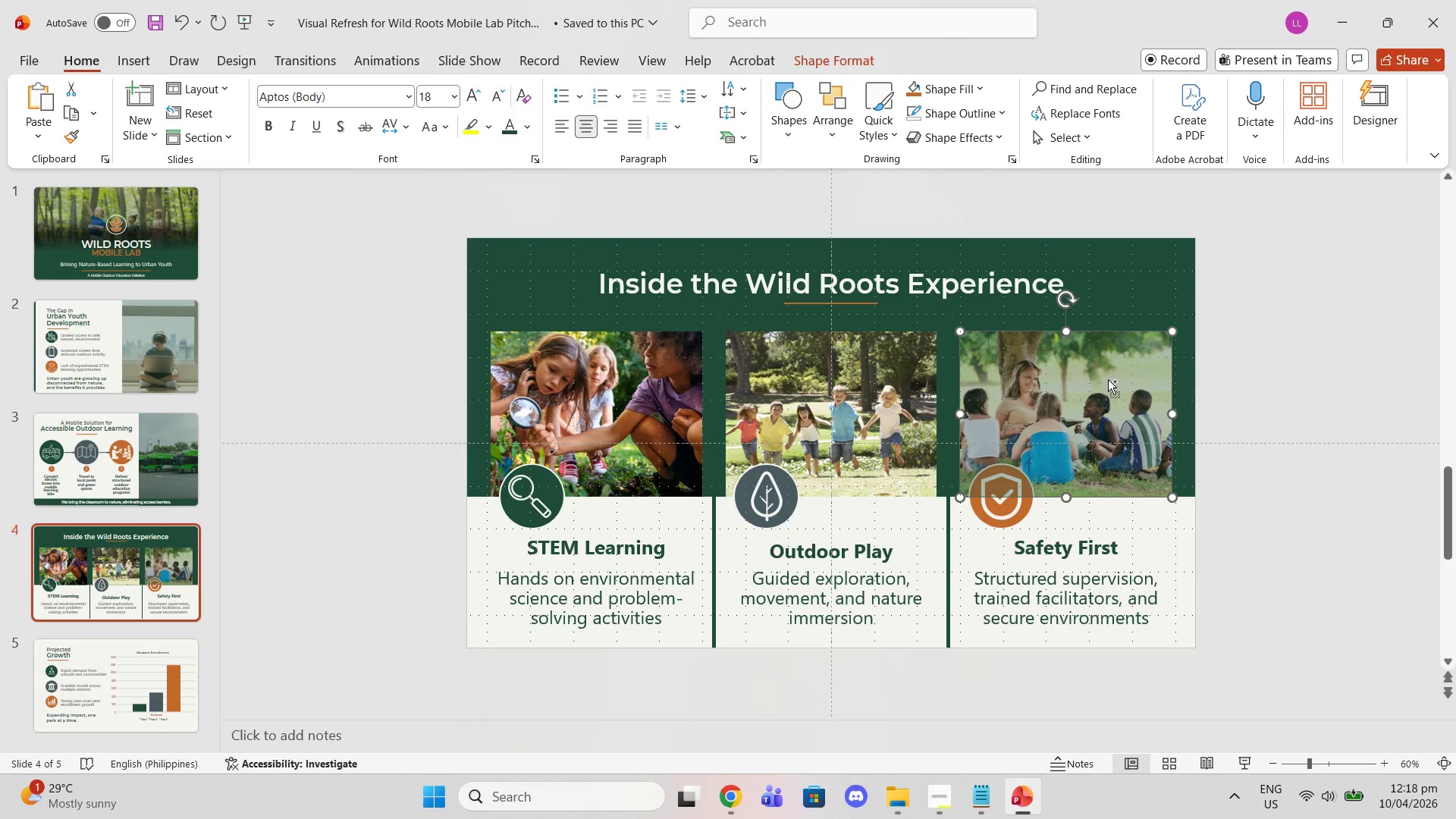 
key(Control+V)
 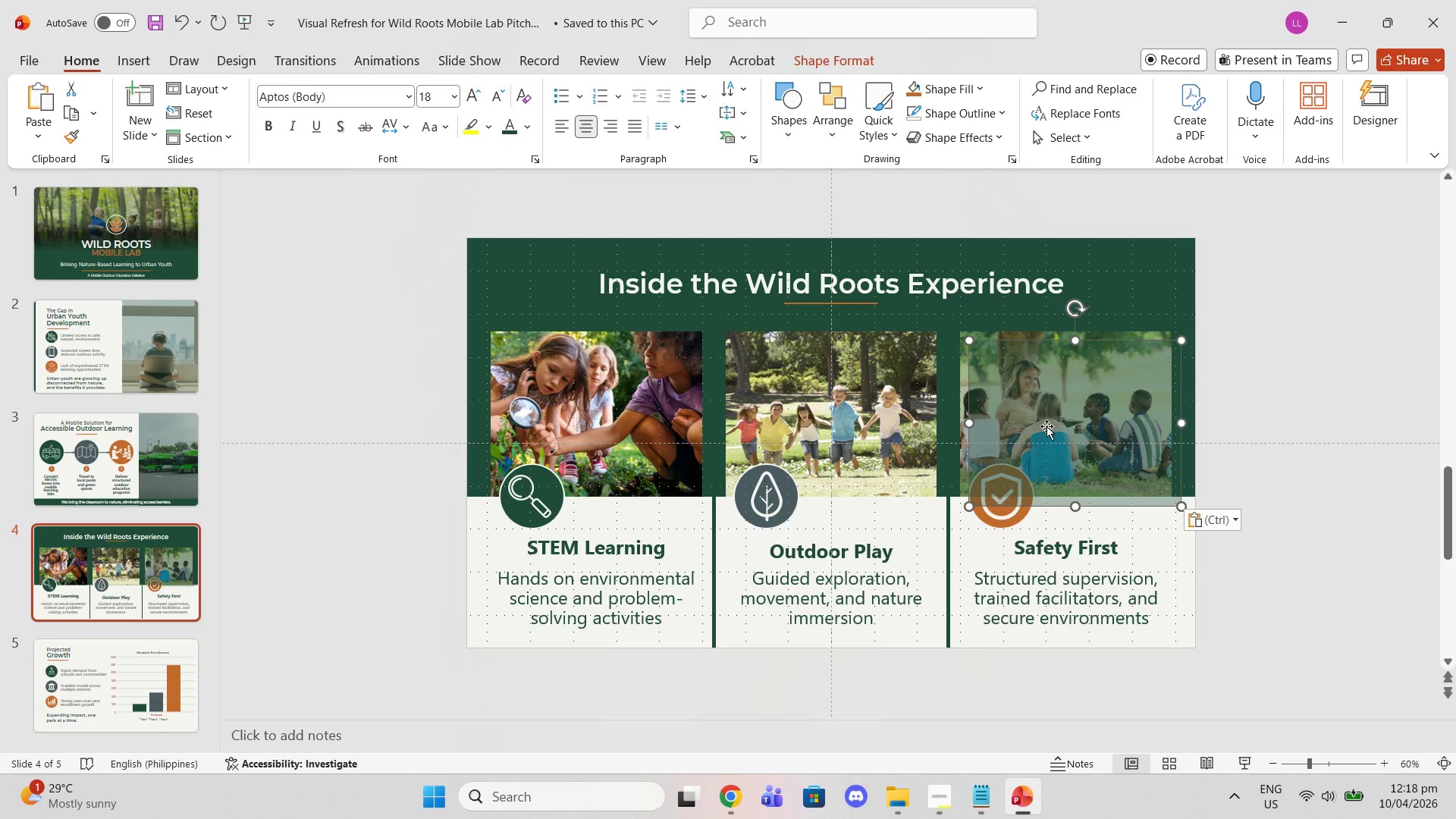 
left_click_drag(start_coordinate=[1046, 426], to_coordinate=[802, 416])
 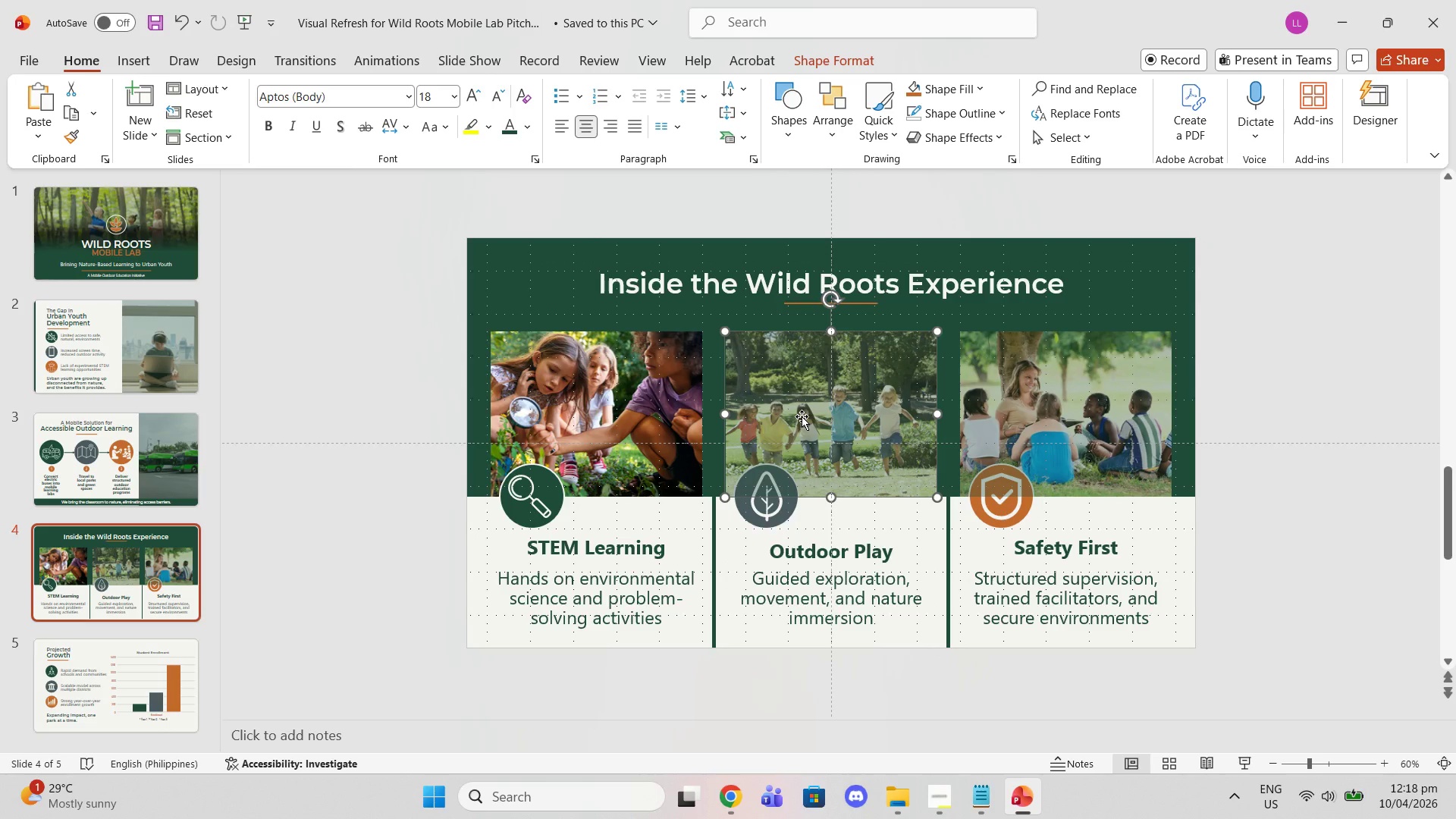 
key(Control+V)
 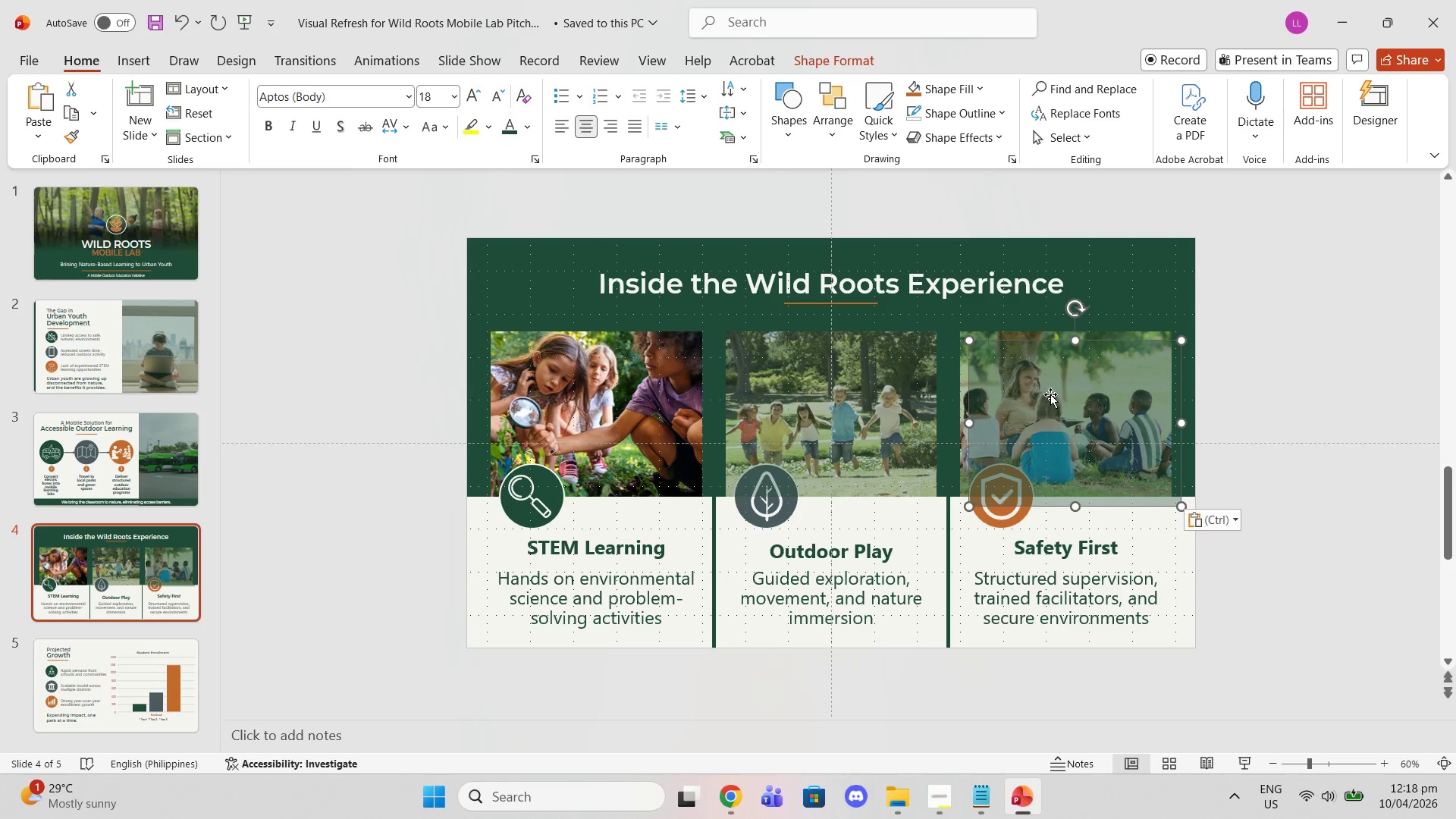 
left_click_drag(start_coordinate=[1053, 395], to_coordinate=[573, 385])
 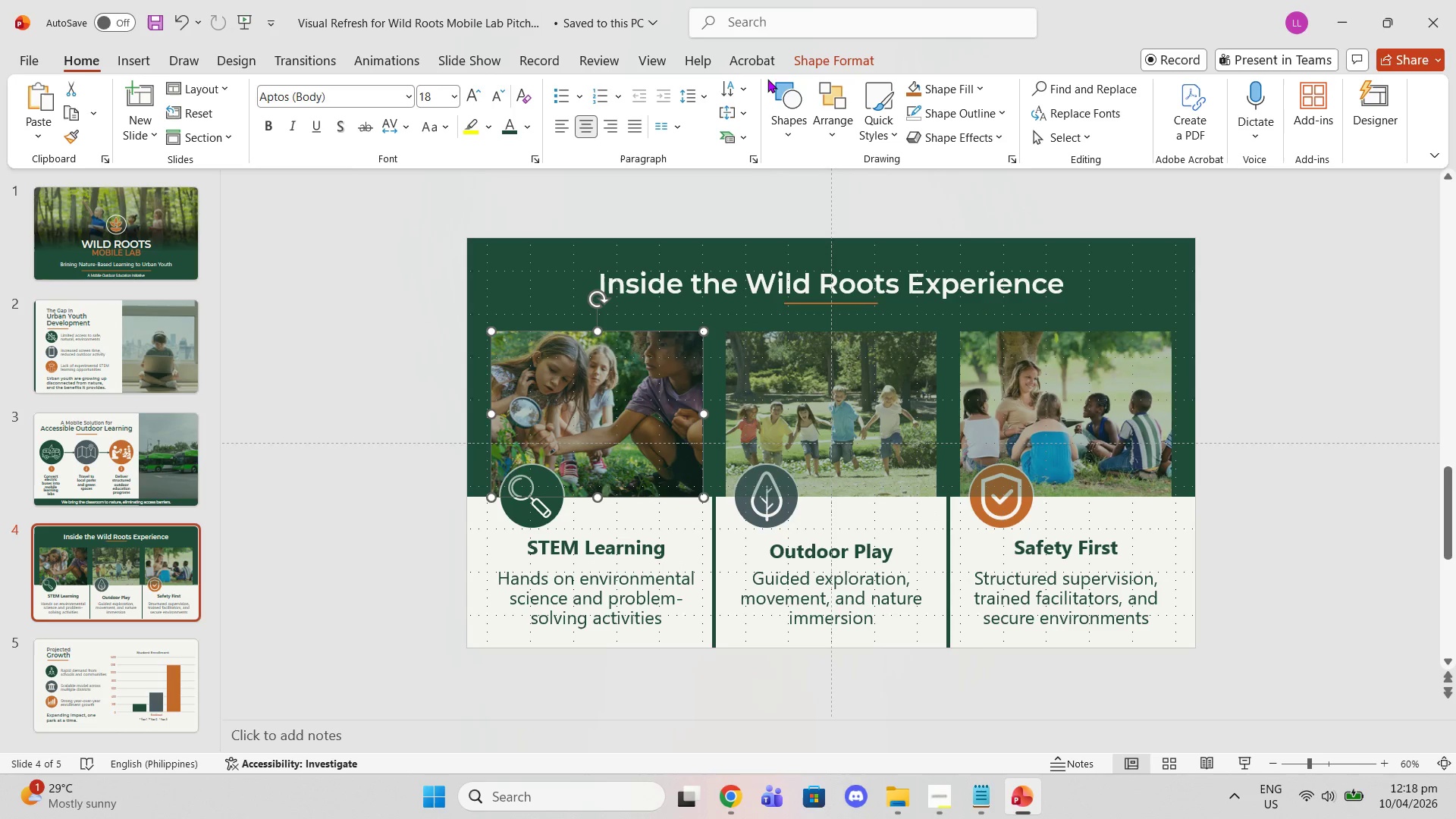 
wait(6.66)
 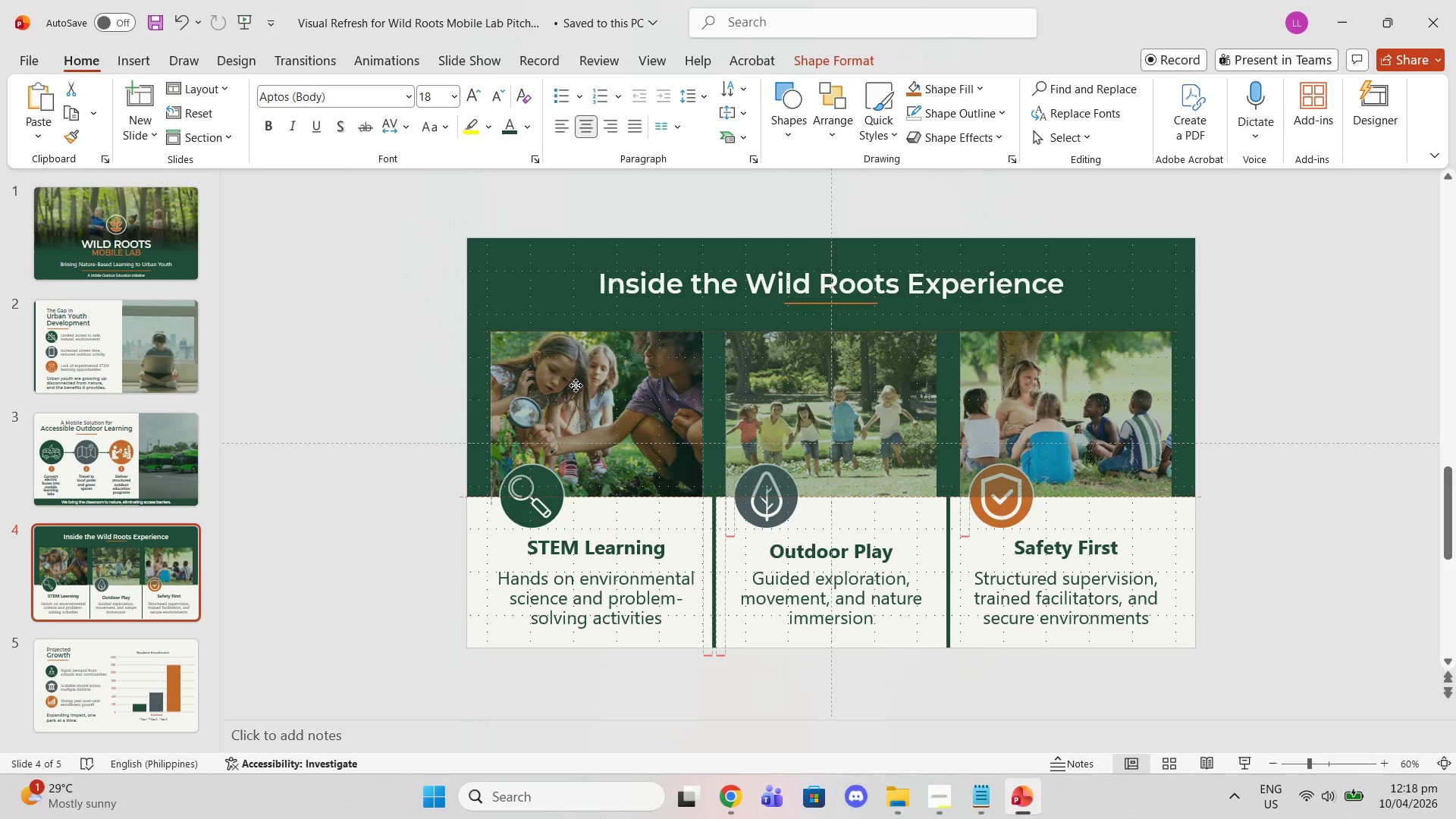 
left_click([1059, 174])
 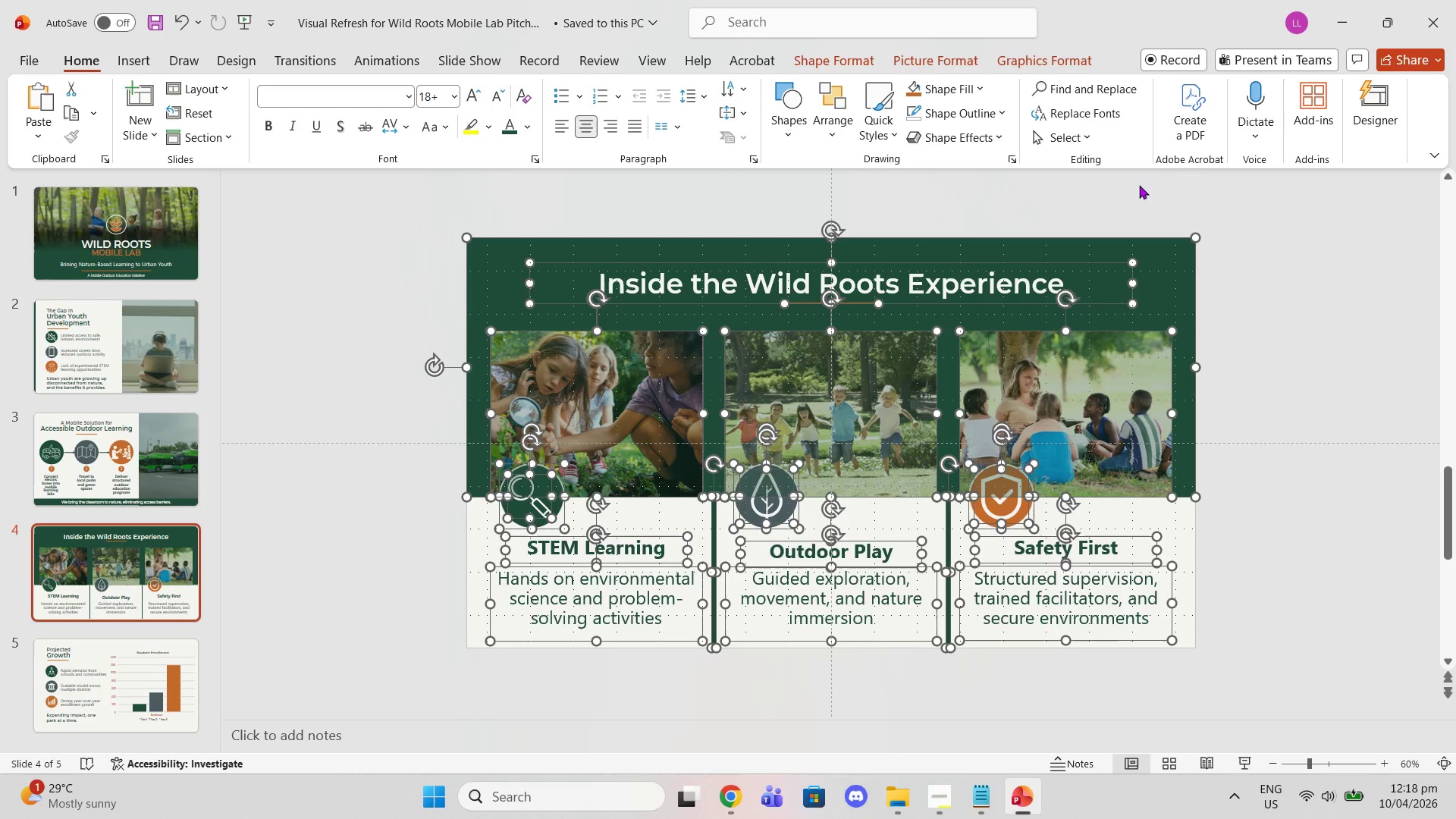 
left_click([1192, 172])
 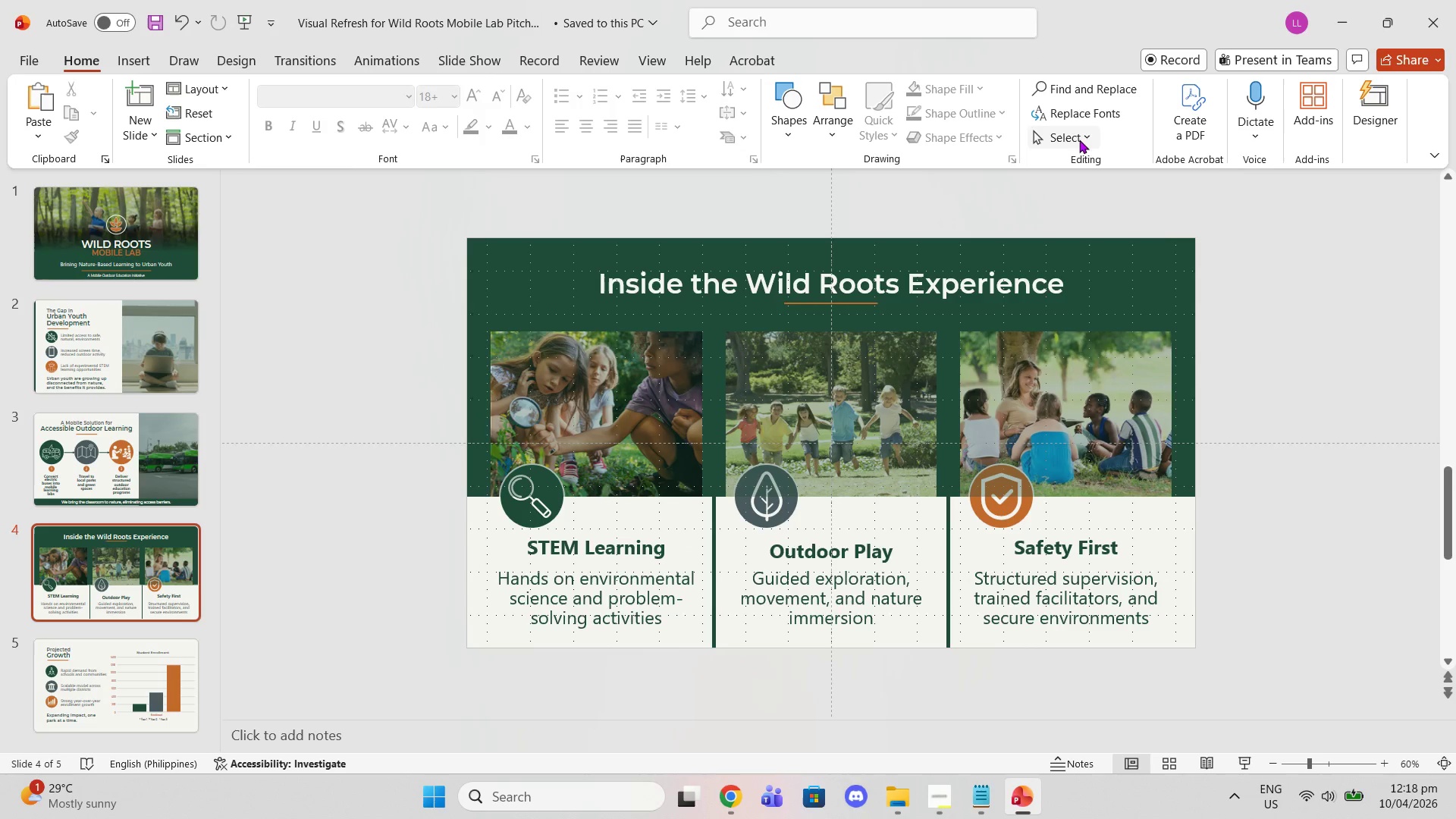 
left_click([1078, 136])
 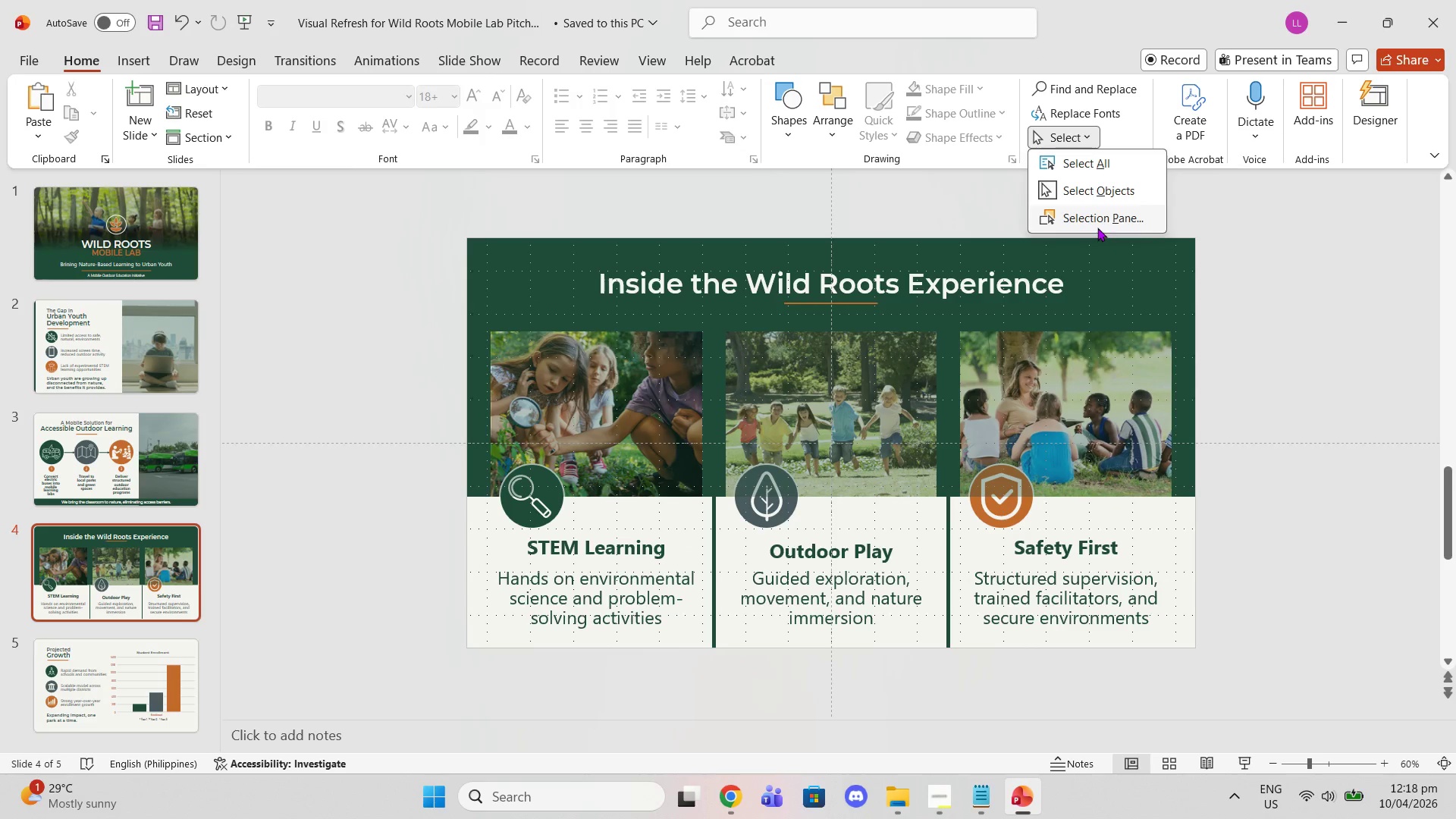 
left_click([1089, 223])
 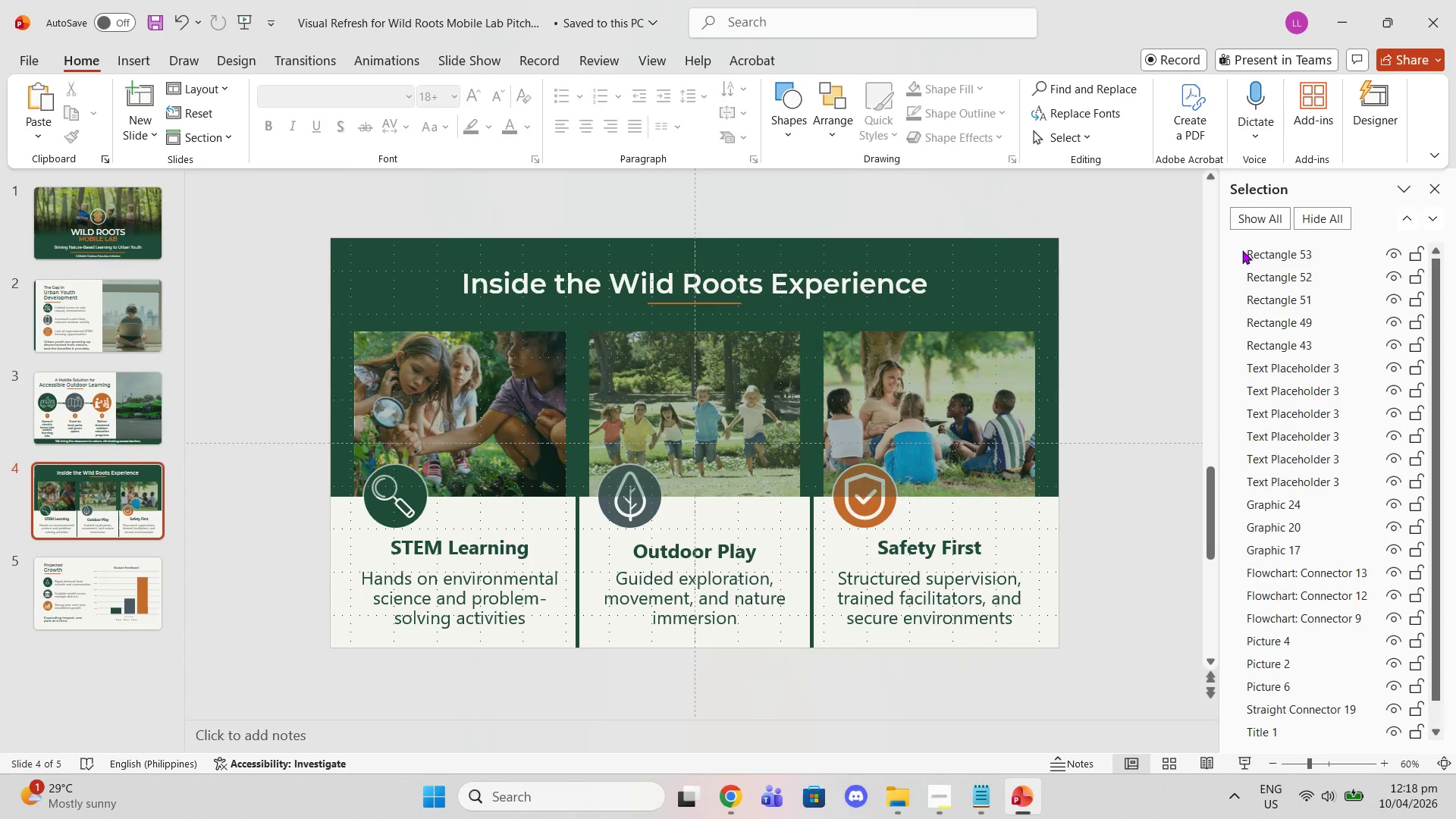 
left_click([1252, 249])
 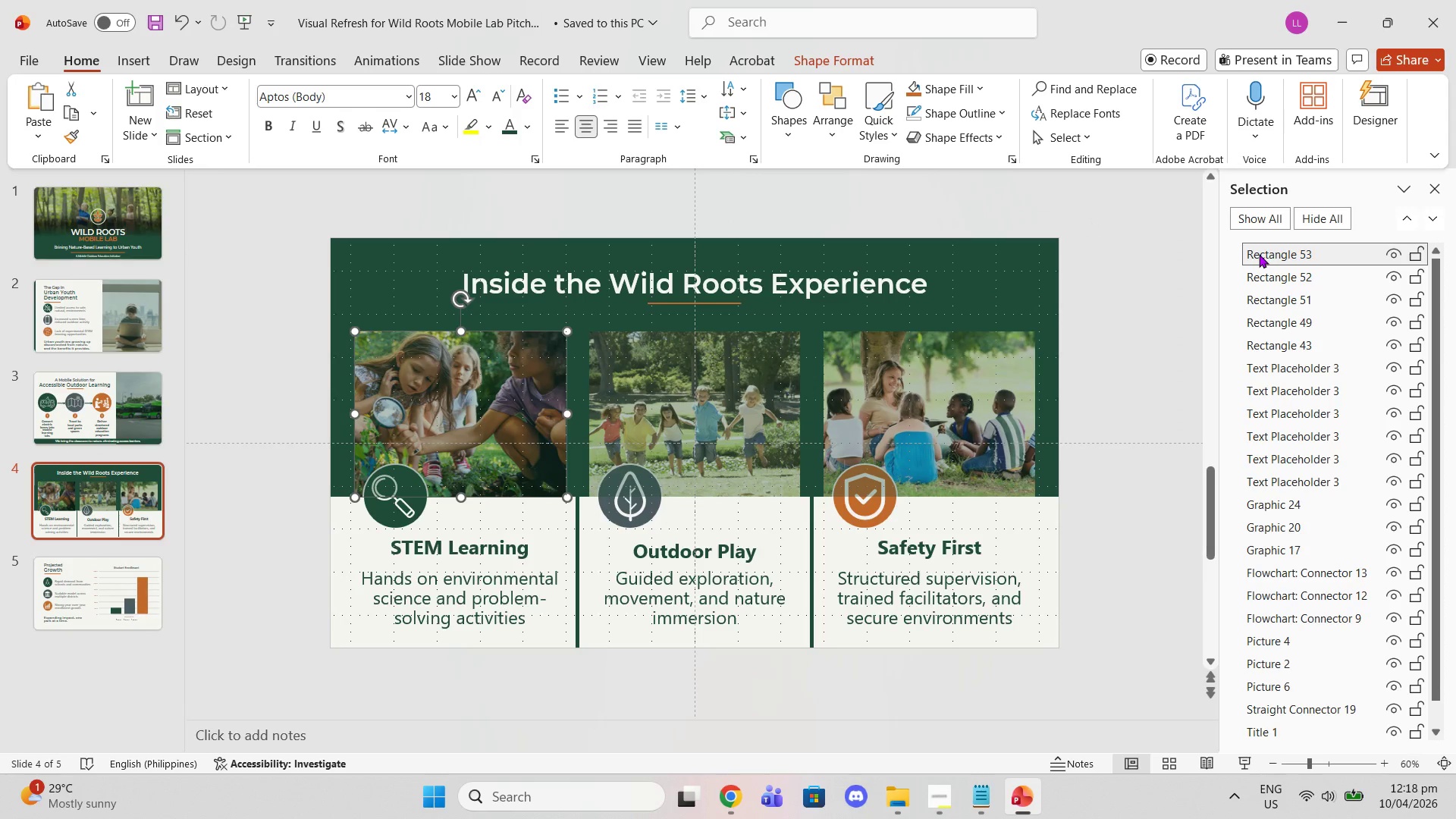 
left_click_drag(start_coordinate=[1259, 254], to_coordinate=[1287, 636])
 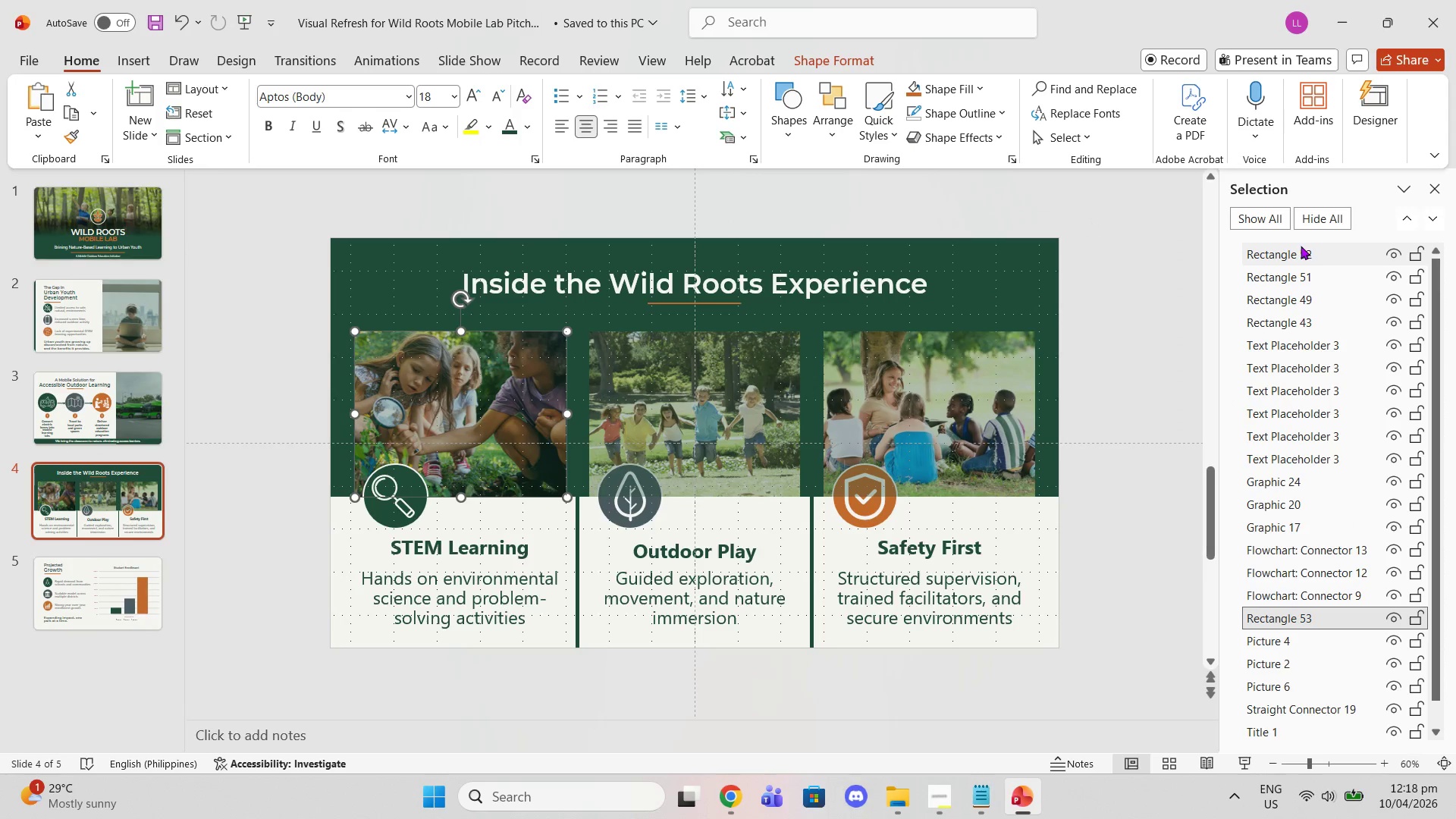 
left_click_drag(start_coordinate=[1301, 254], to_coordinate=[1313, 604])
 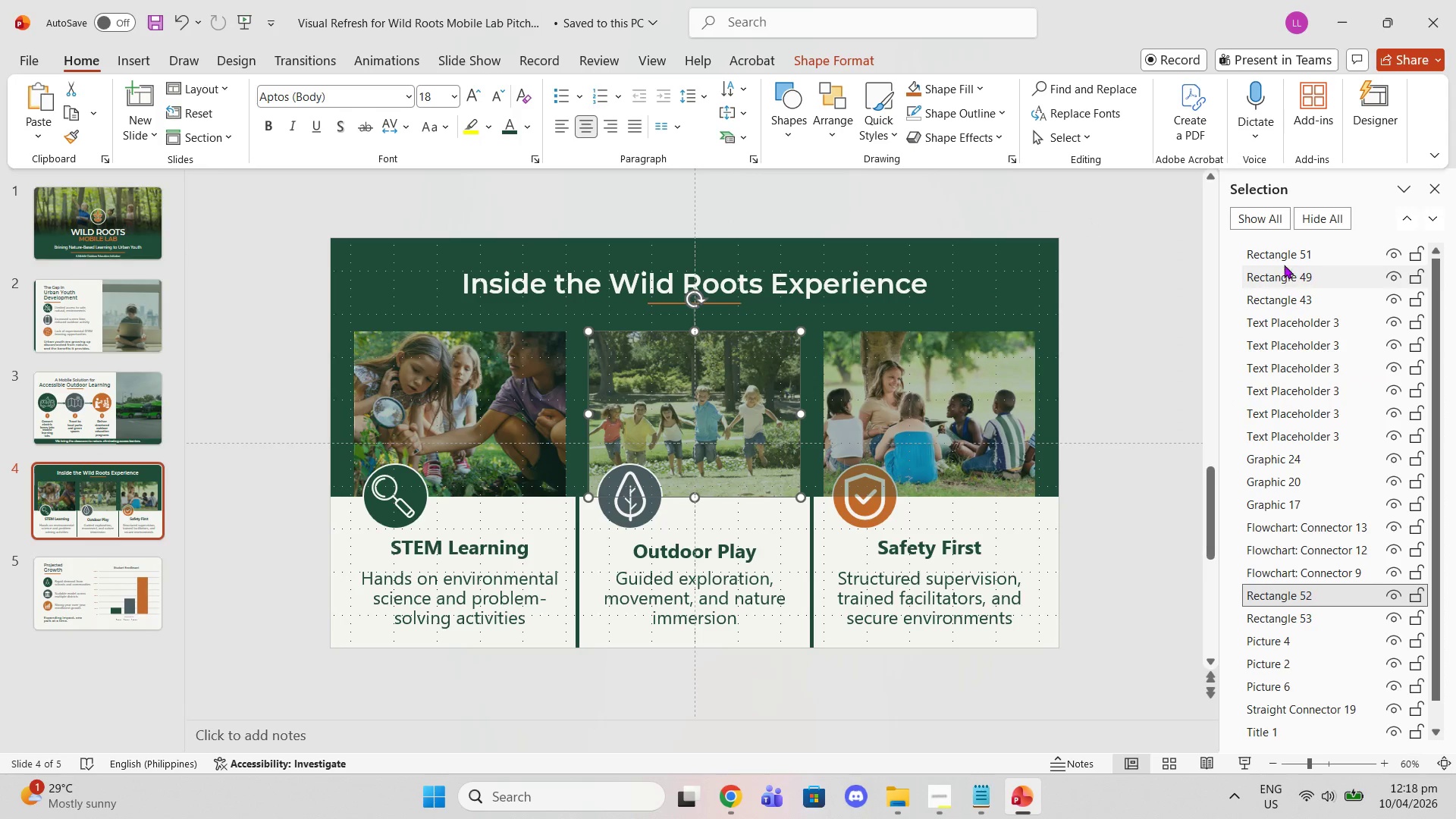 
left_click_drag(start_coordinate=[1284, 263], to_coordinate=[1326, 591])
 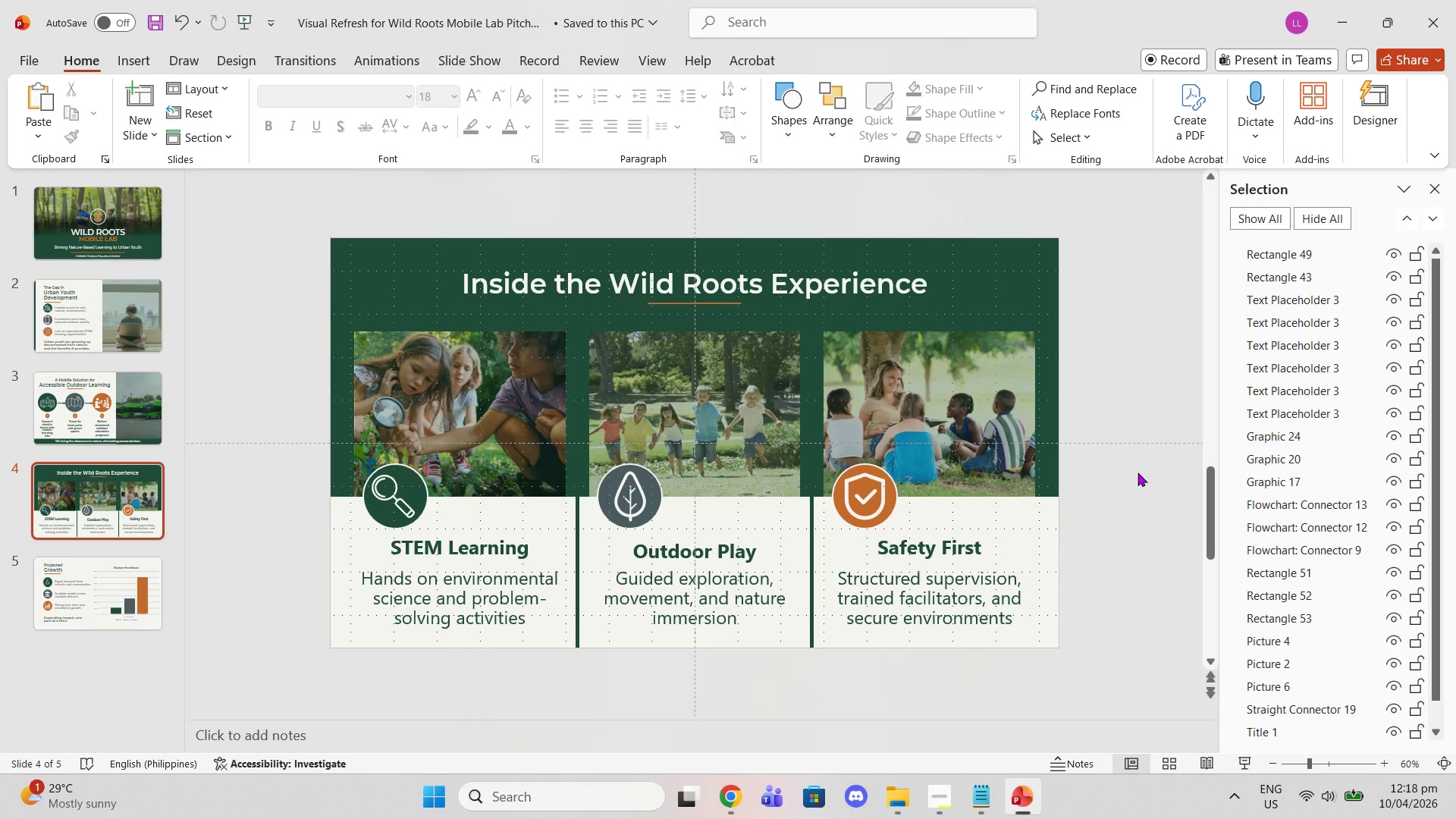 
double_click([1144, 469])
 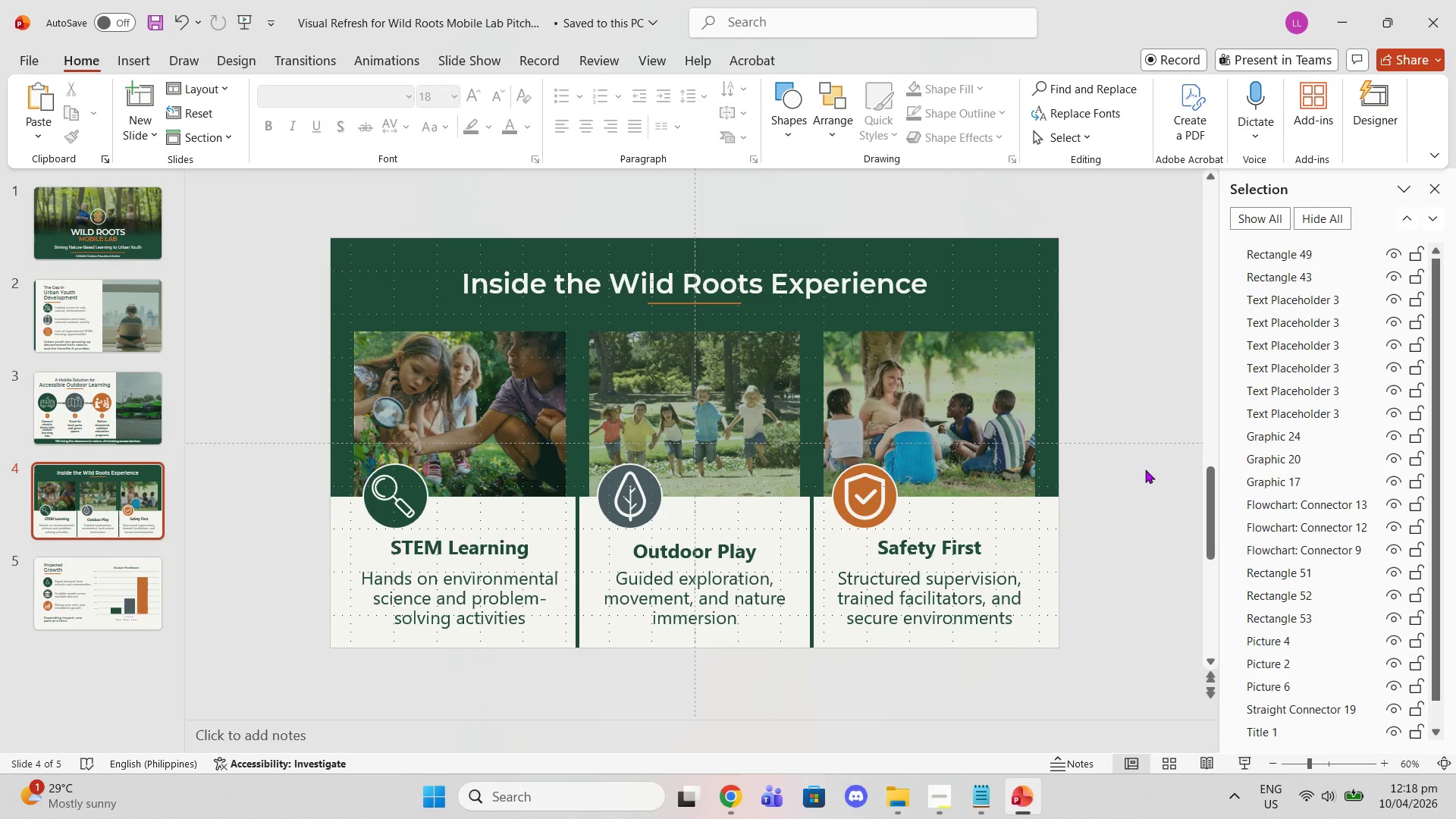 
left_click([1145, 469])
 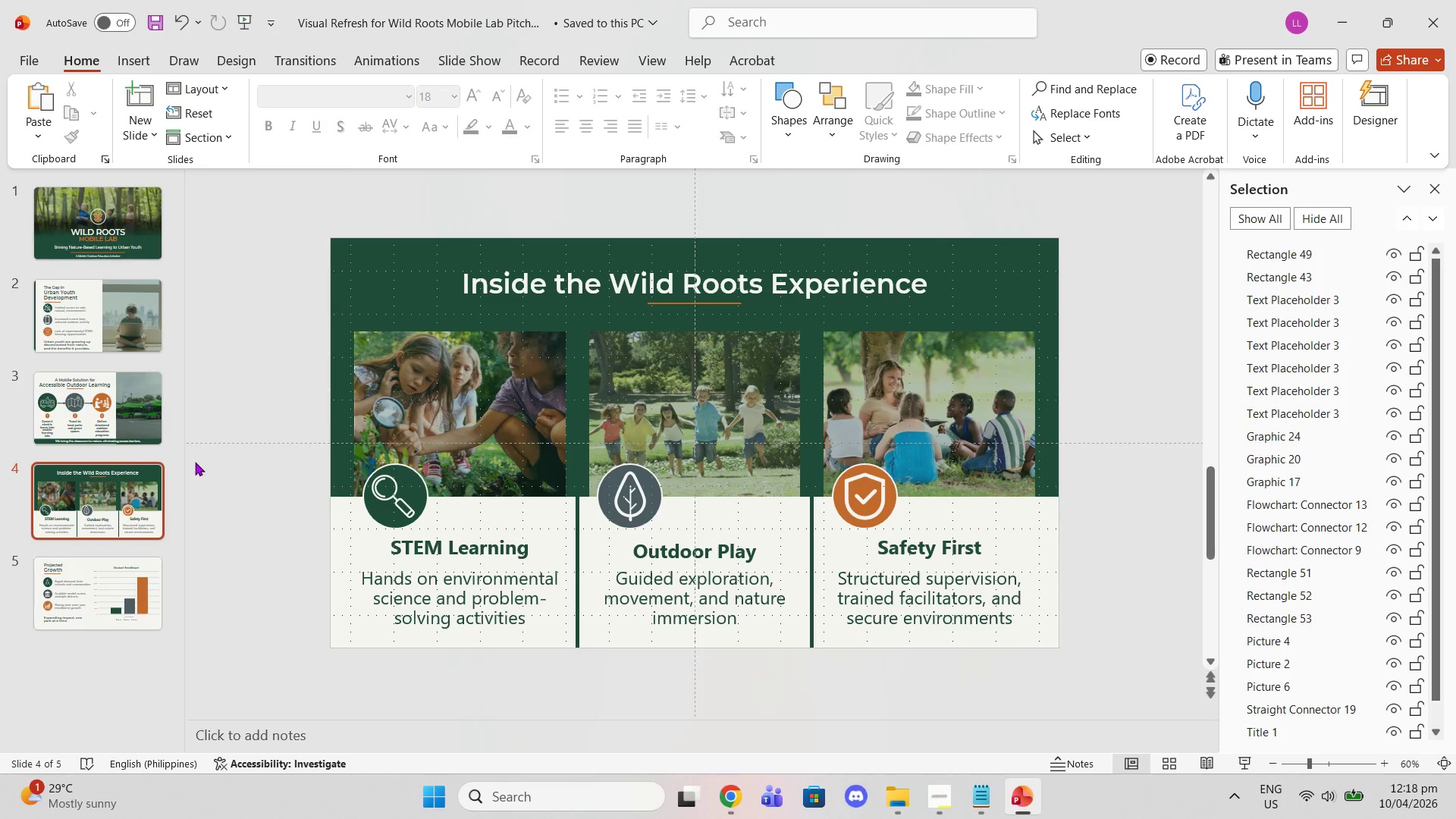 
scroll: coordinate [194, 497], scroll_direction: down, amount: 1.0
 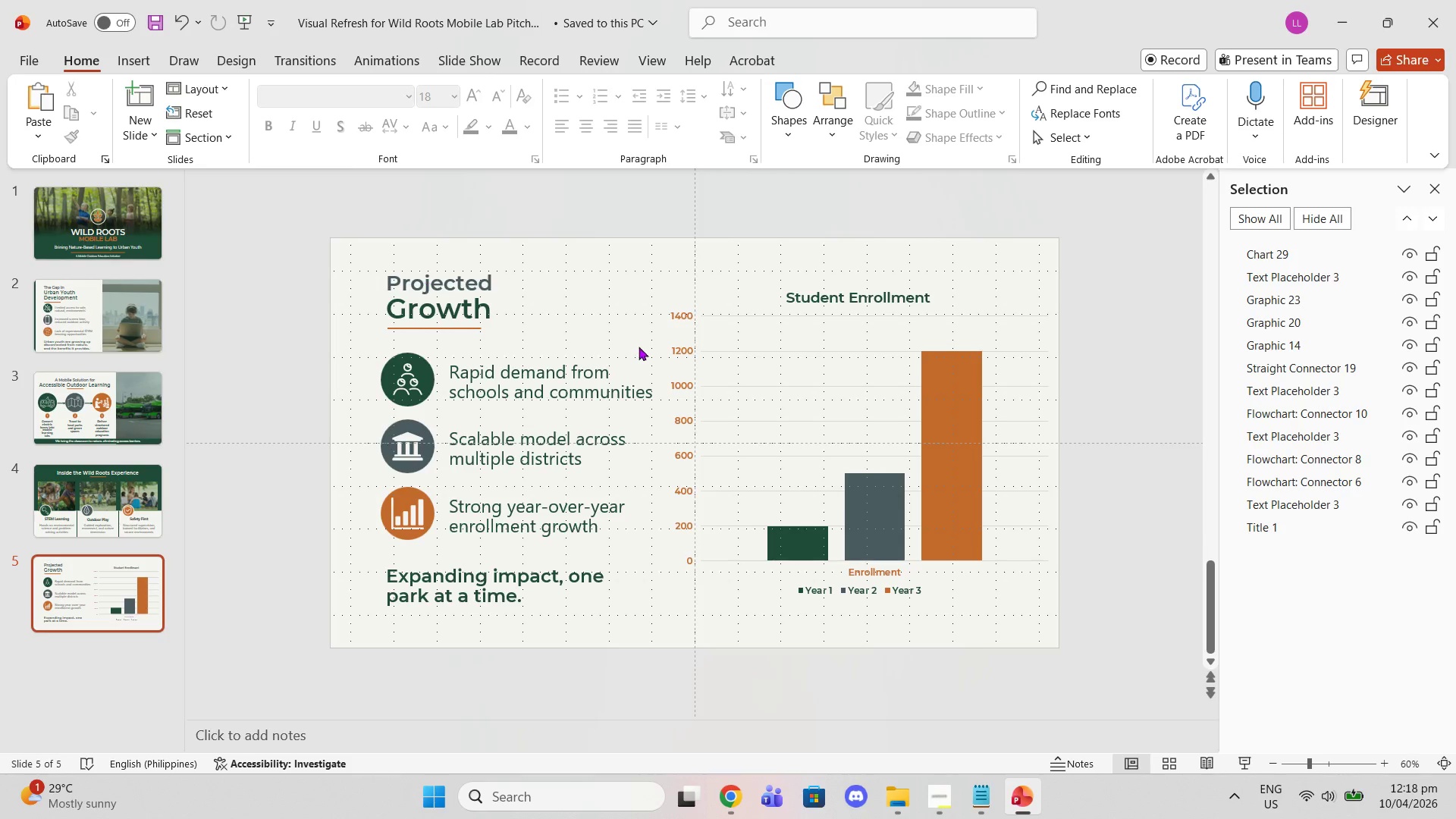 
wait(15.87)
 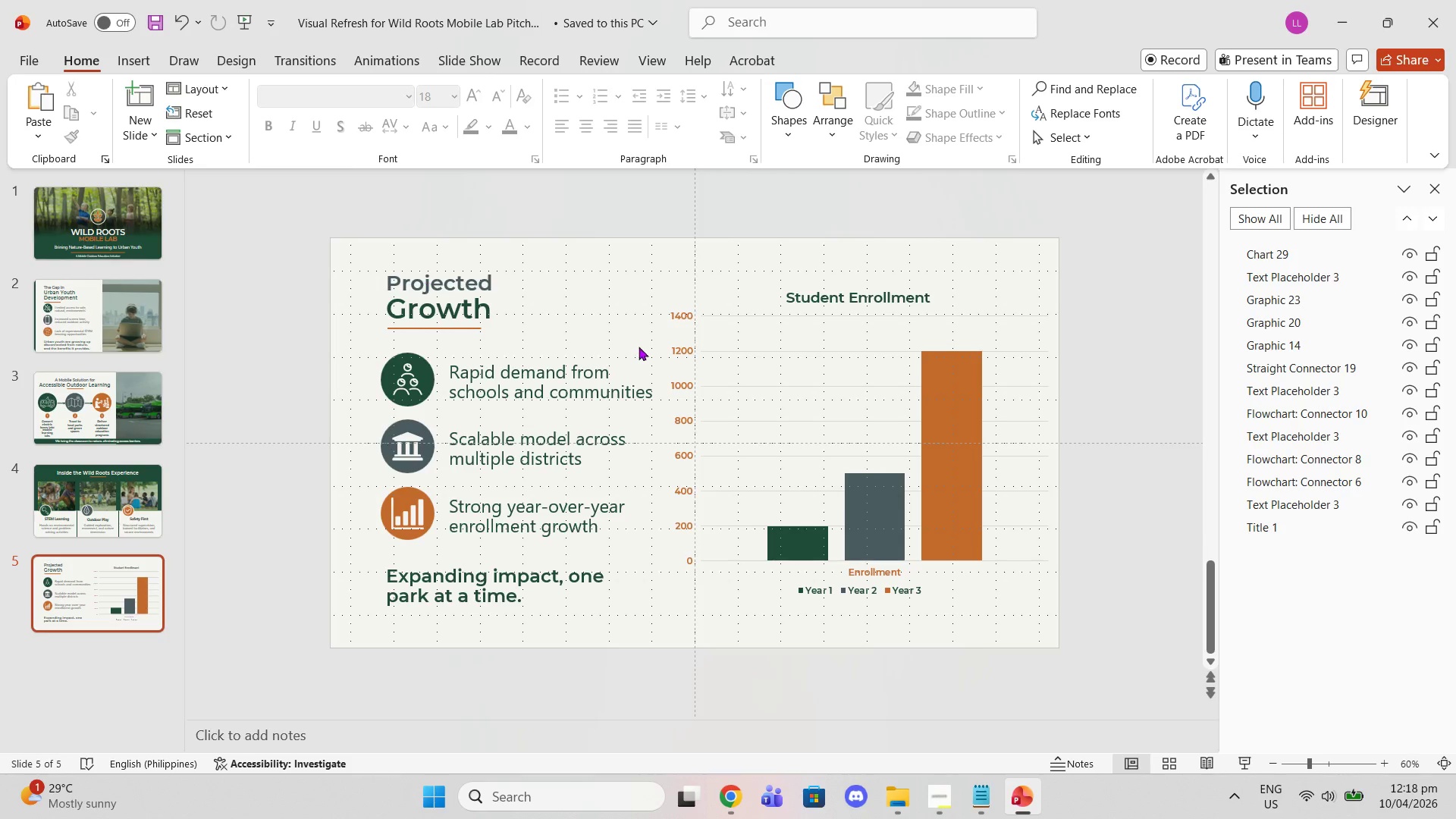 
left_click([987, 96])
 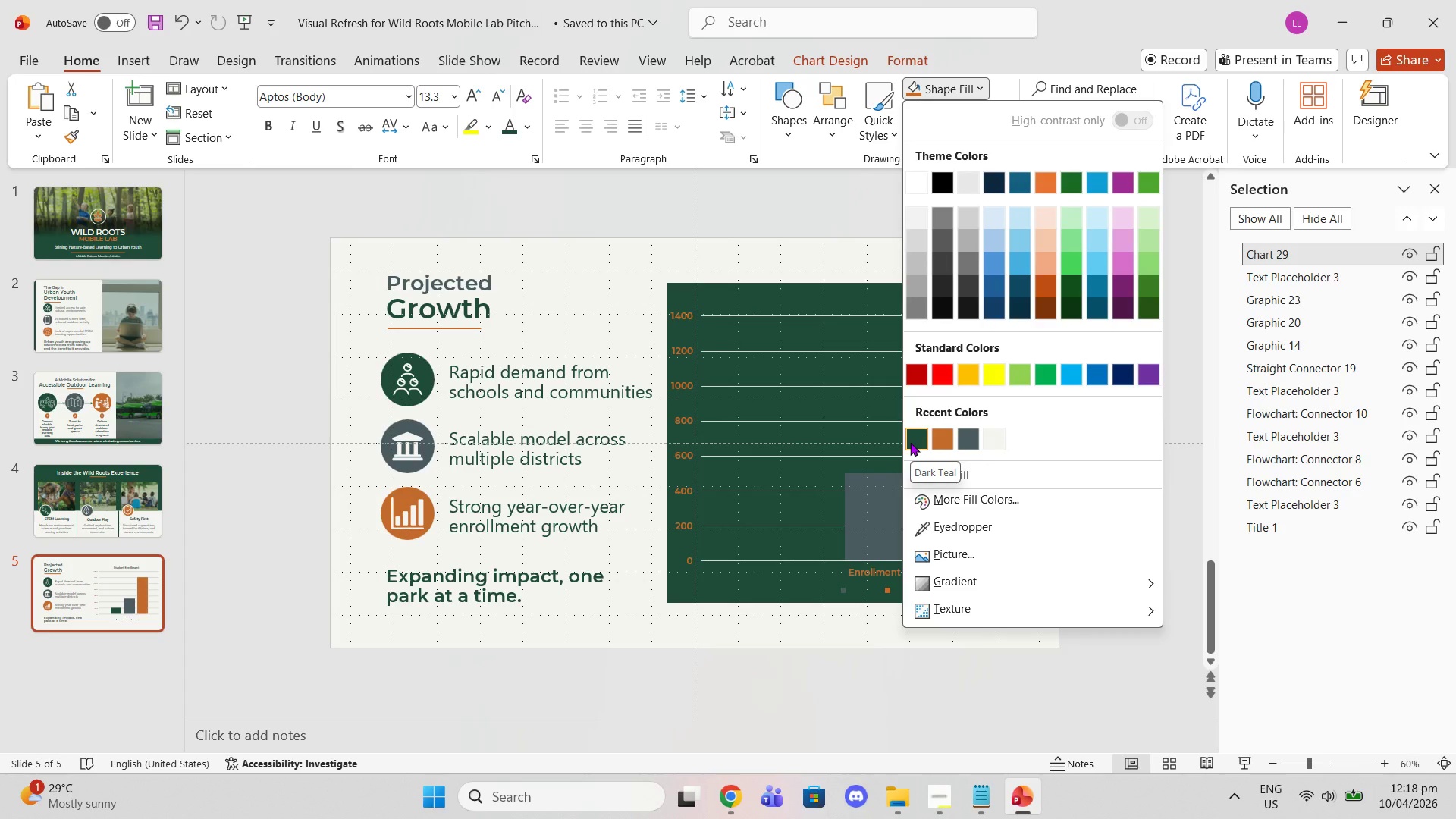 
left_click([910, 442])
 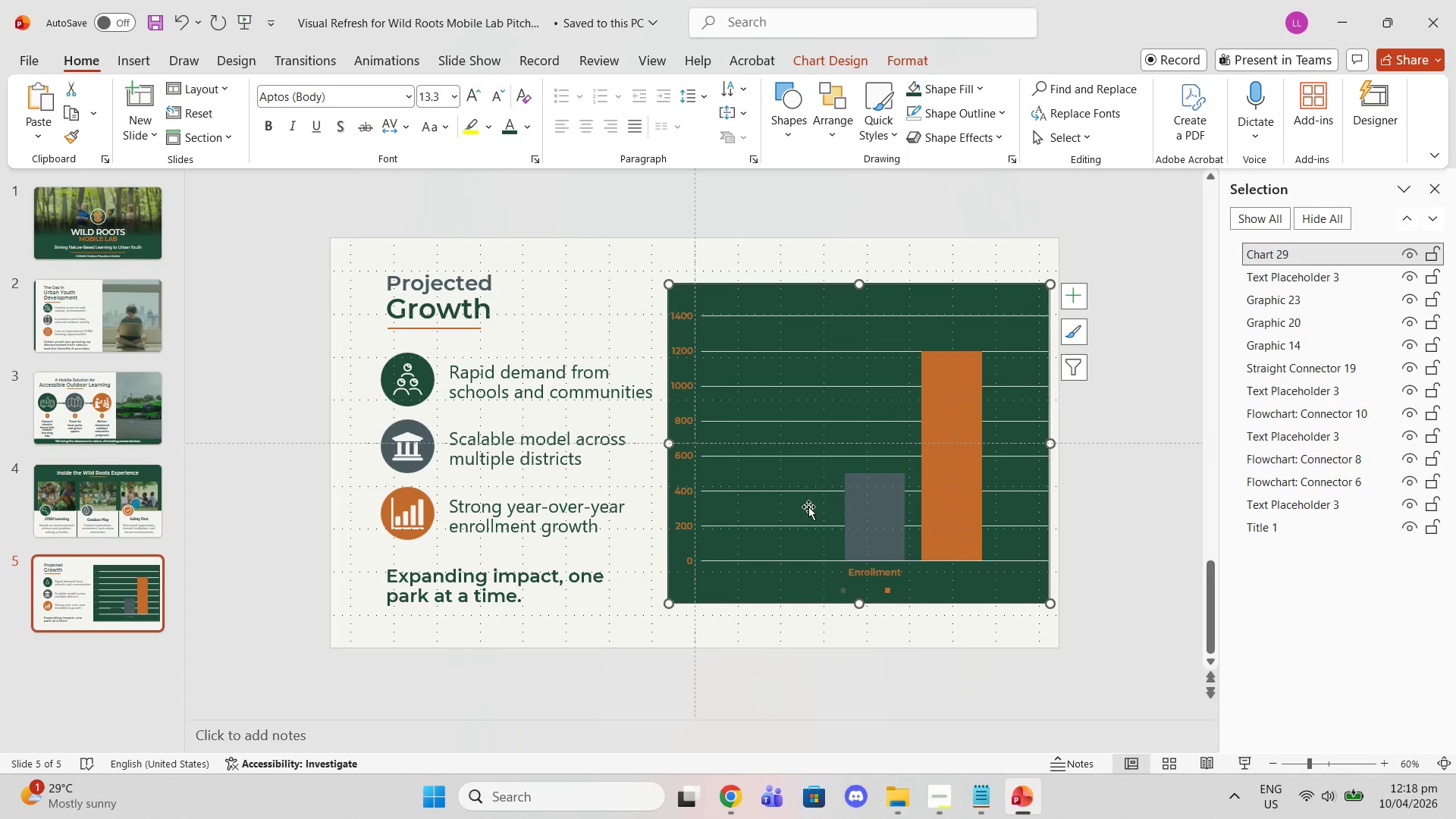 
left_click([800, 507])
 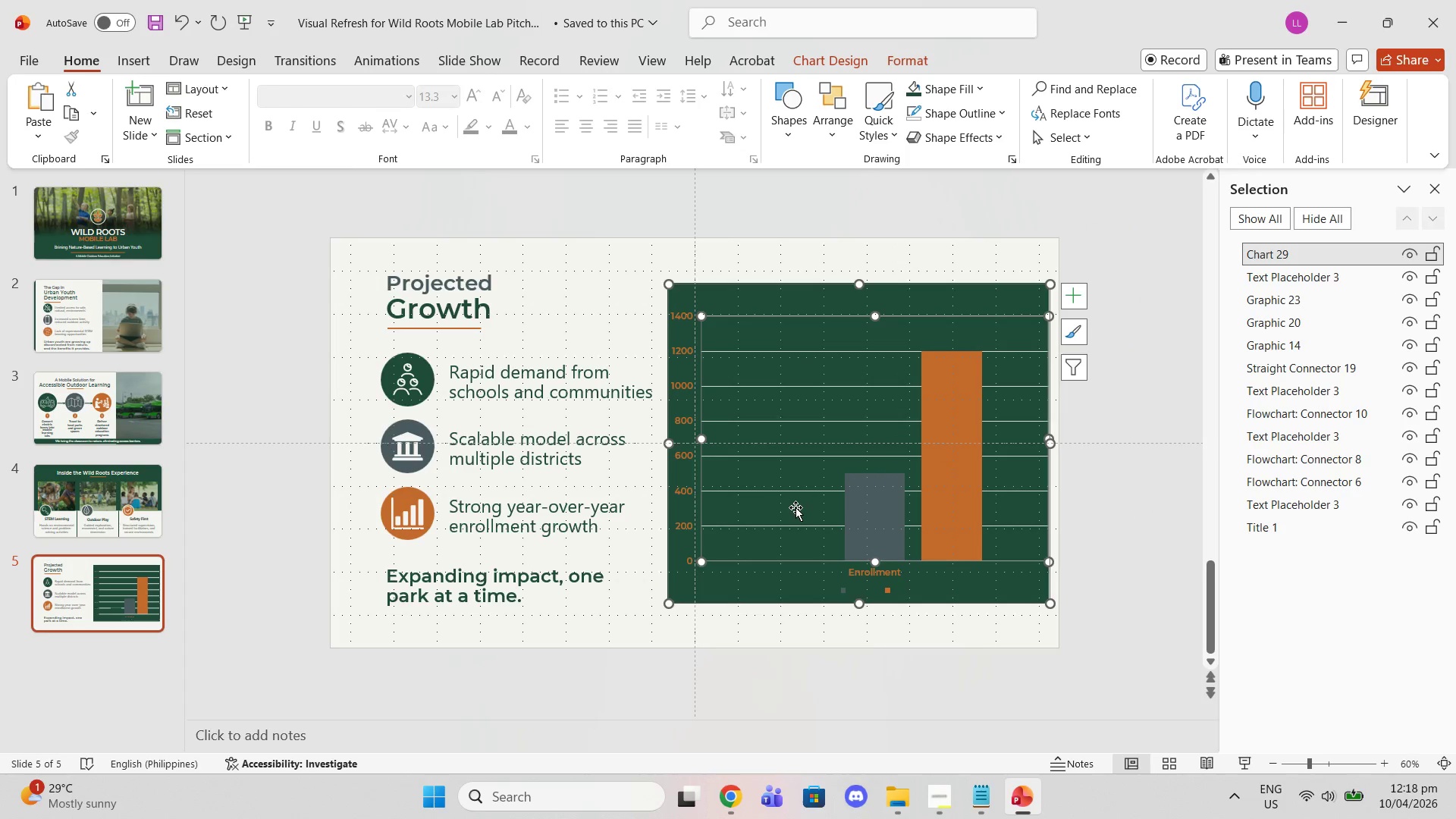 
left_click([795, 507])
 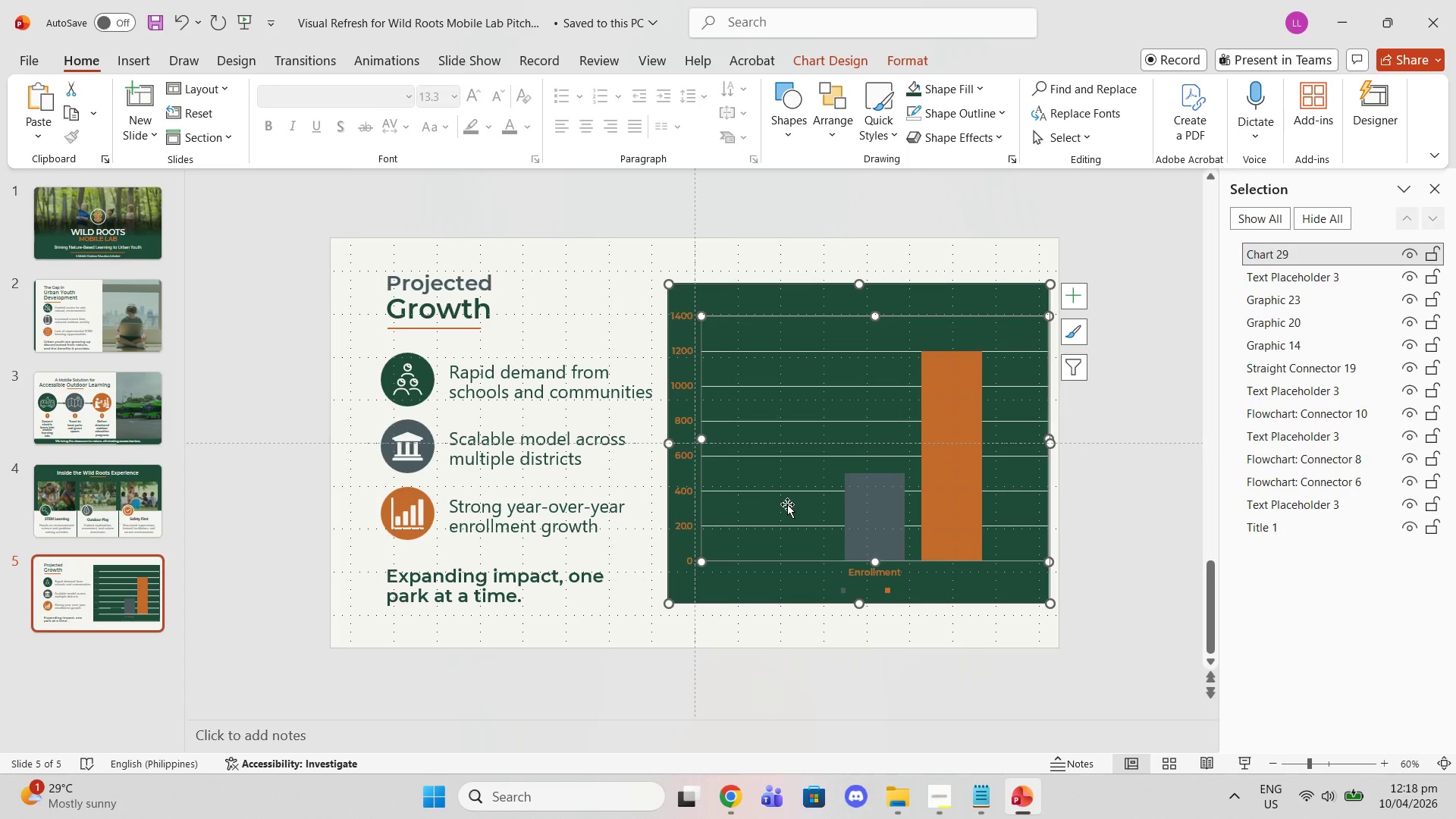 
left_click([786, 503])
 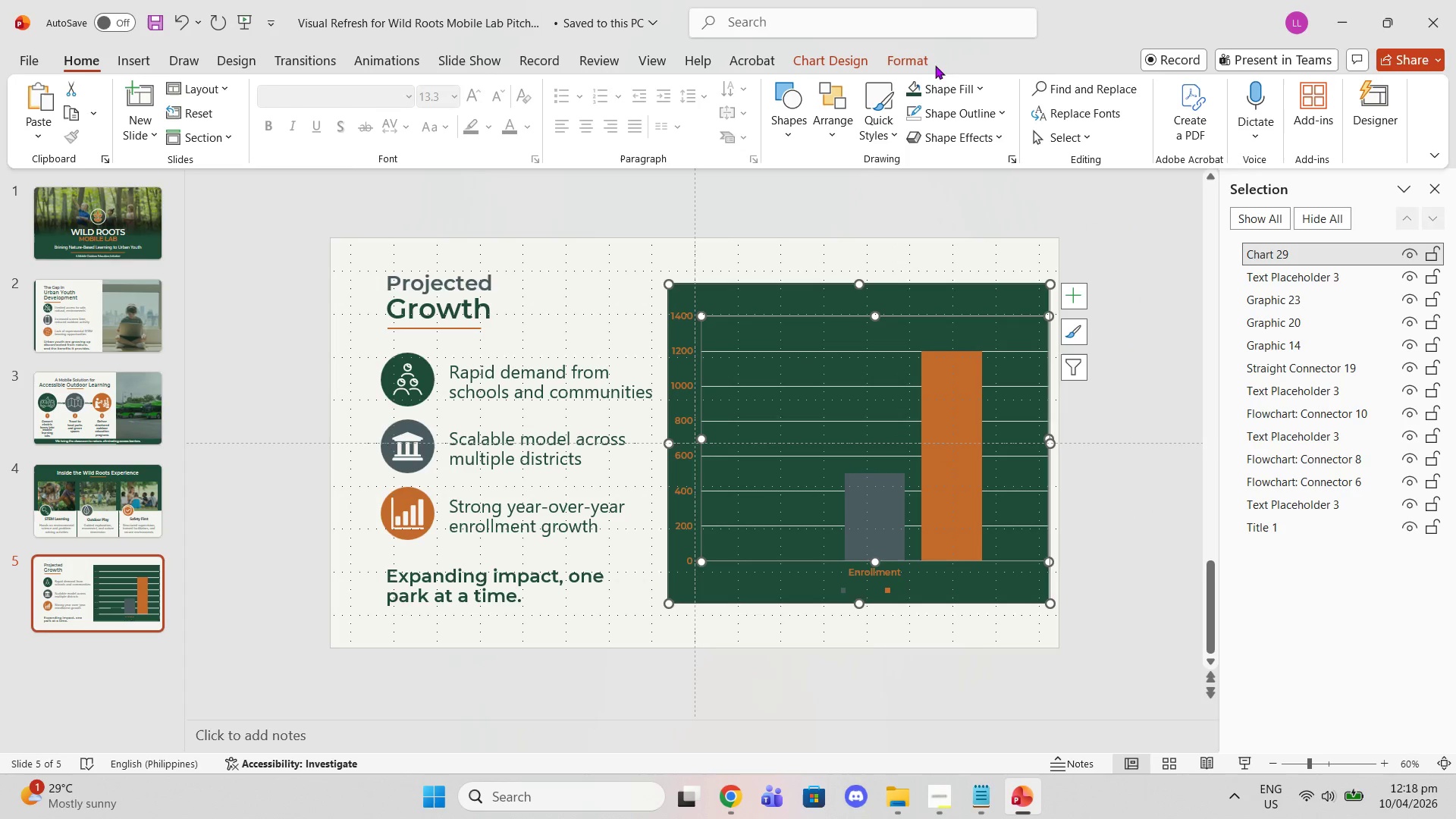 
left_click([980, 90])
 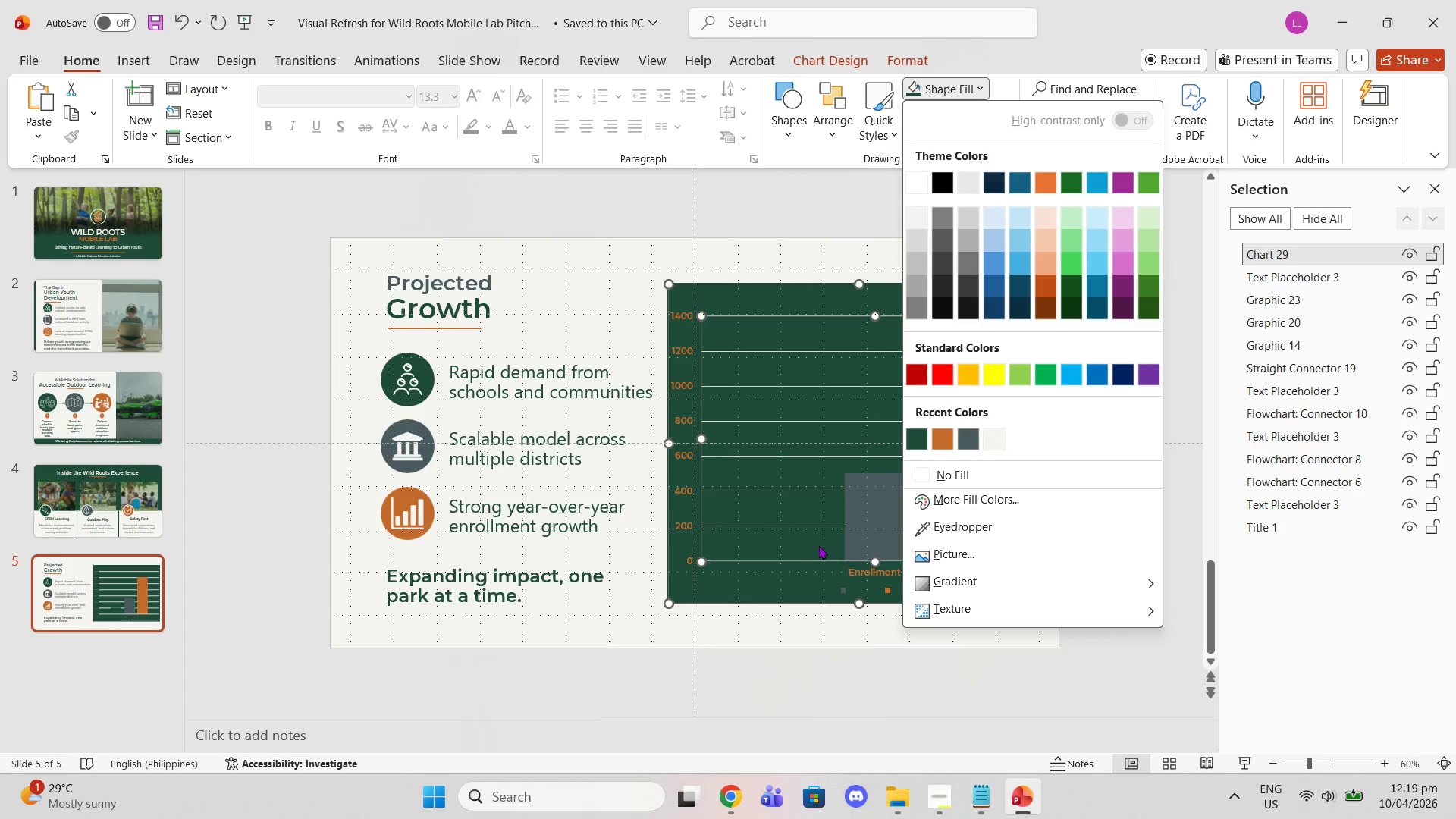 
left_click([789, 538])
 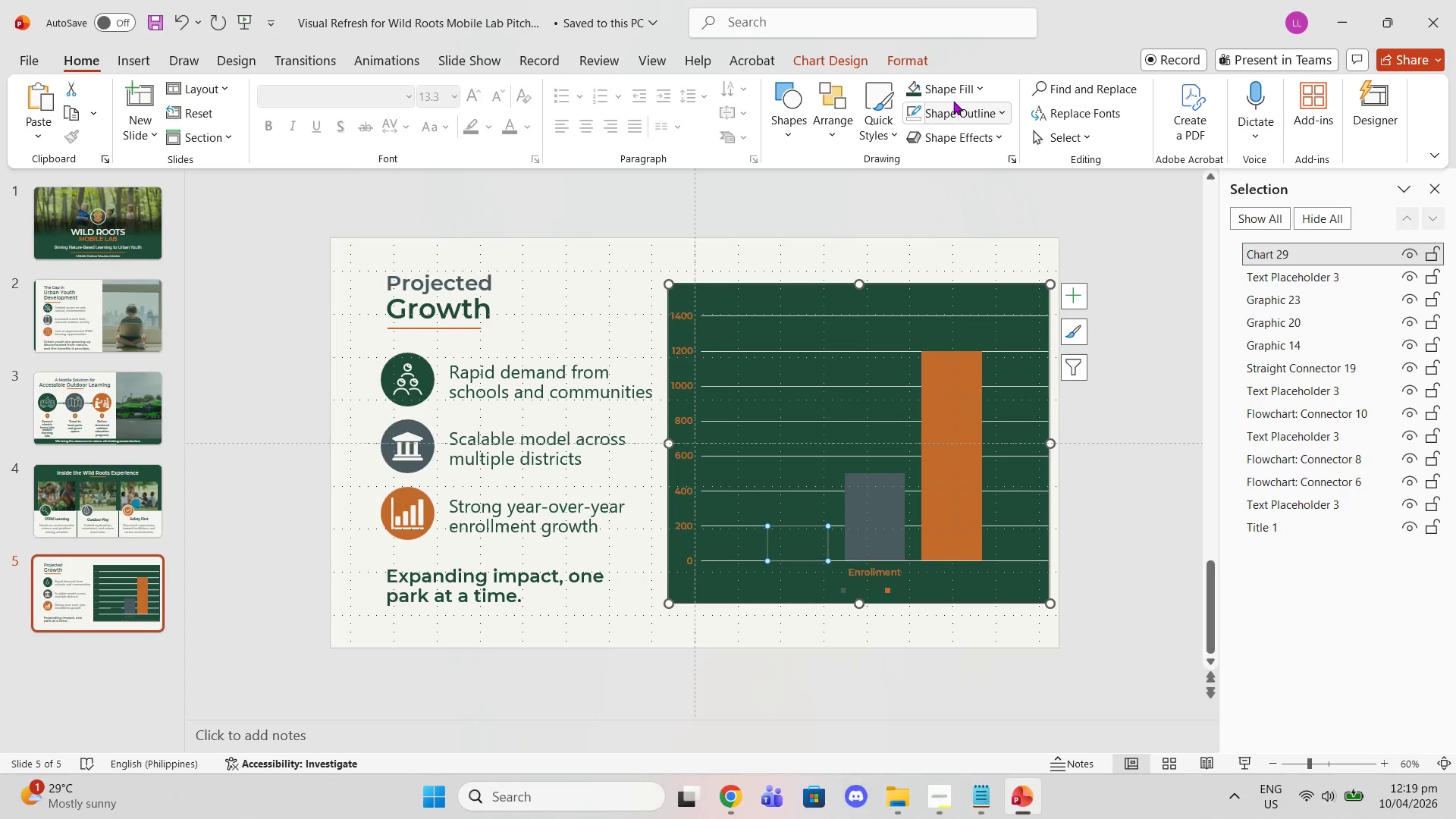 
left_click([959, 91])
 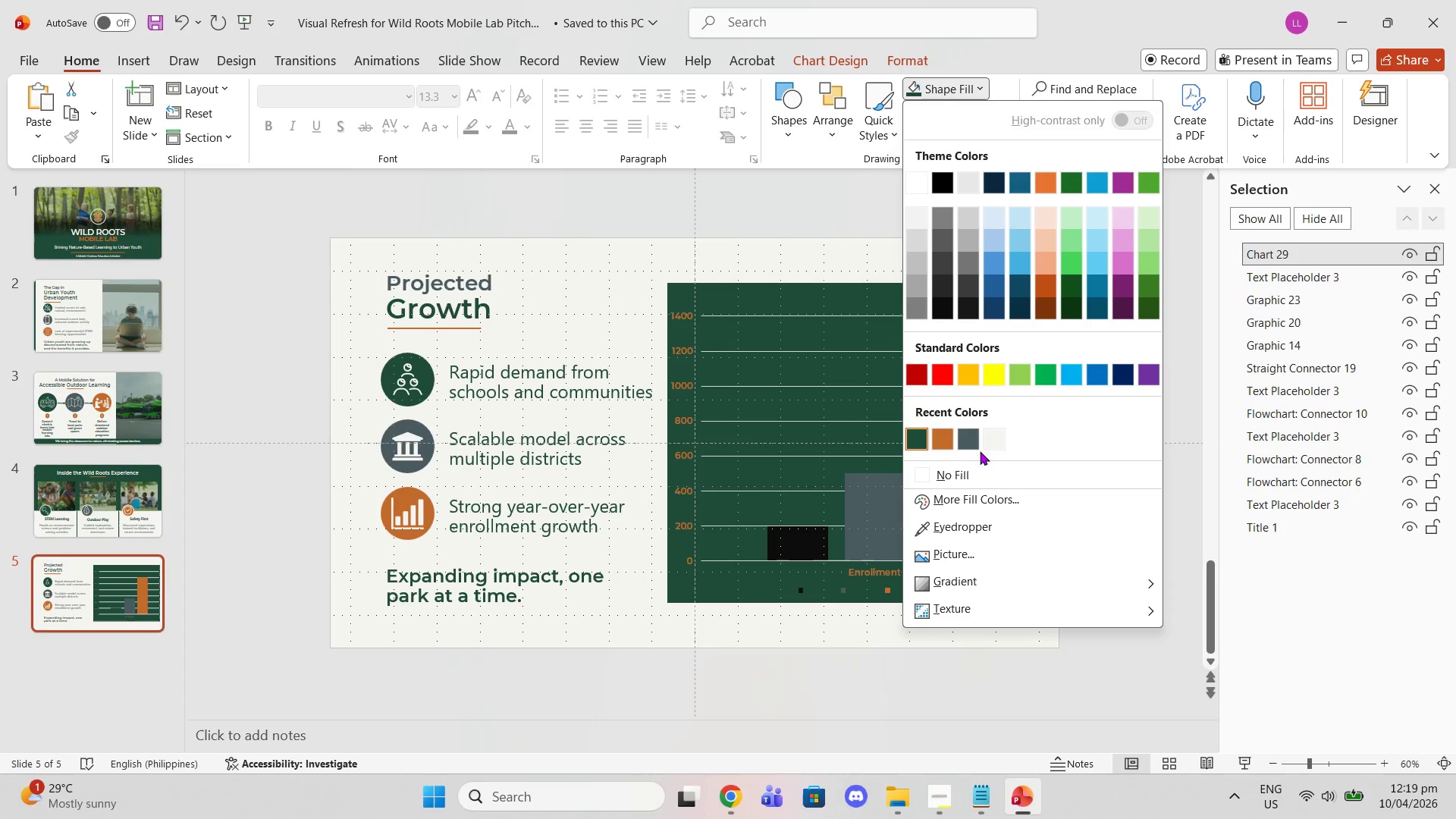 
left_click([994, 440])
 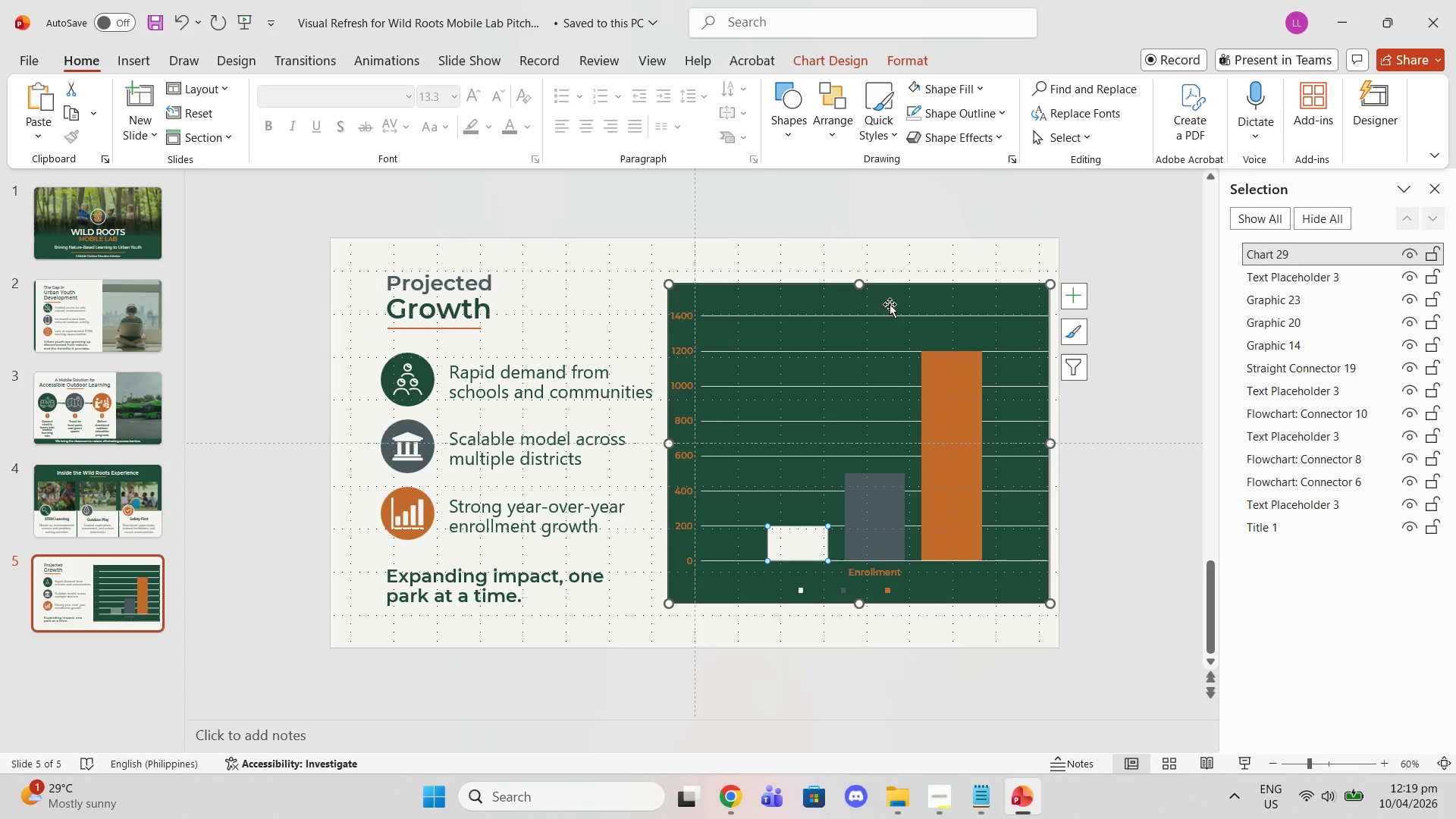 
left_click([883, 286])
 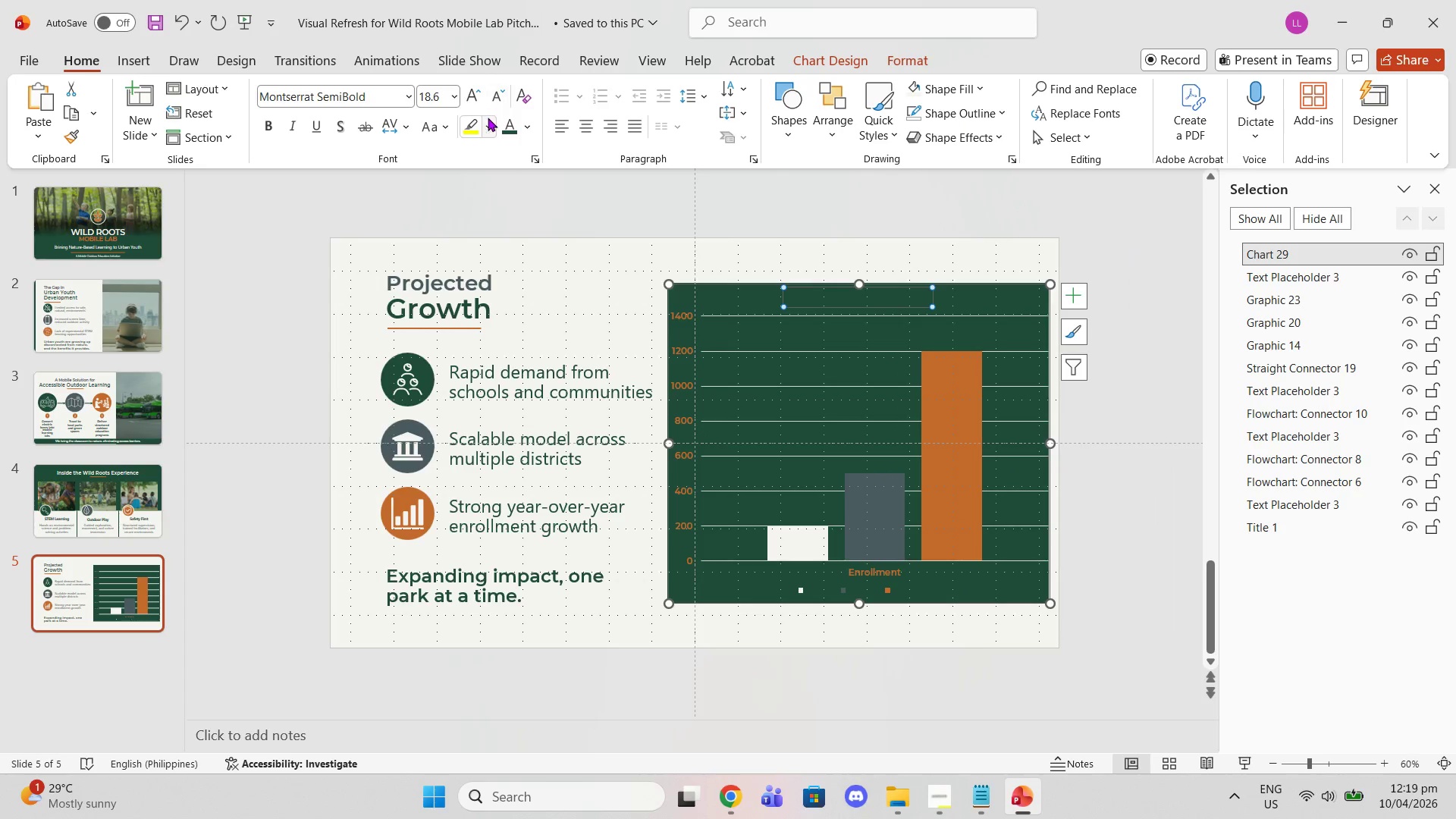 
left_click([527, 126])
 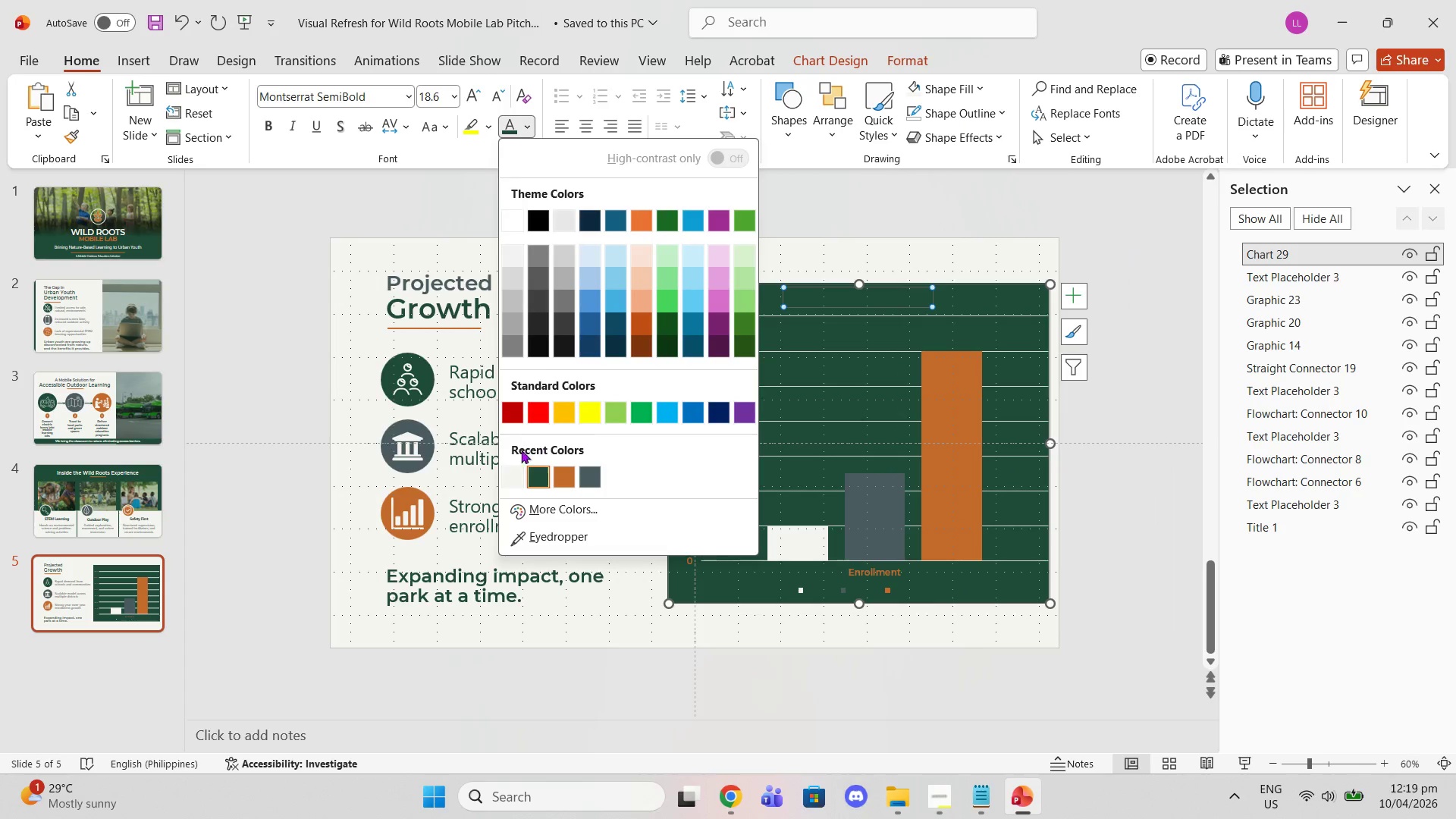 
left_click([514, 482])
 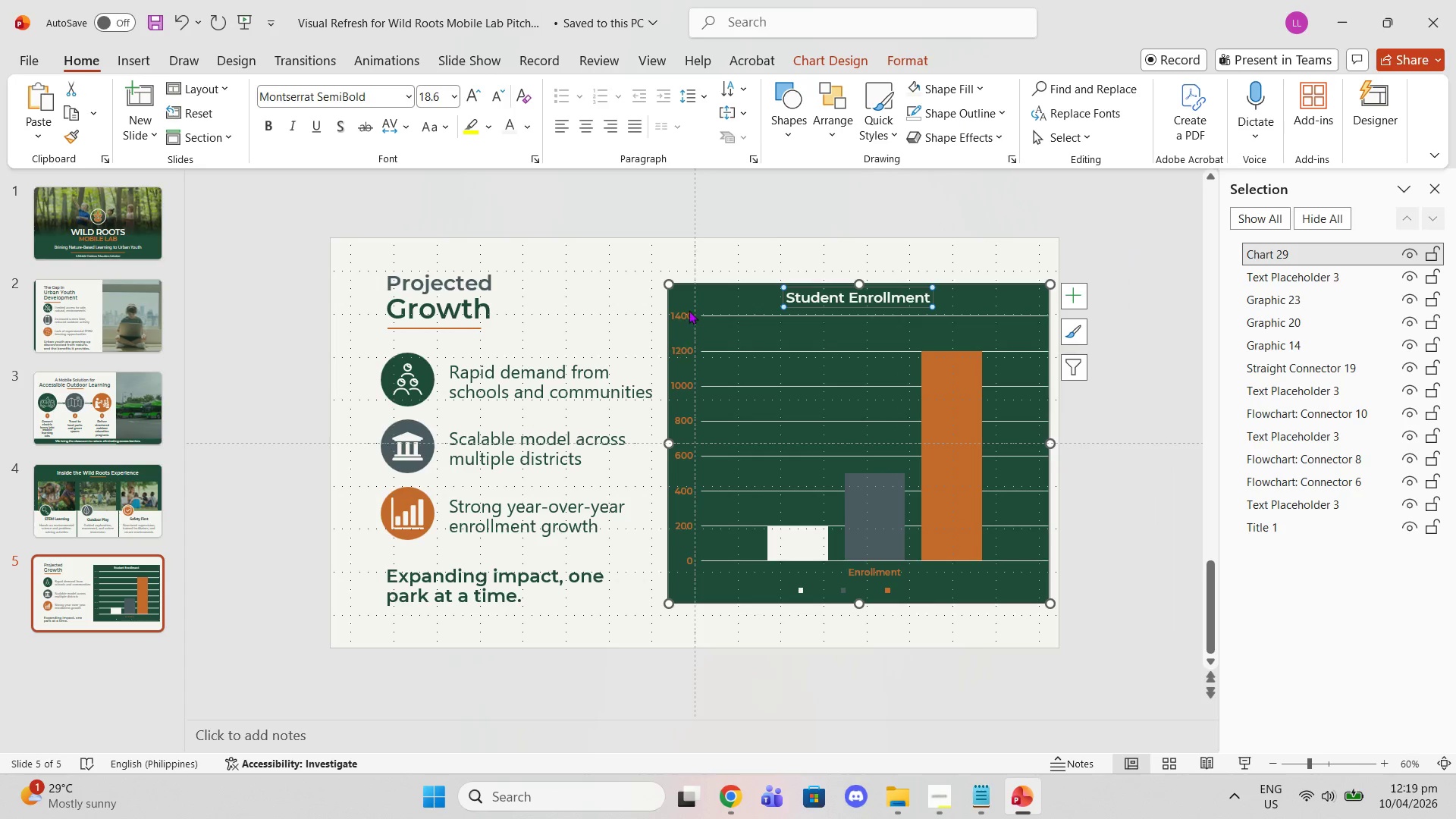 
left_click([689, 310])
 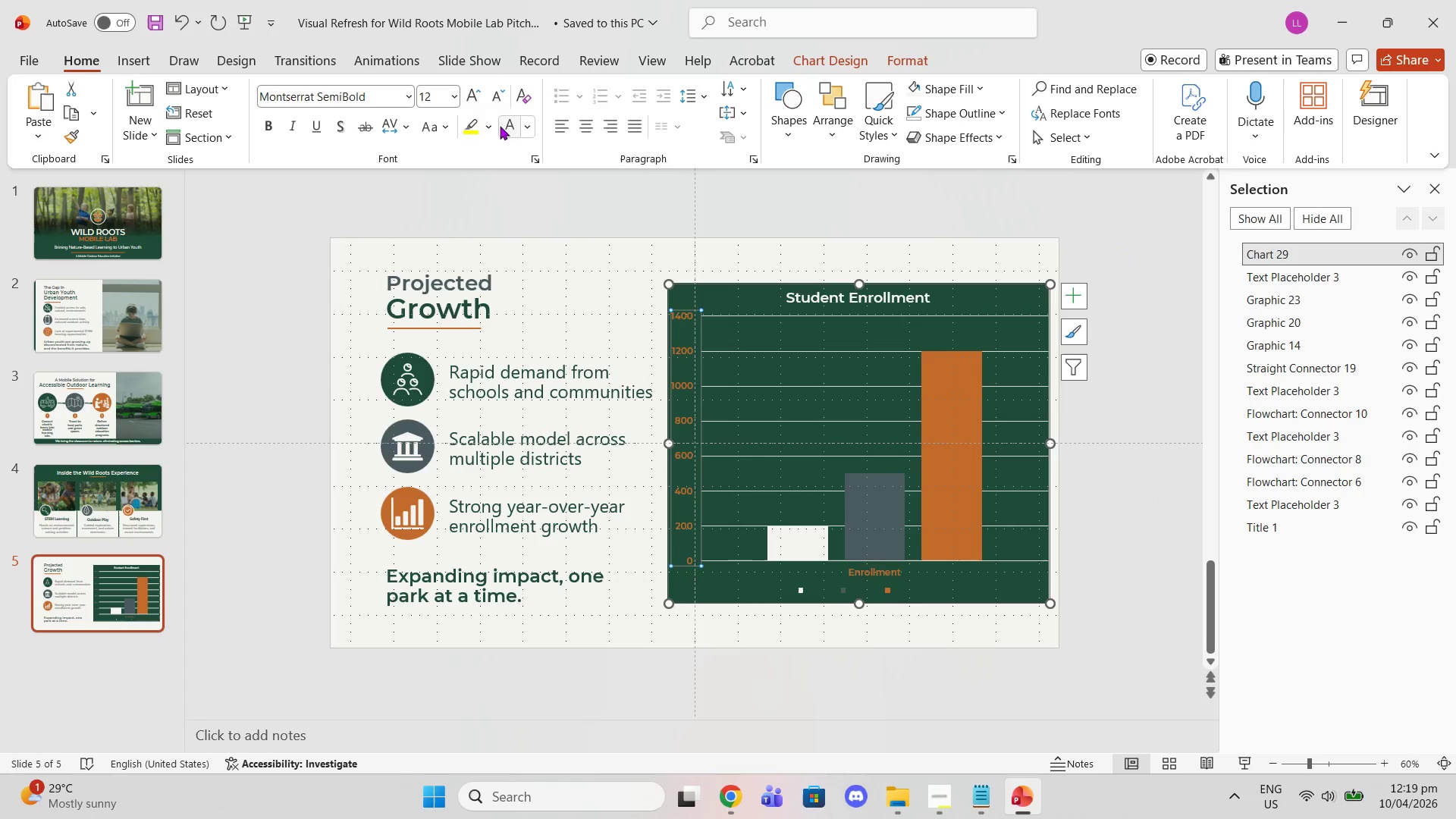 
left_click([513, 130])
 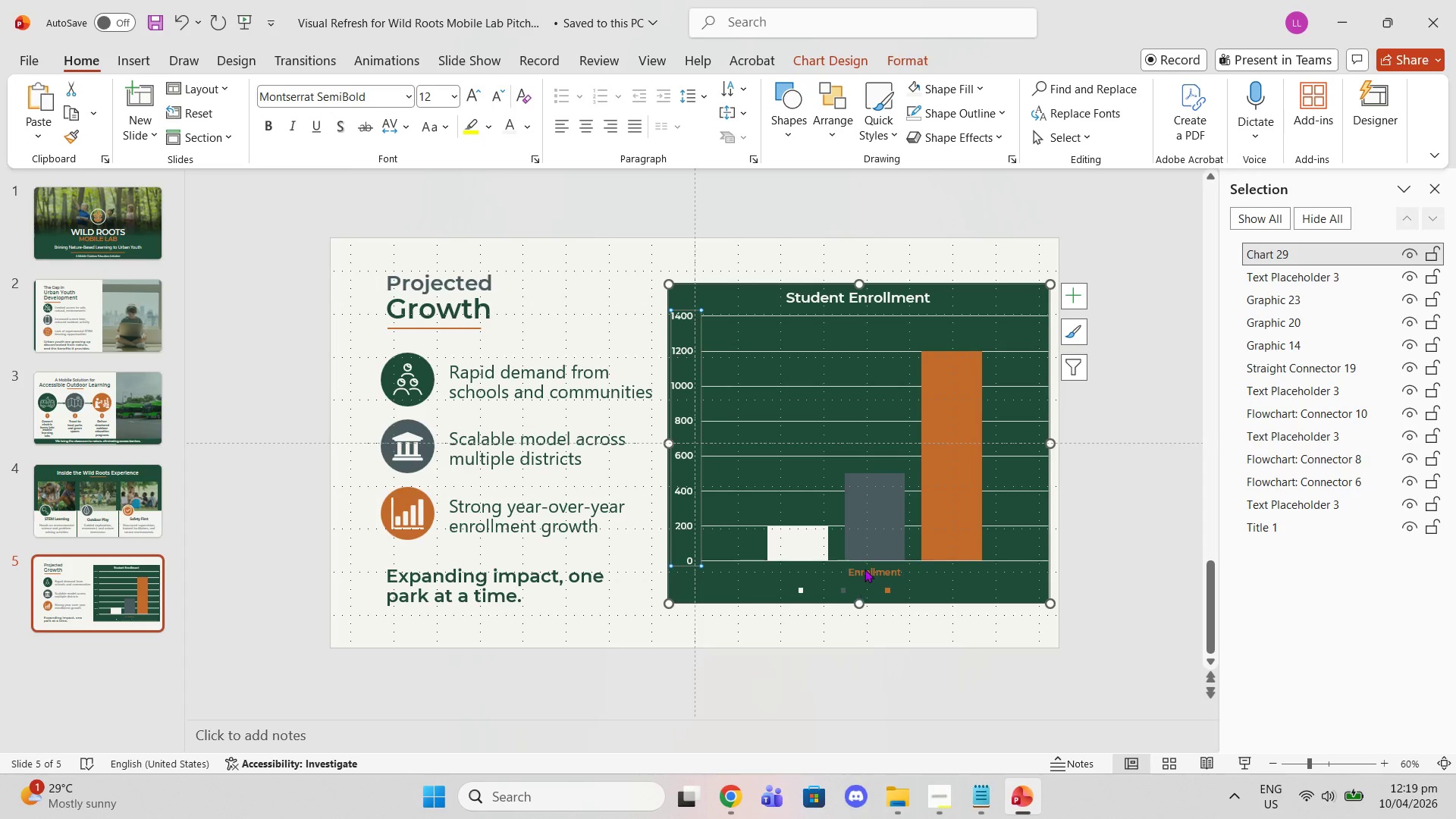 
left_click([864, 569])
 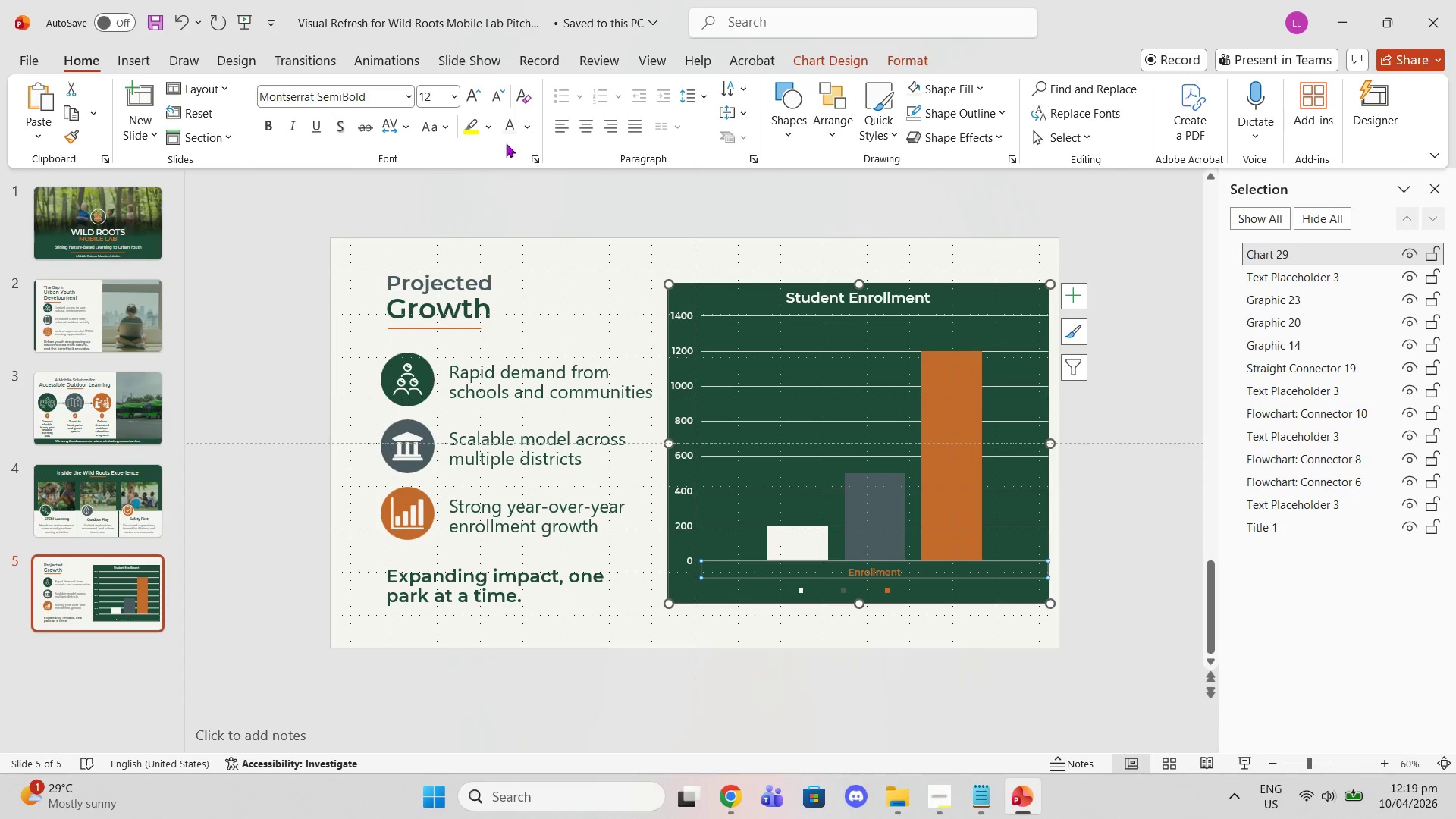 
left_click([508, 131])
 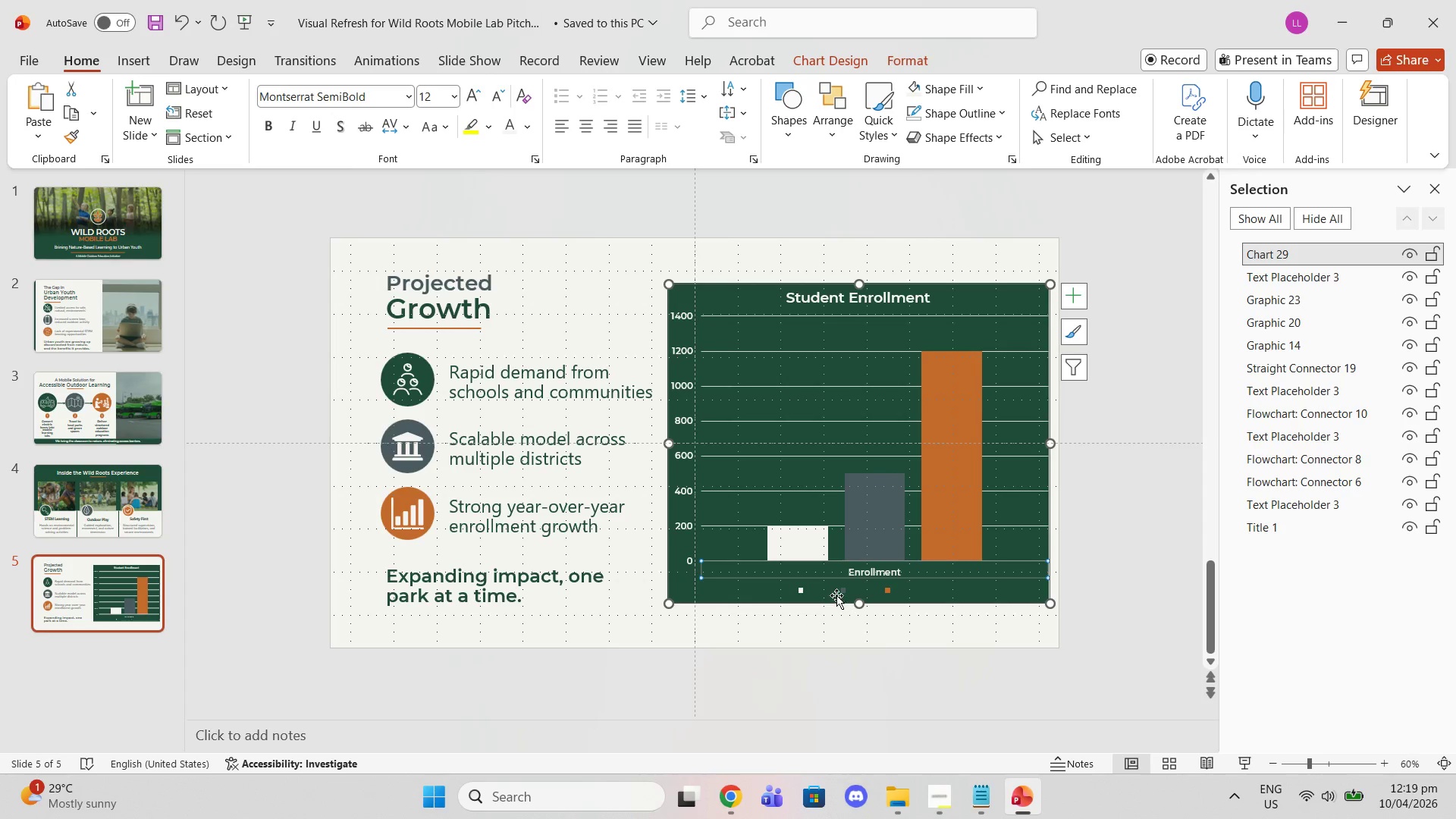 
left_click([827, 590])
 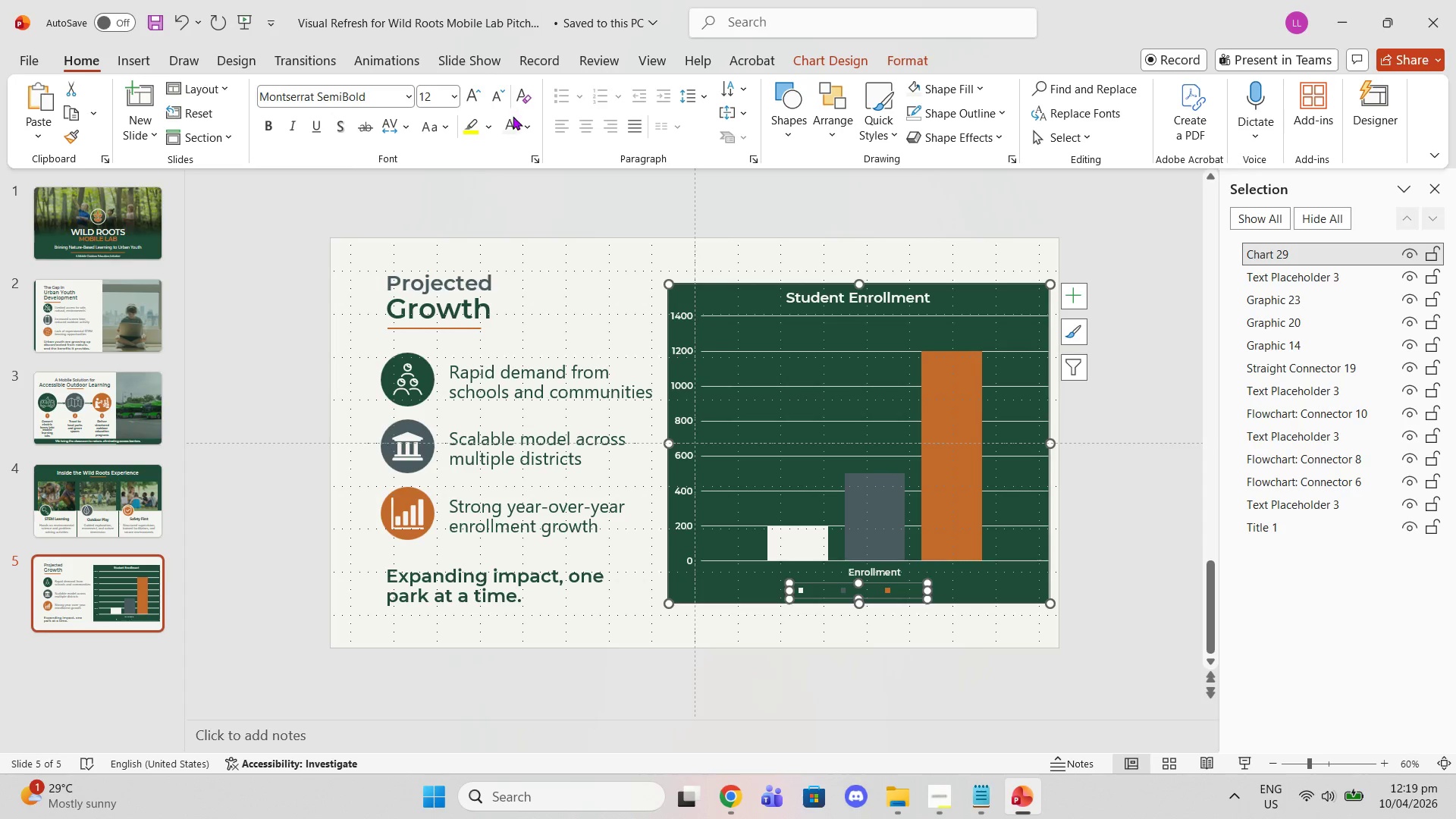 
left_click([518, 133])
 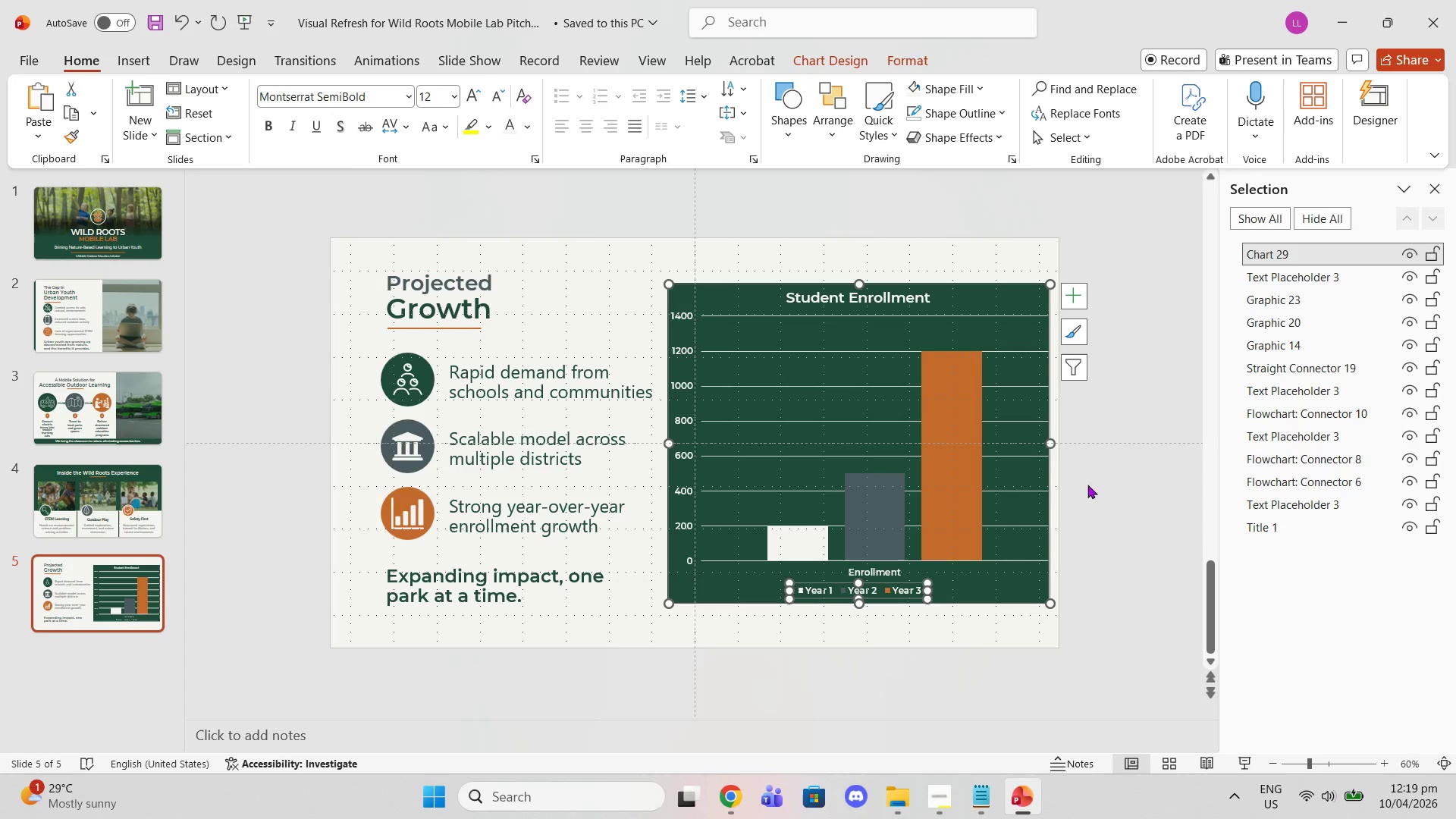 
left_click([1115, 466])
 